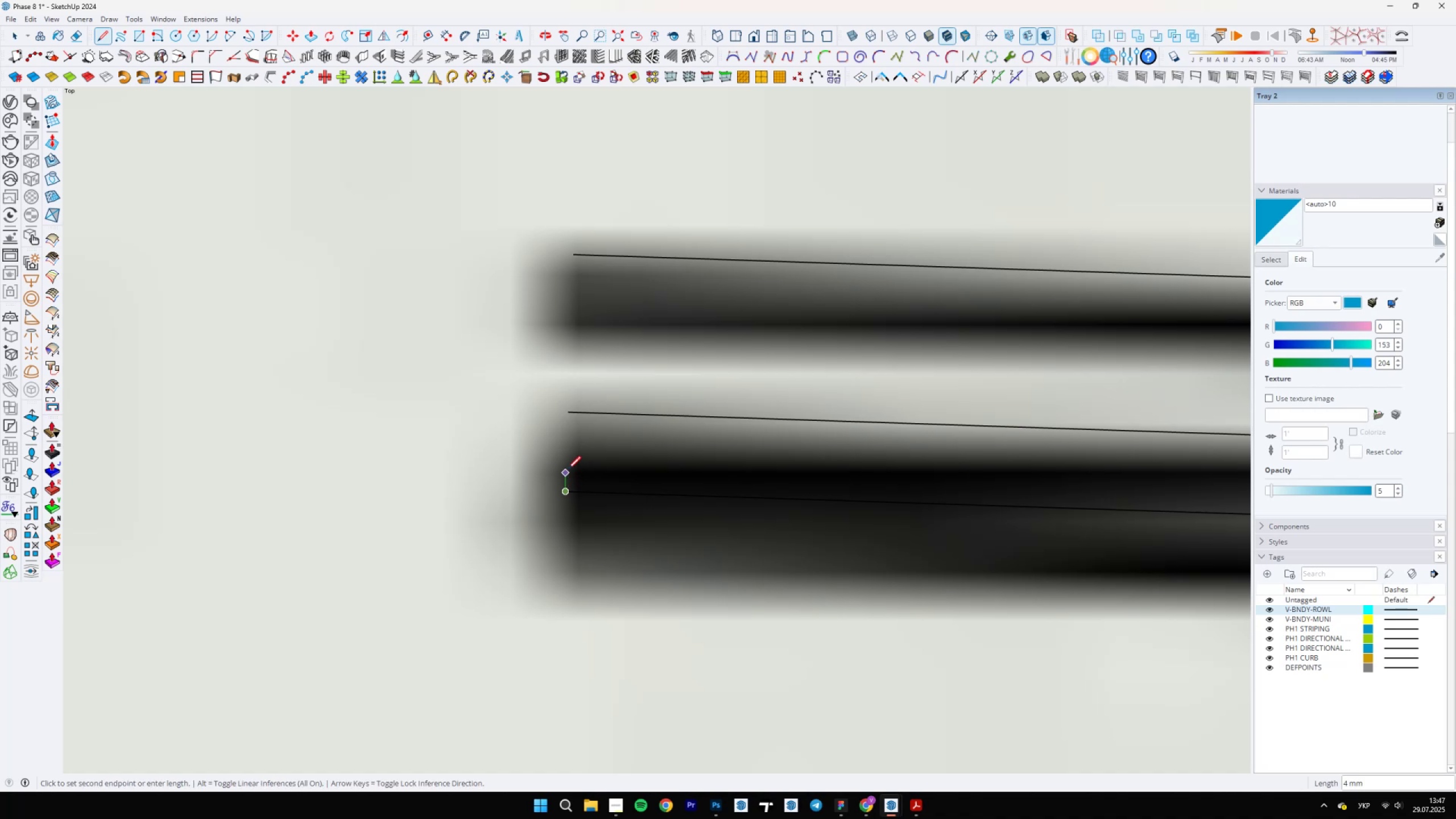 
scroll: coordinate [571, 399], scroll_direction: up, amount: 4.0
 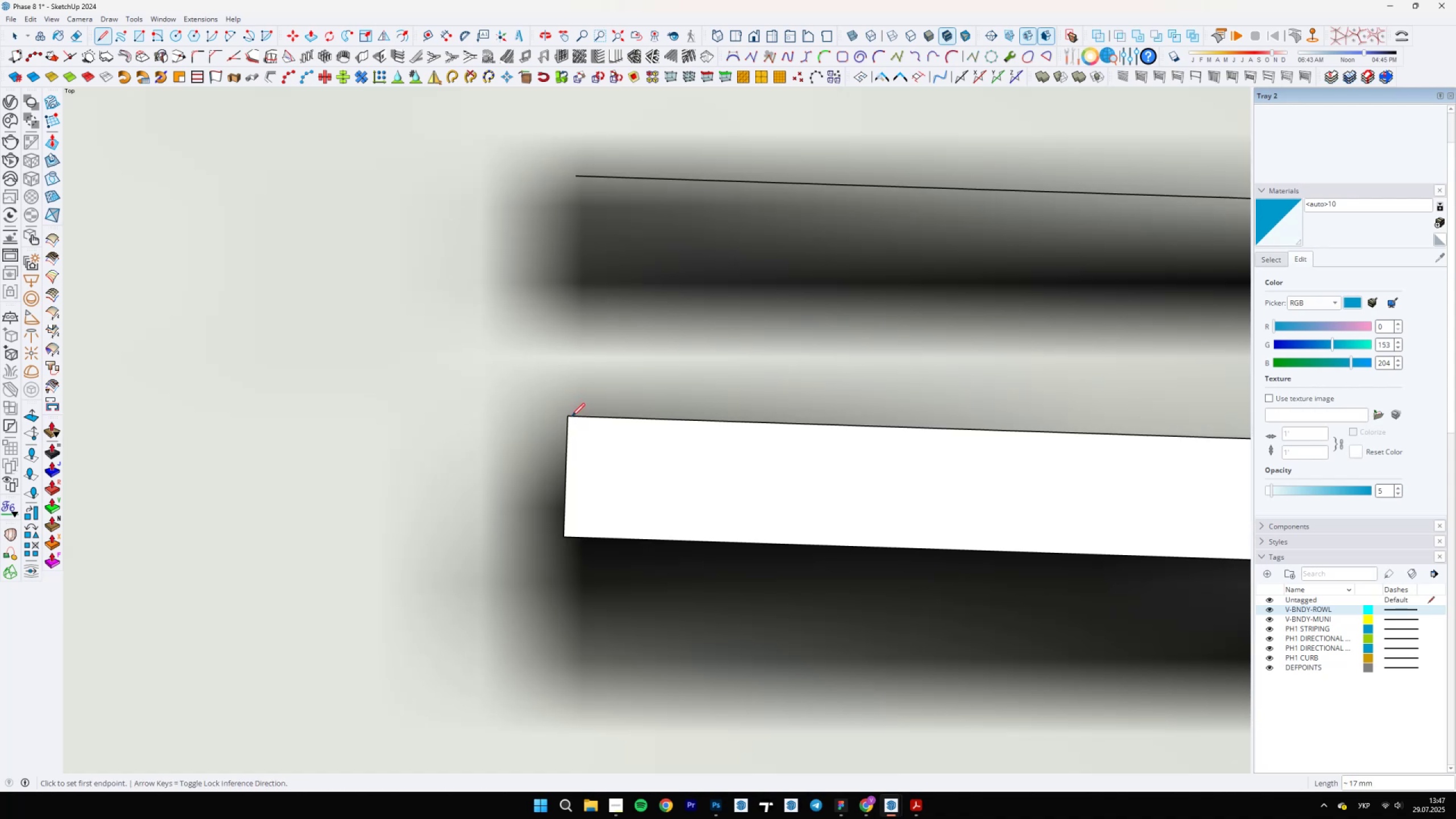 
double_click([569, 415])
 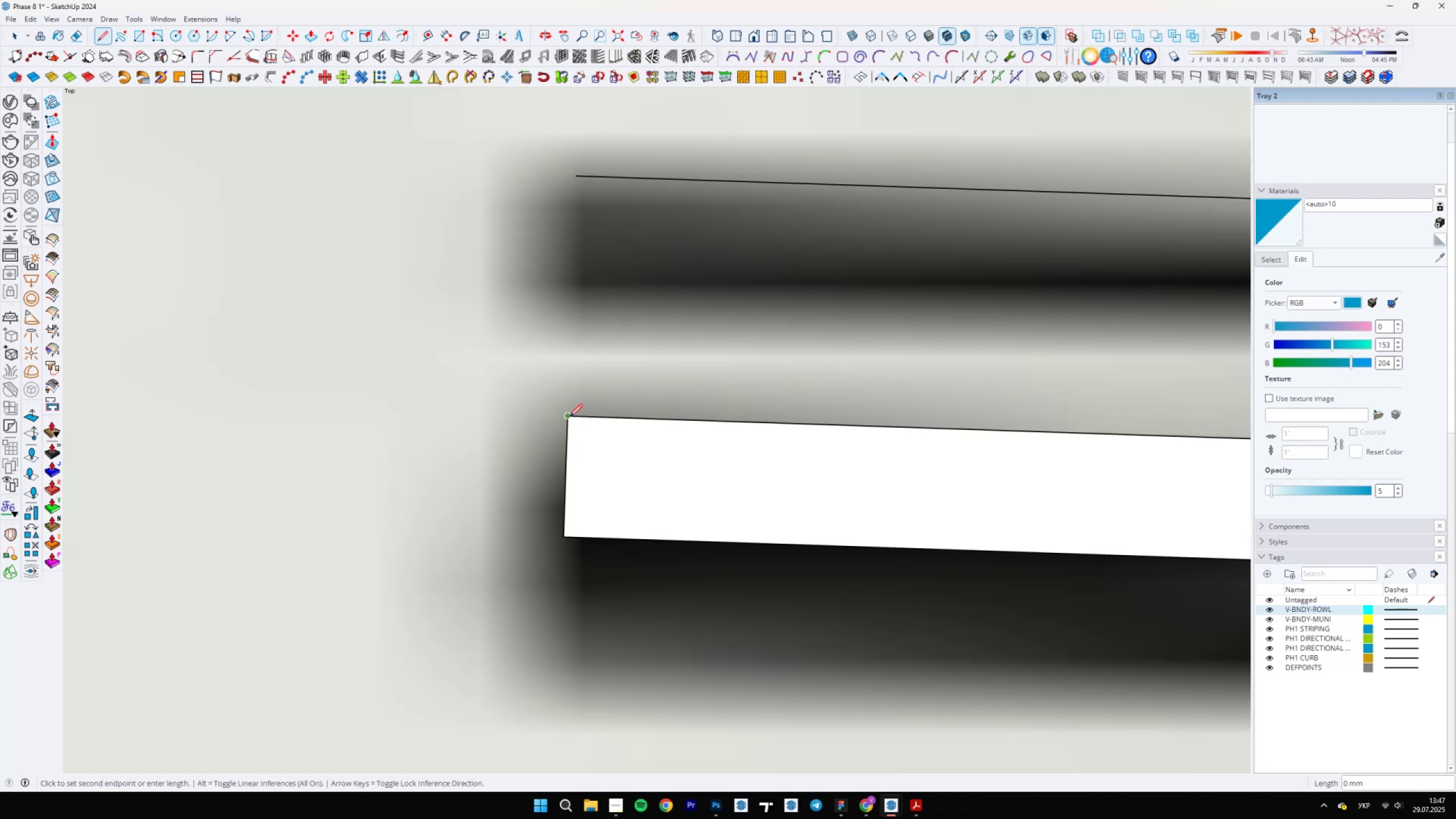 
hold_key(key=ShiftLeft, duration=0.9)
 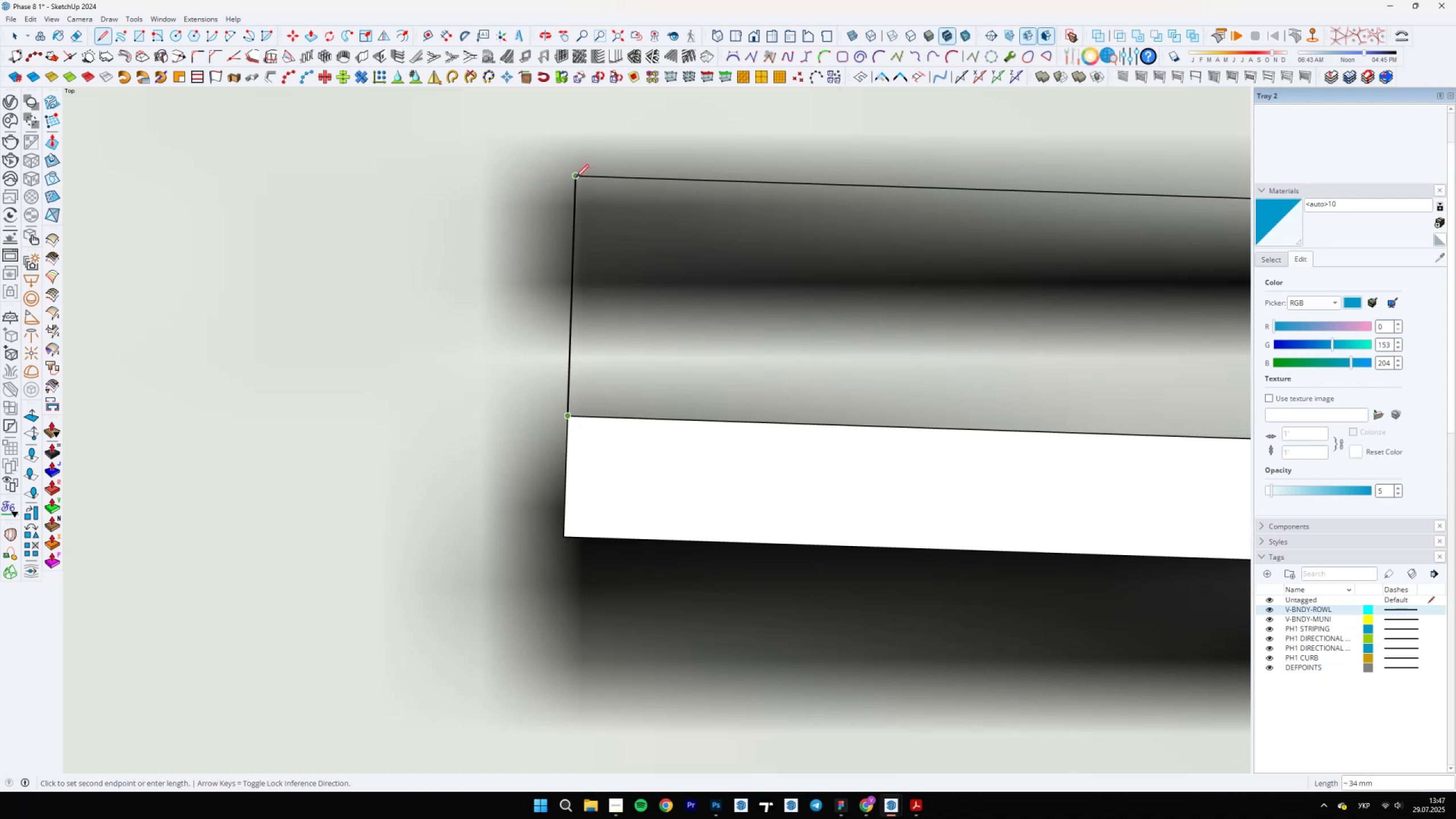 
left_click([576, 177])
 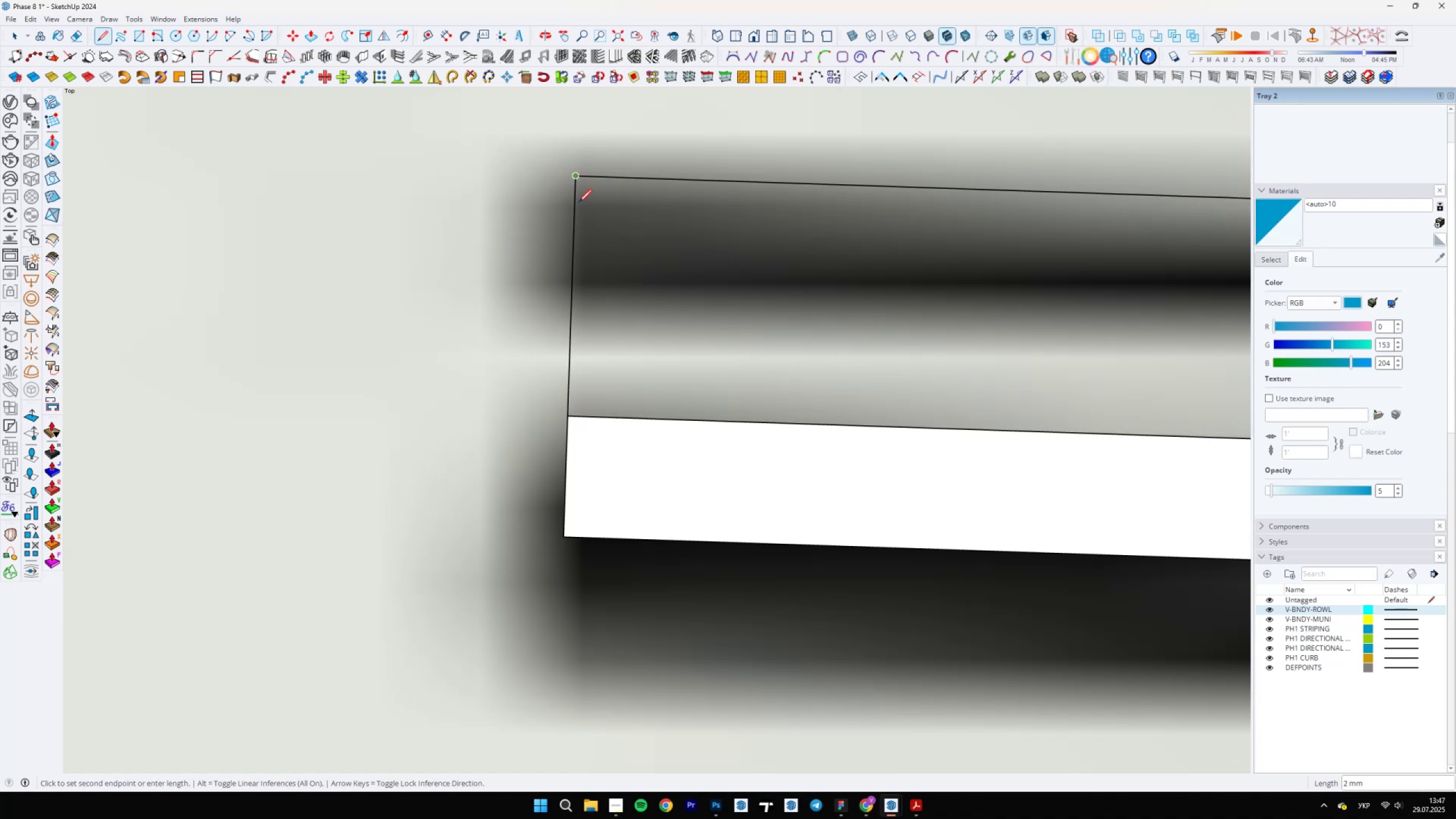 
scroll: coordinate [552, 427], scroll_direction: down, amount: 8.0
 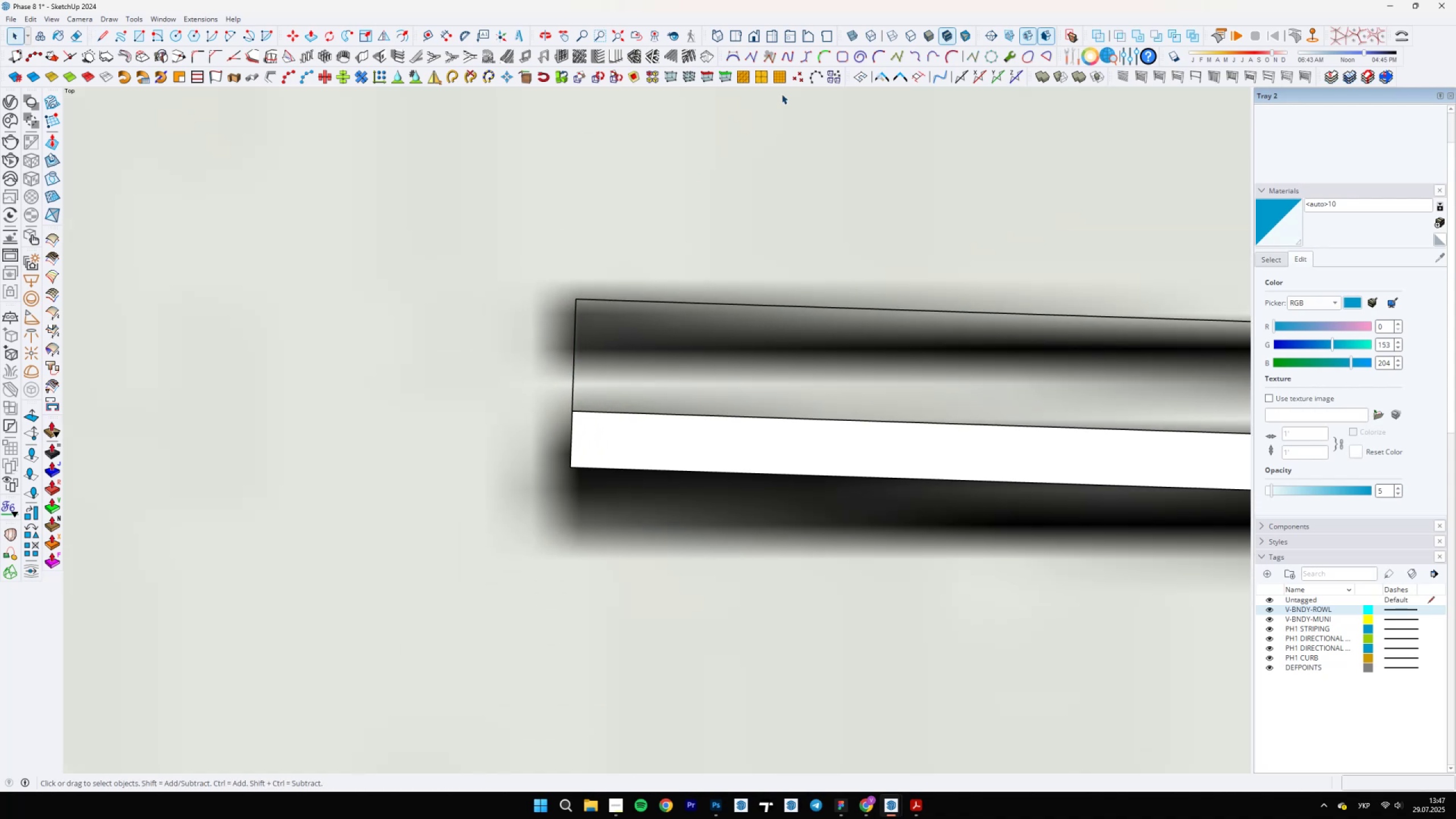 
key(Space)
 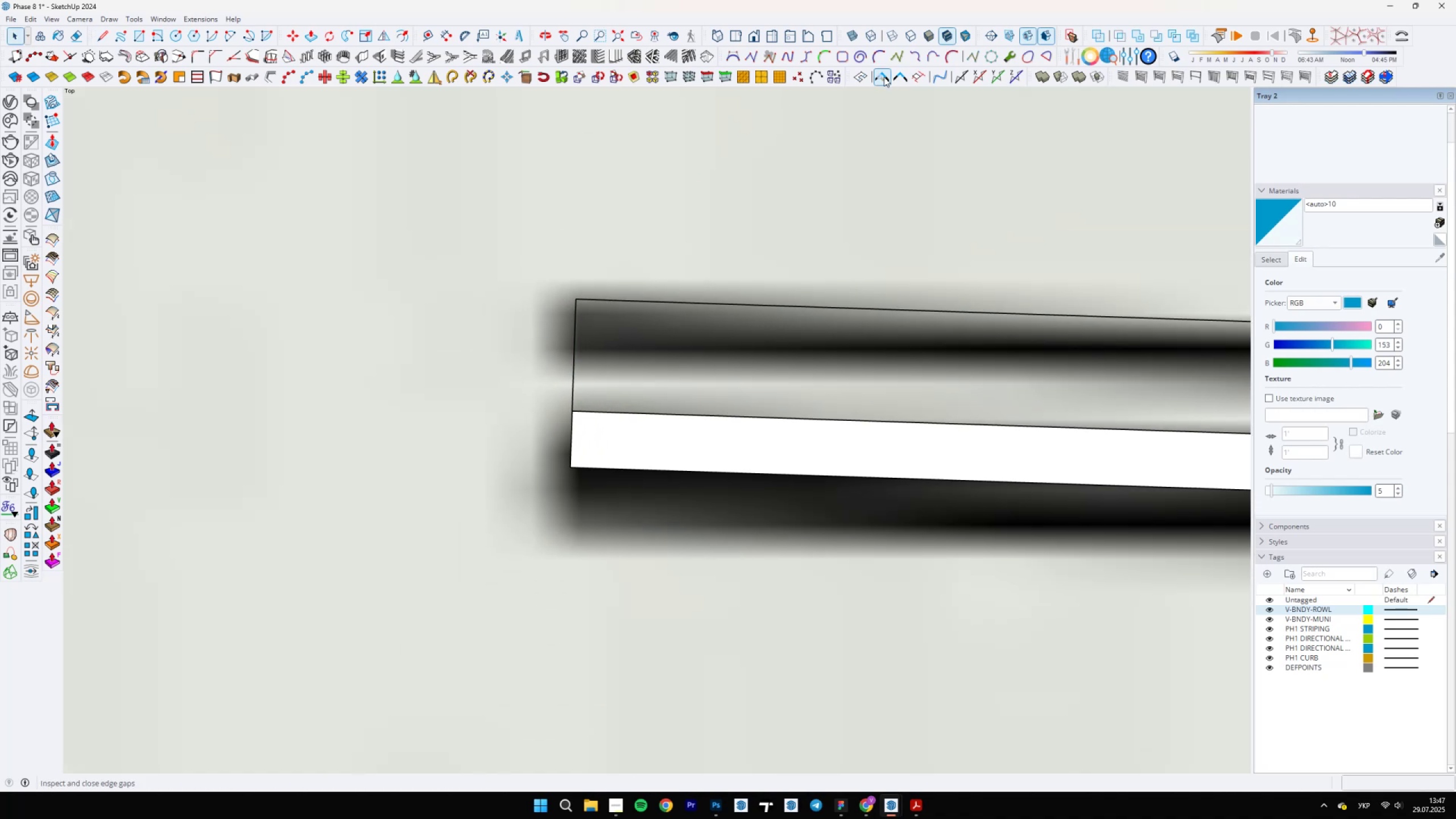 
scroll: coordinate [303, 405], scroll_direction: down, amount: 35.0
 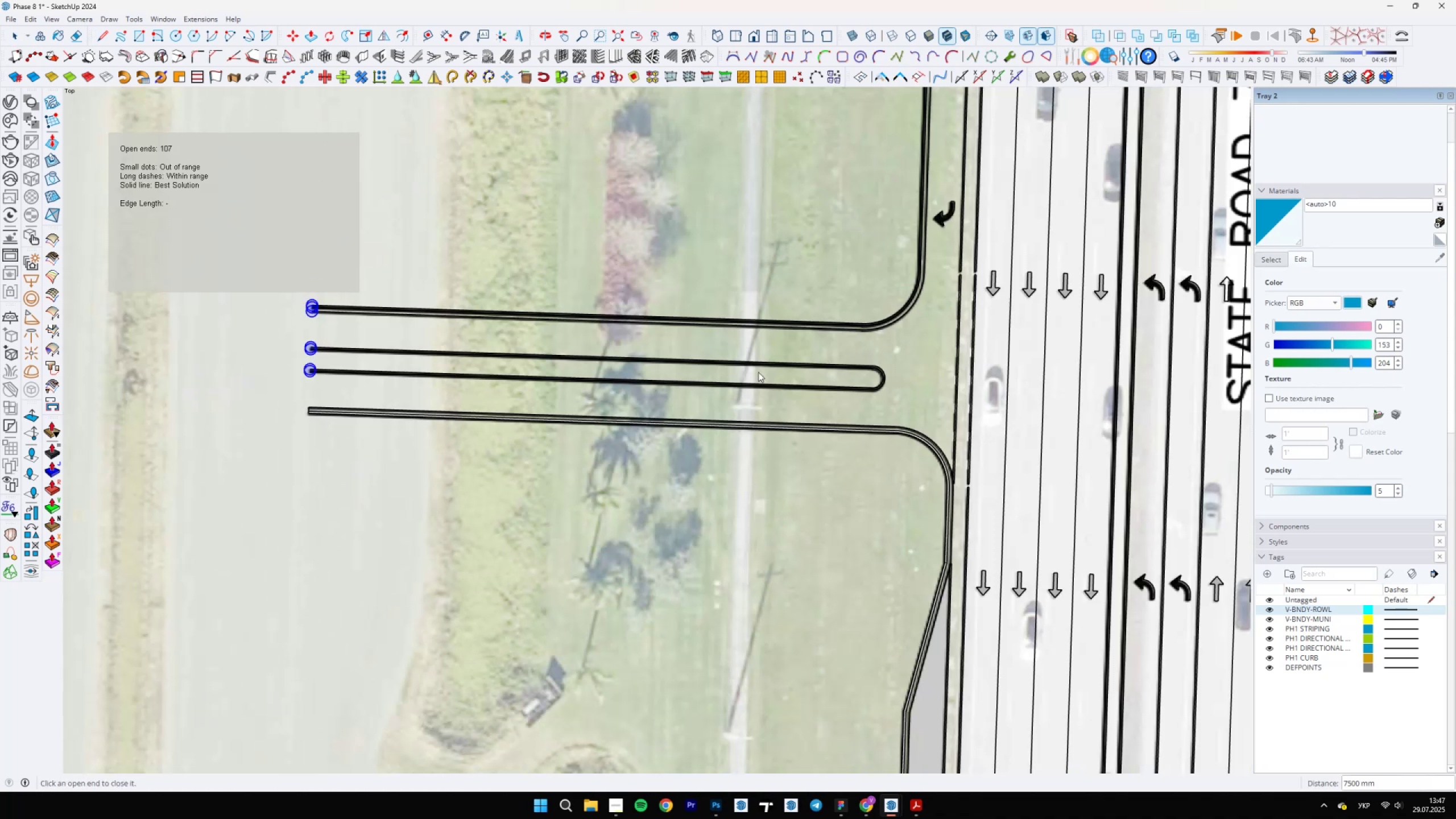 
scroll: coordinate [911, 421], scroll_direction: up, amount: 38.0
 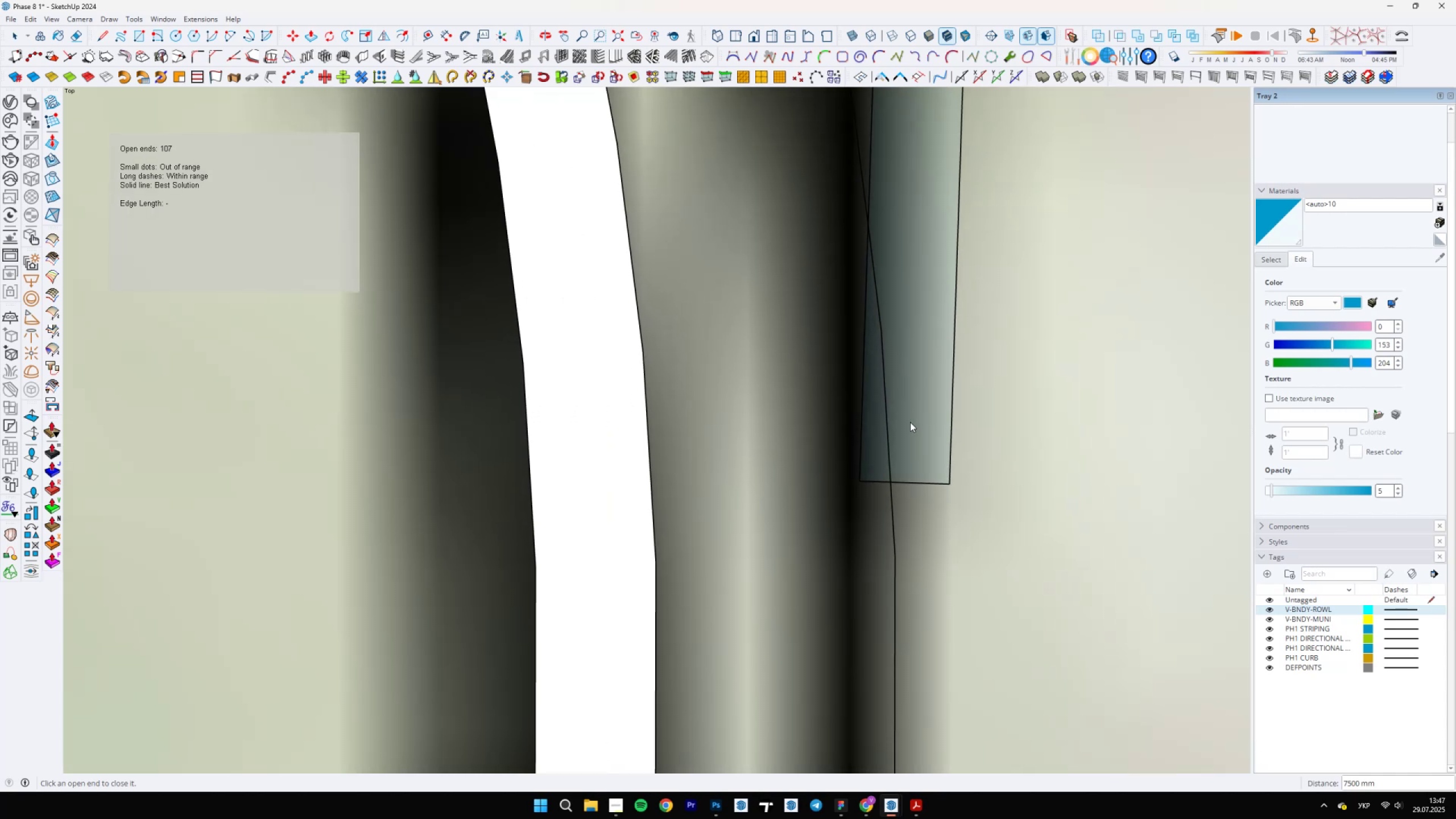 
key(L)
 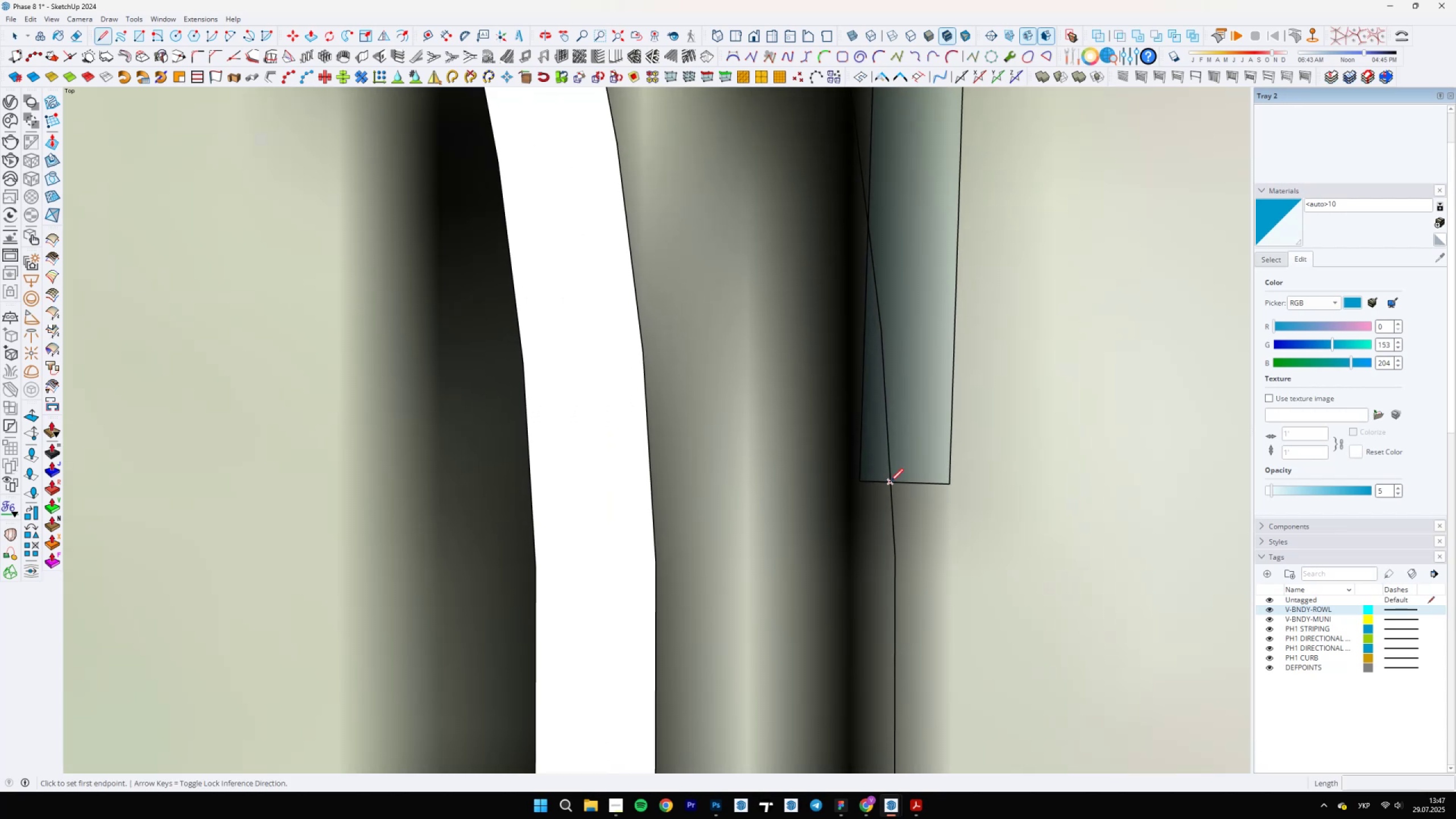 
left_click([890, 483])
 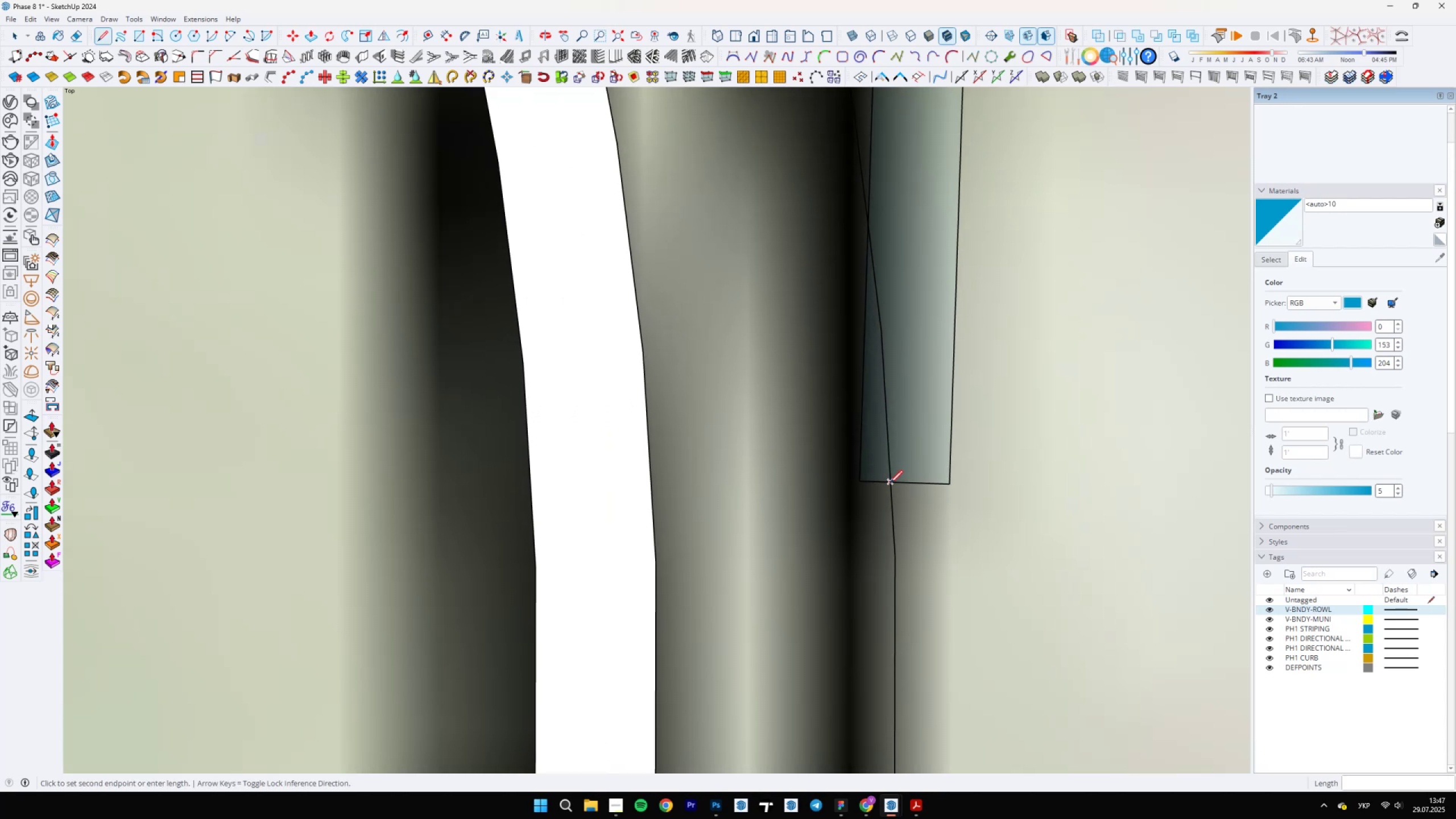 
scroll: coordinate [891, 304], scroll_direction: up, amount: 4.0
 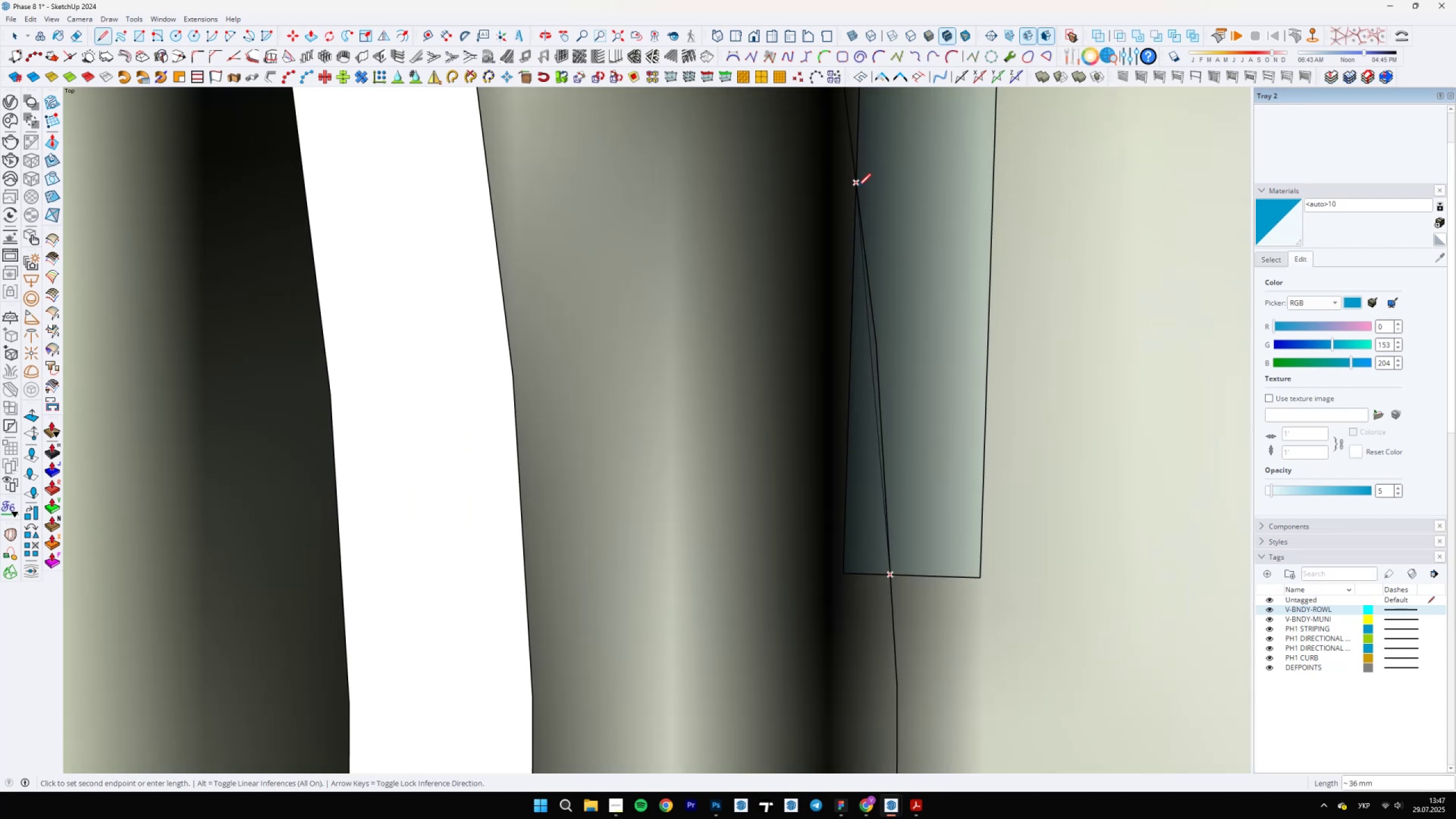 
left_click([855, 187])
 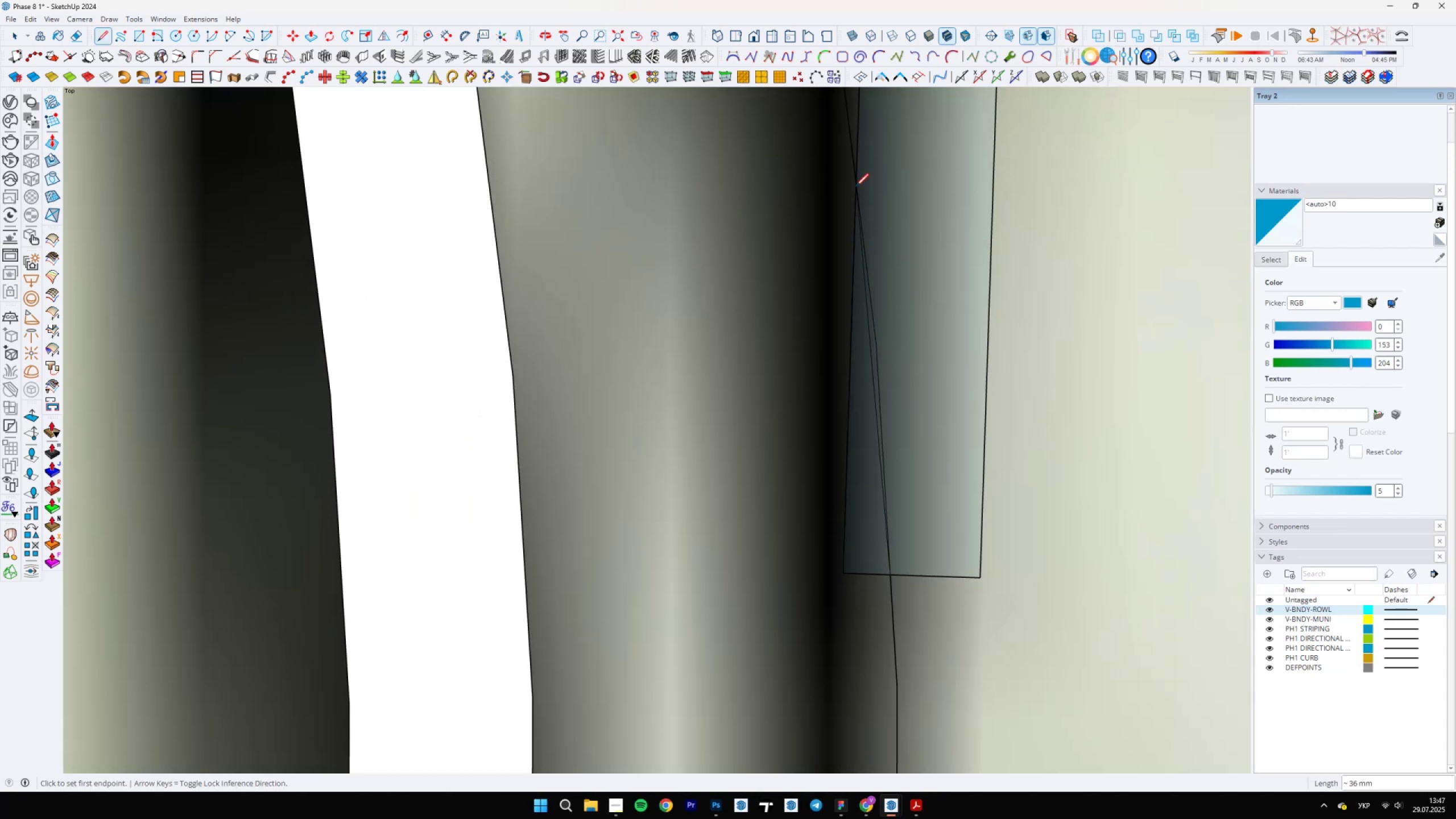 
key(E)
 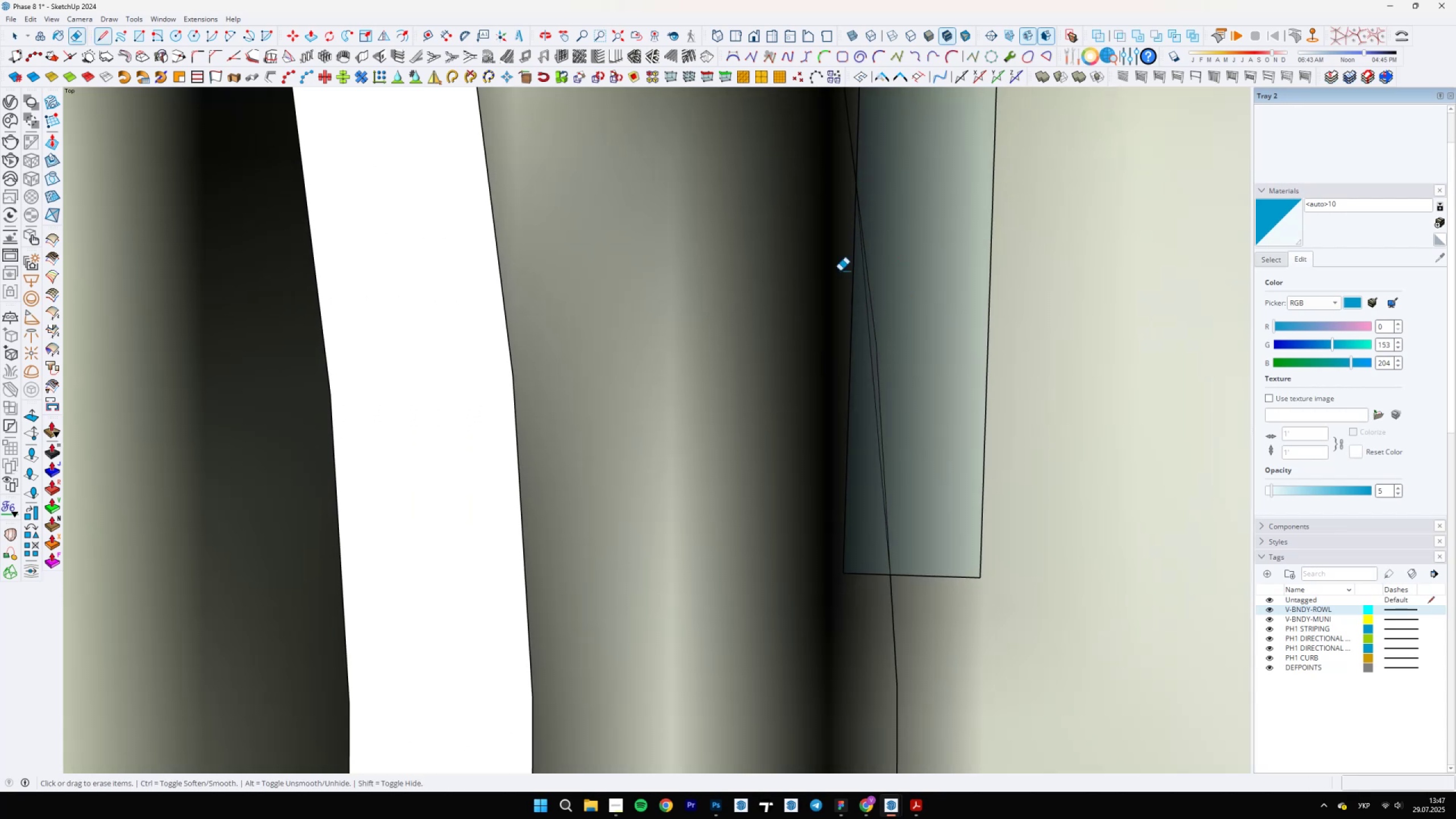 
left_click_drag(start_coordinate=[832, 320], to_coordinate=[857, 391])
 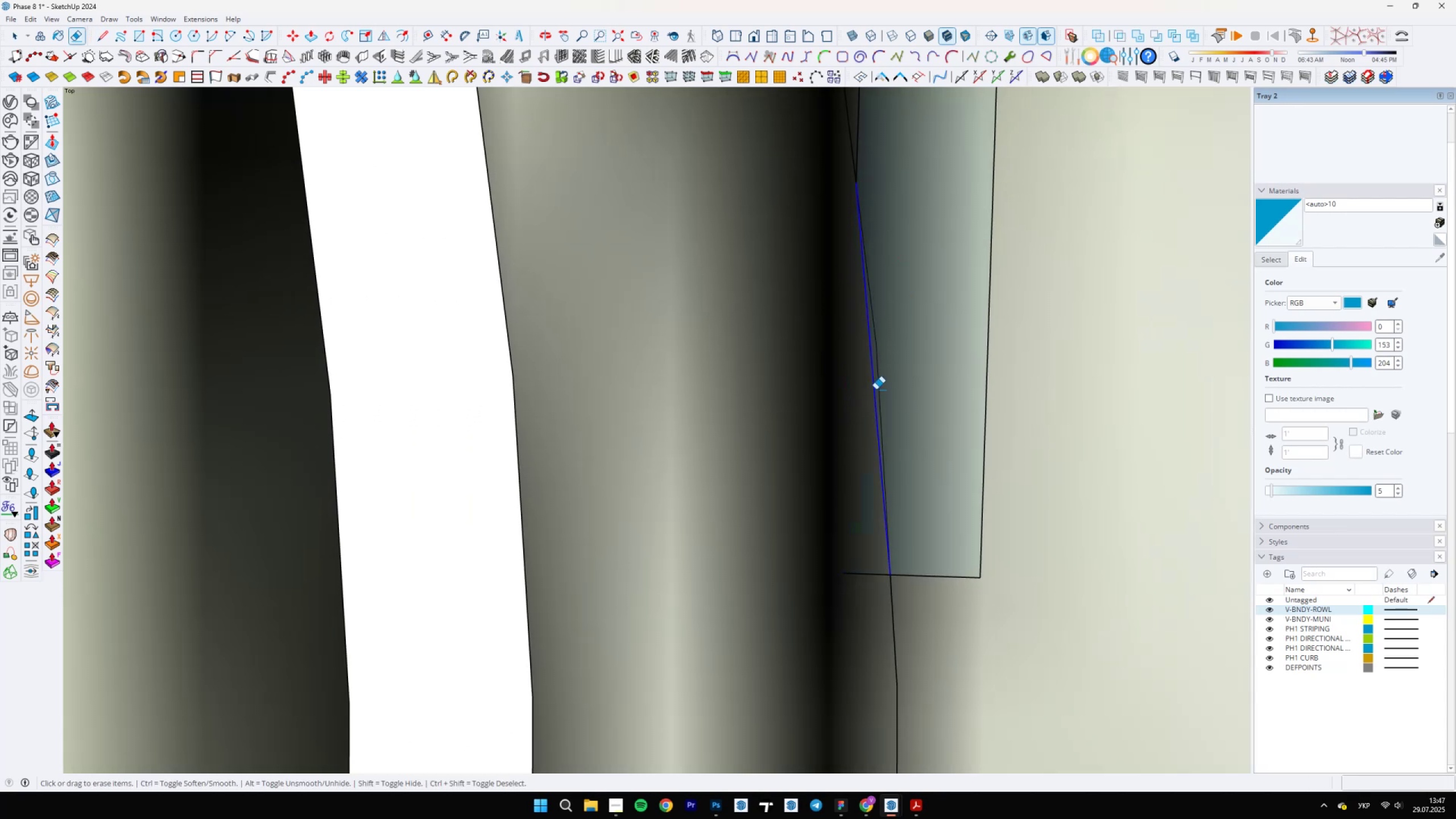 
left_click_drag(start_coordinate=[872, 545], to_coordinate=[858, 614])
 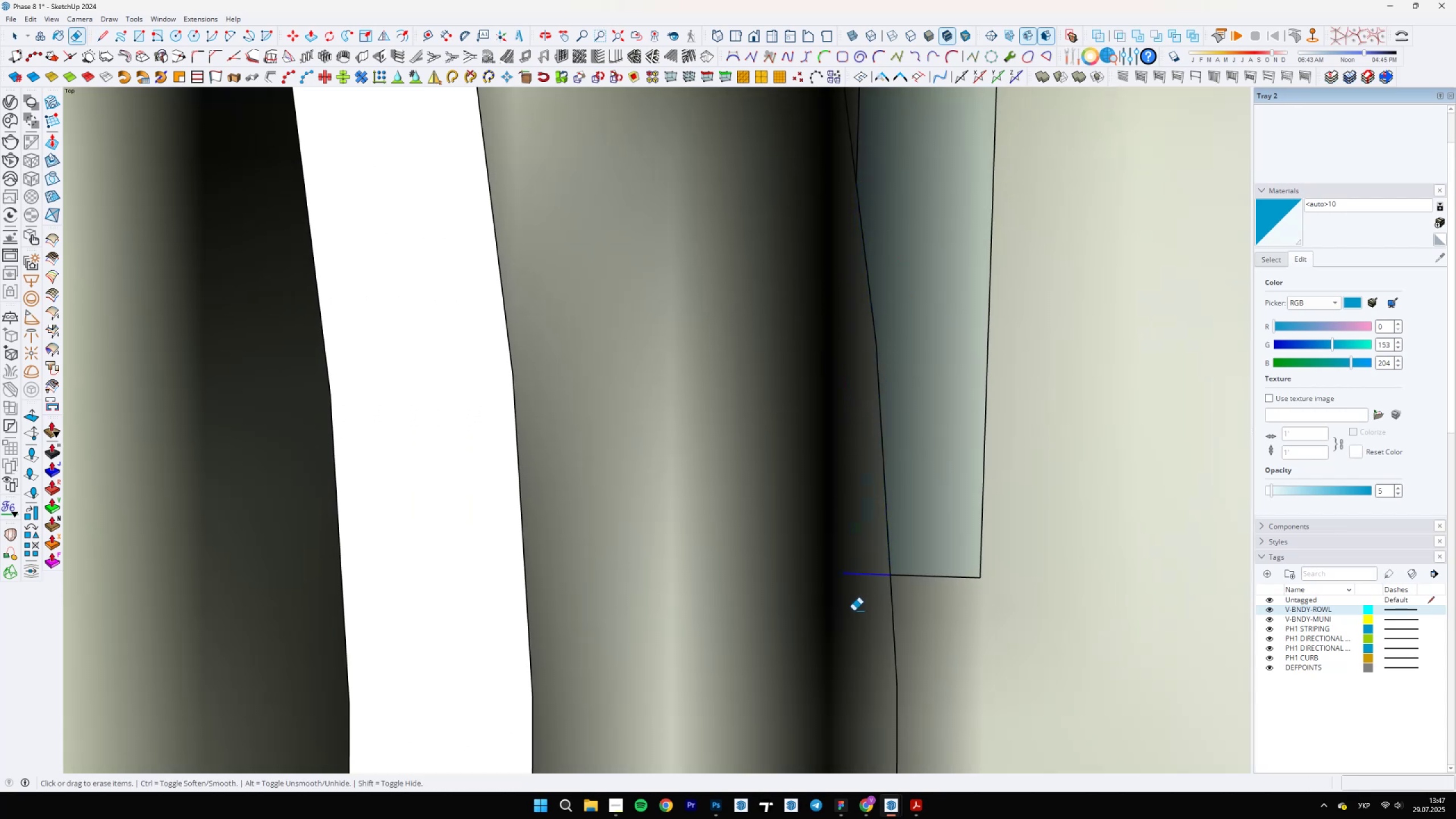 
scroll: coordinate [764, 593], scroll_direction: down, amount: 10.0
 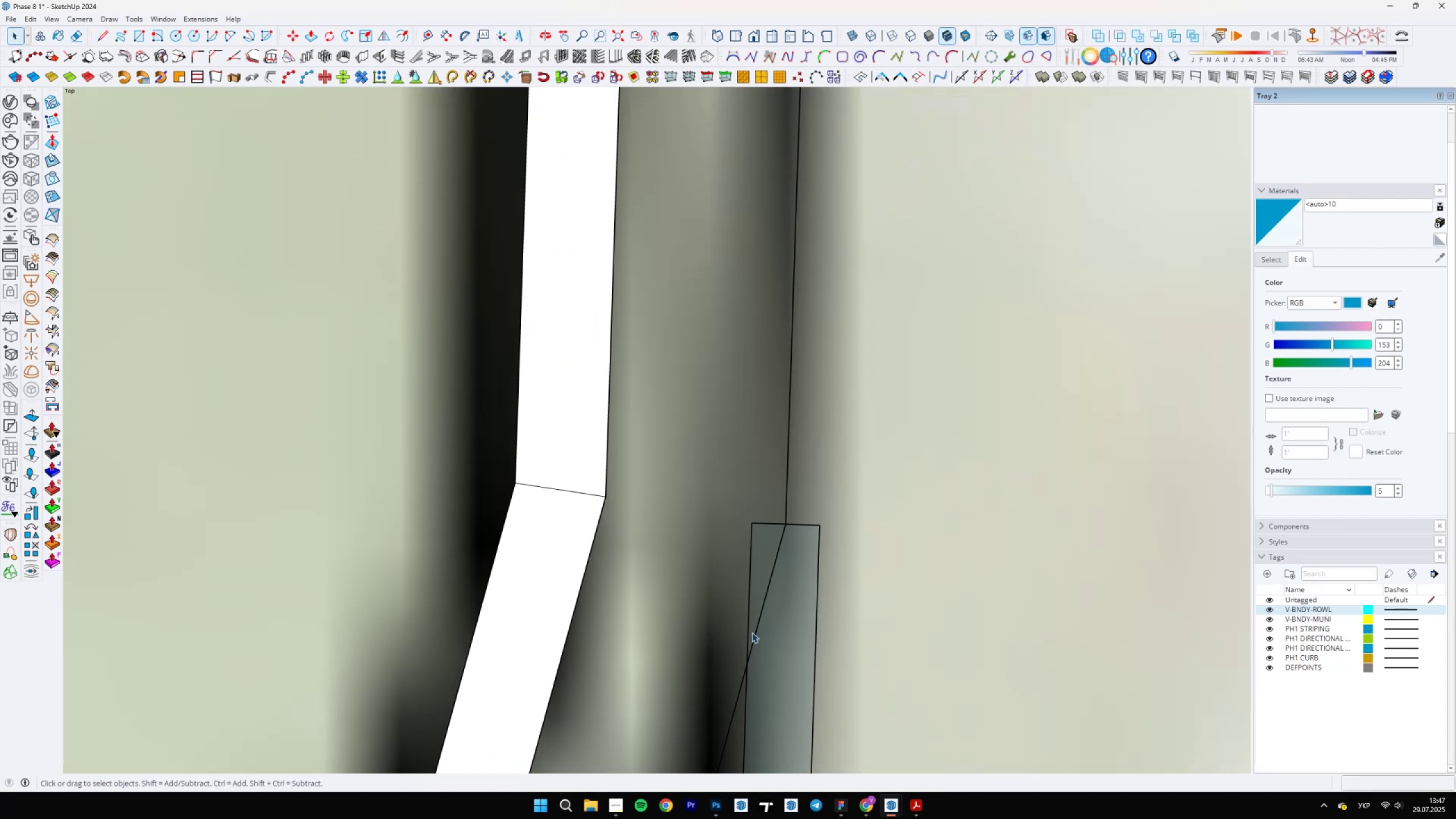 
key(Space)
 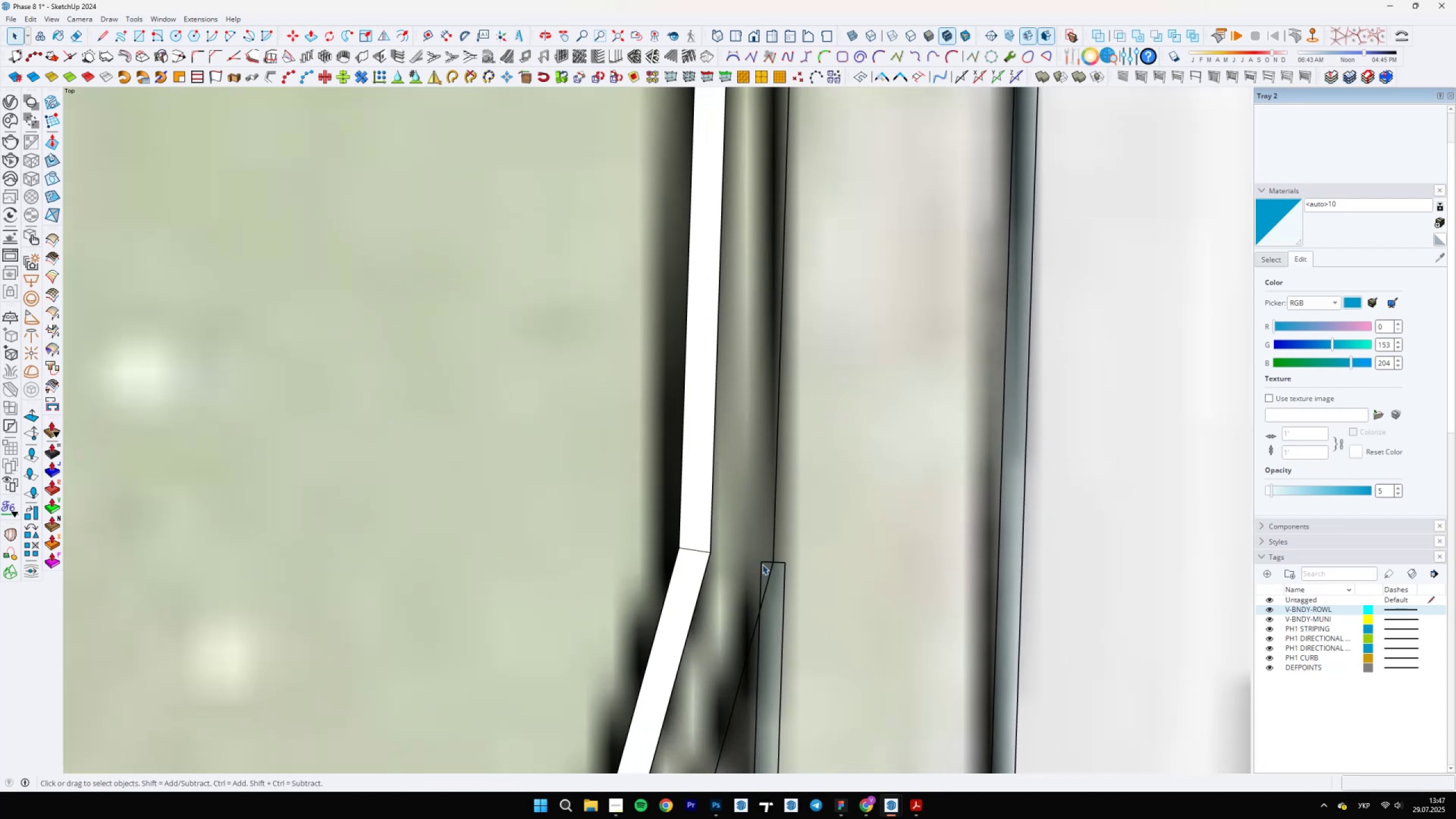 
key(L)
 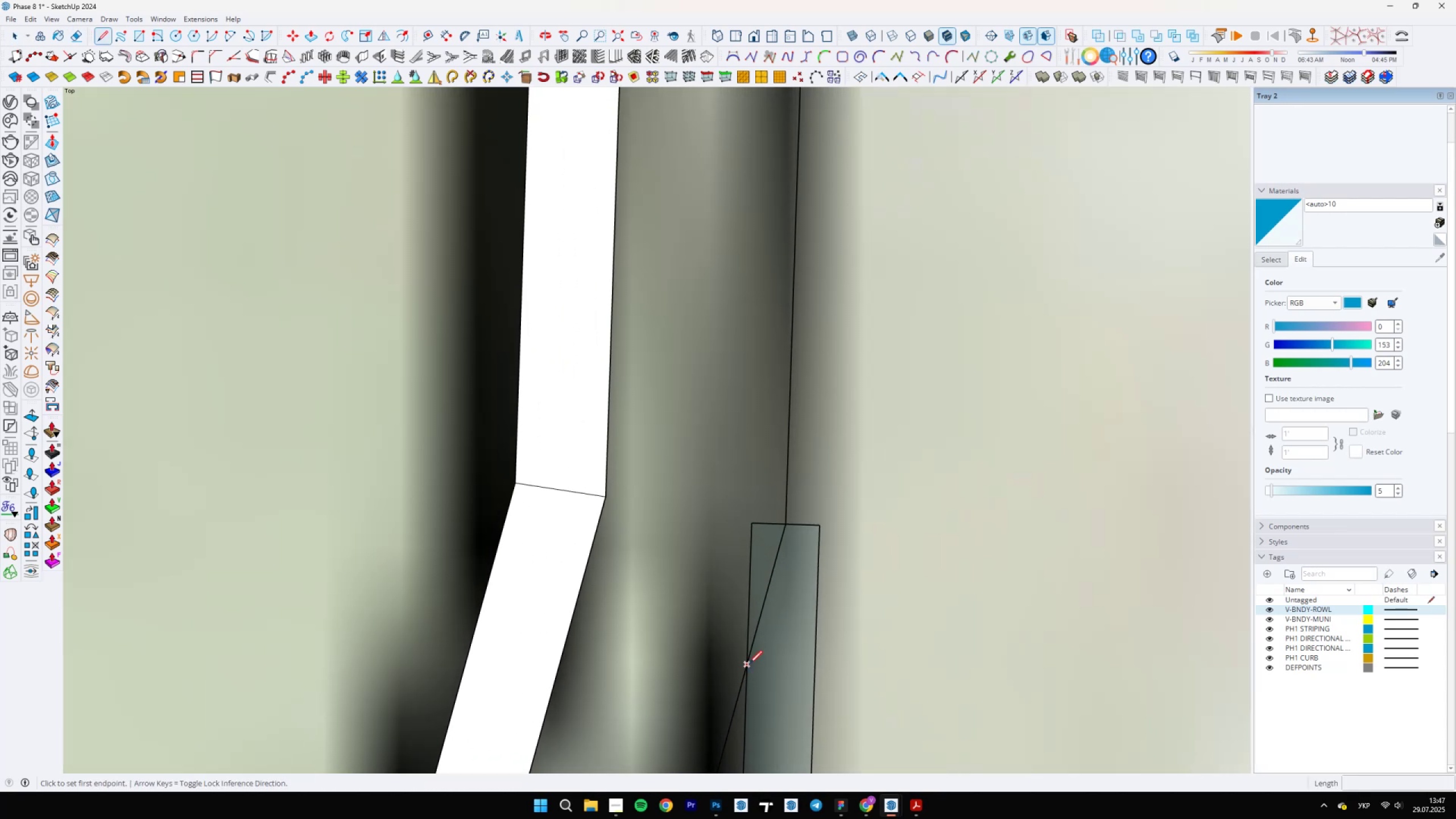 
left_click([749, 664])
 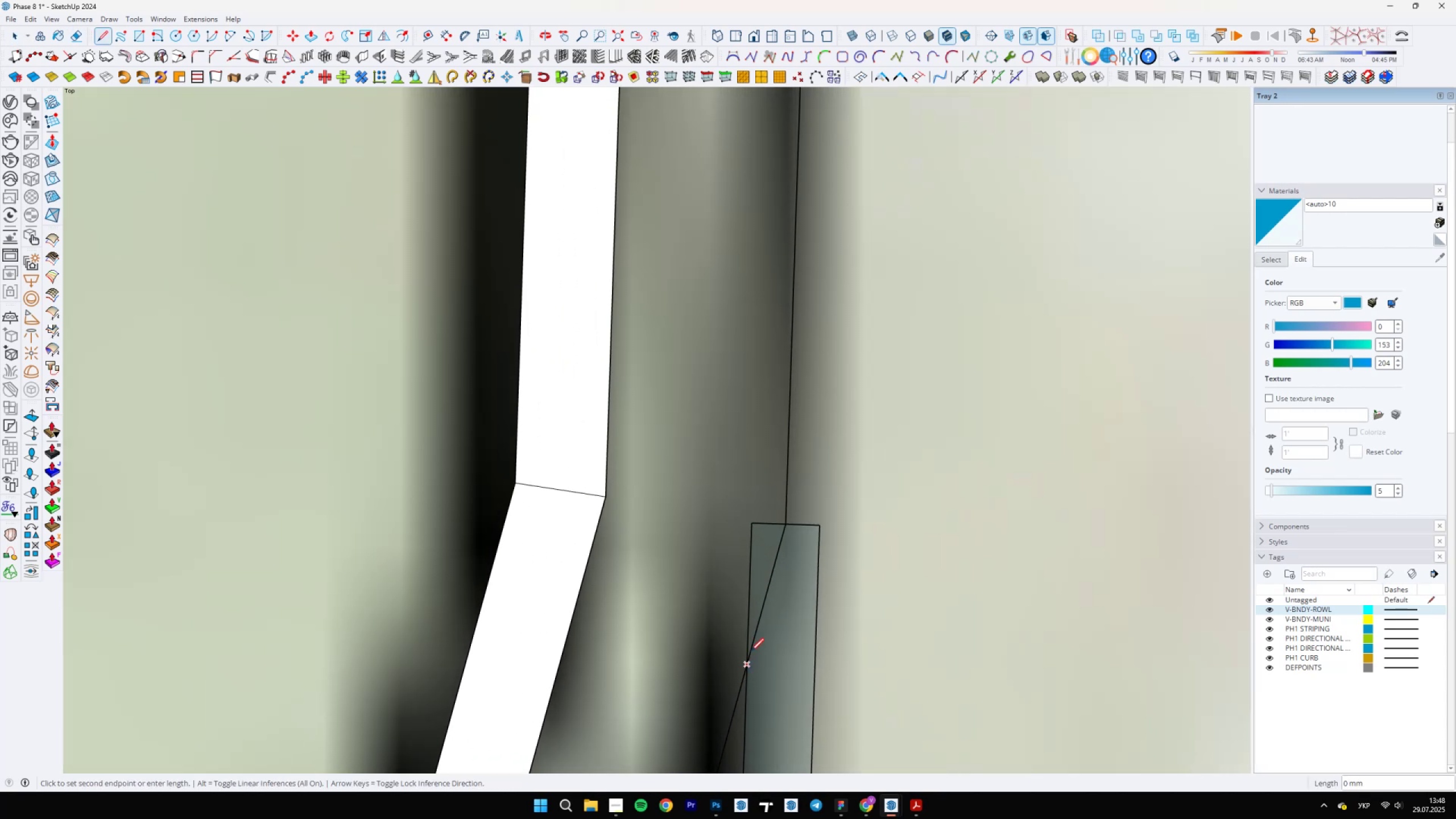 
scroll: coordinate [779, 541], scroll_direction: up, amount: 33.0
 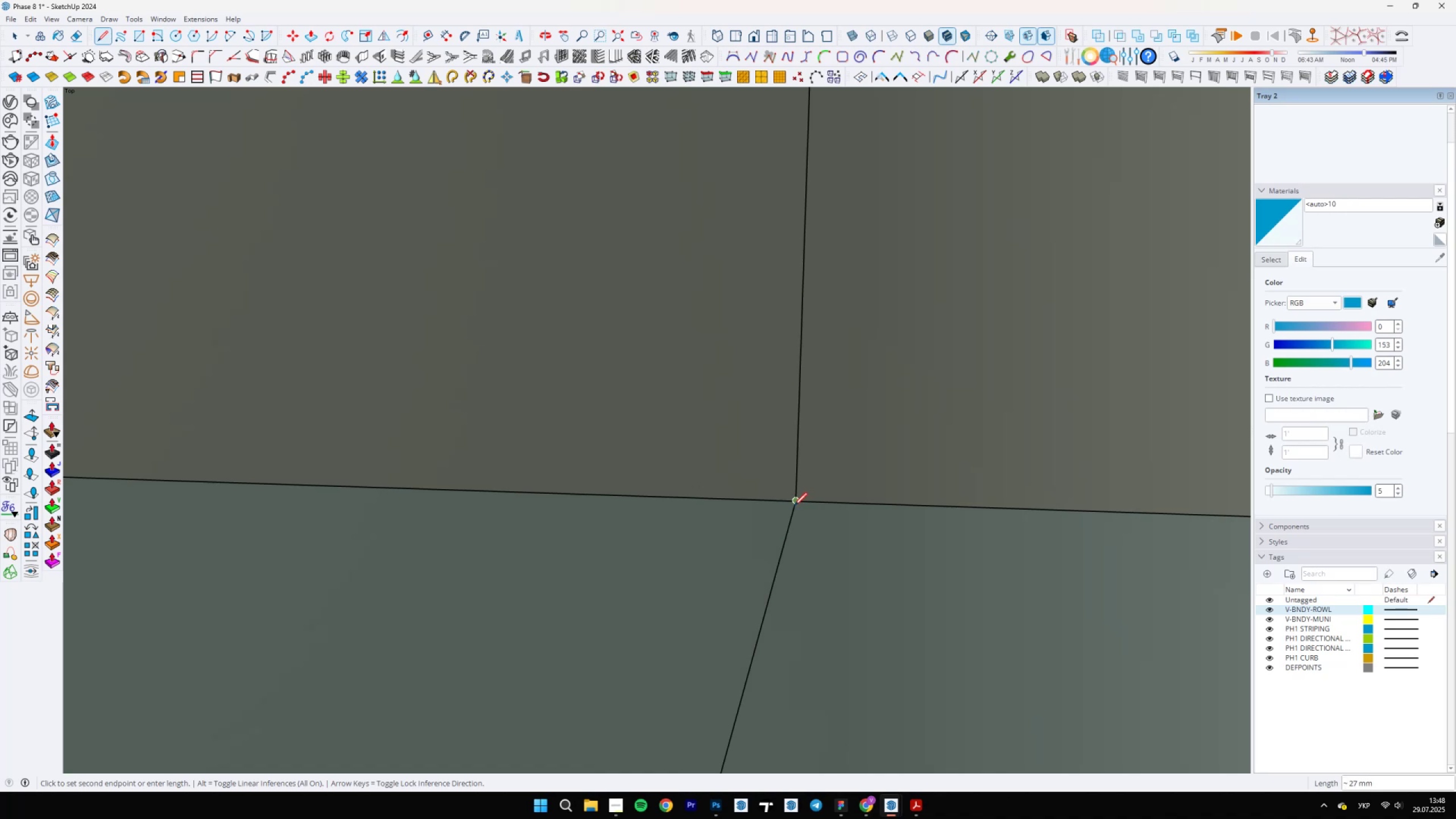 
key(E)
 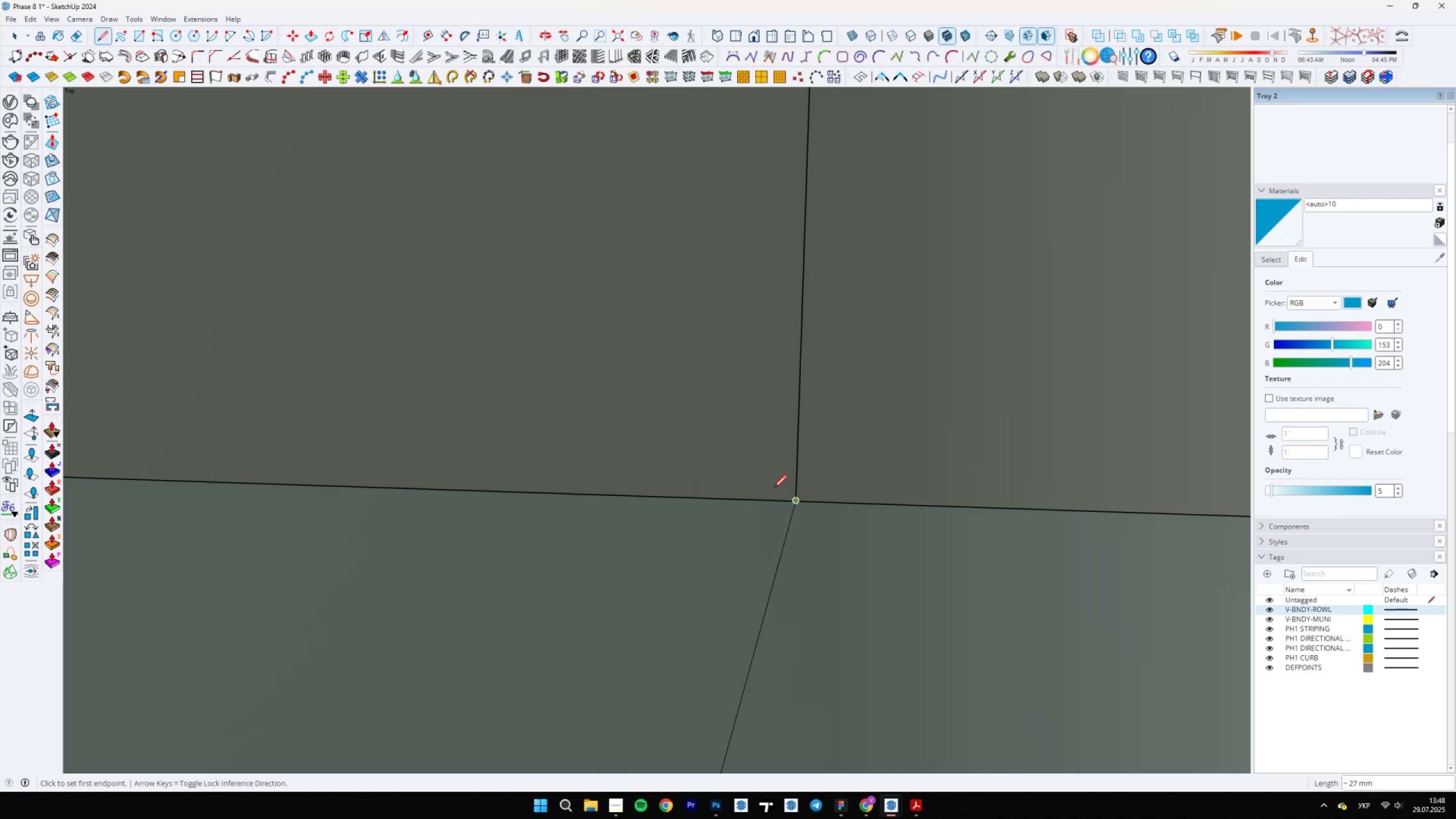 
scroll: coordinate [700, 296], scroll_direction: down, amount: 21.0
 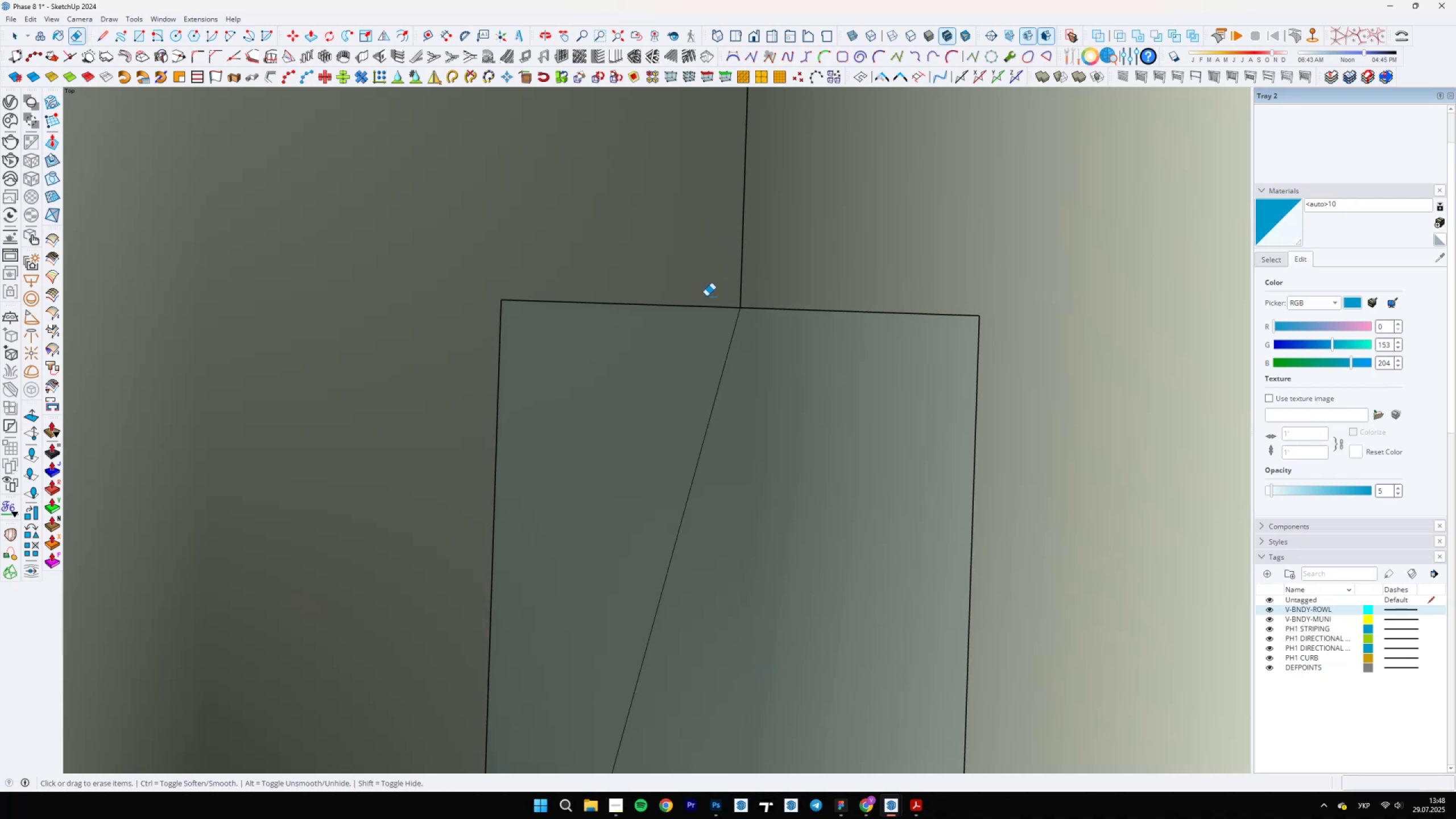 
left_click_drag(start_coordinate=[660, 305], to_coordinate=[624, 180])
 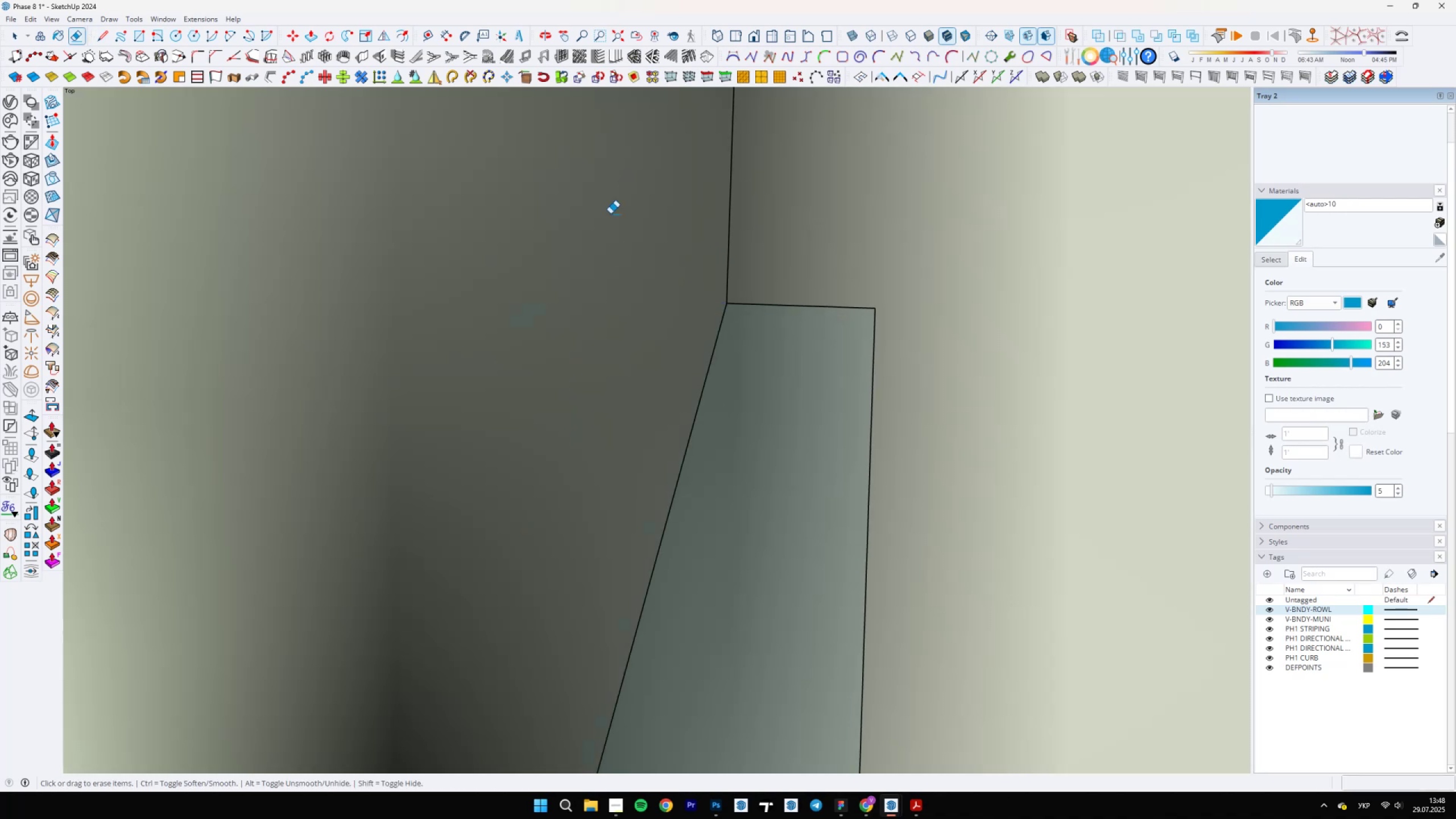 
scroll: coordinate [673, 526], scroll_direction: down, amount: 32.0
 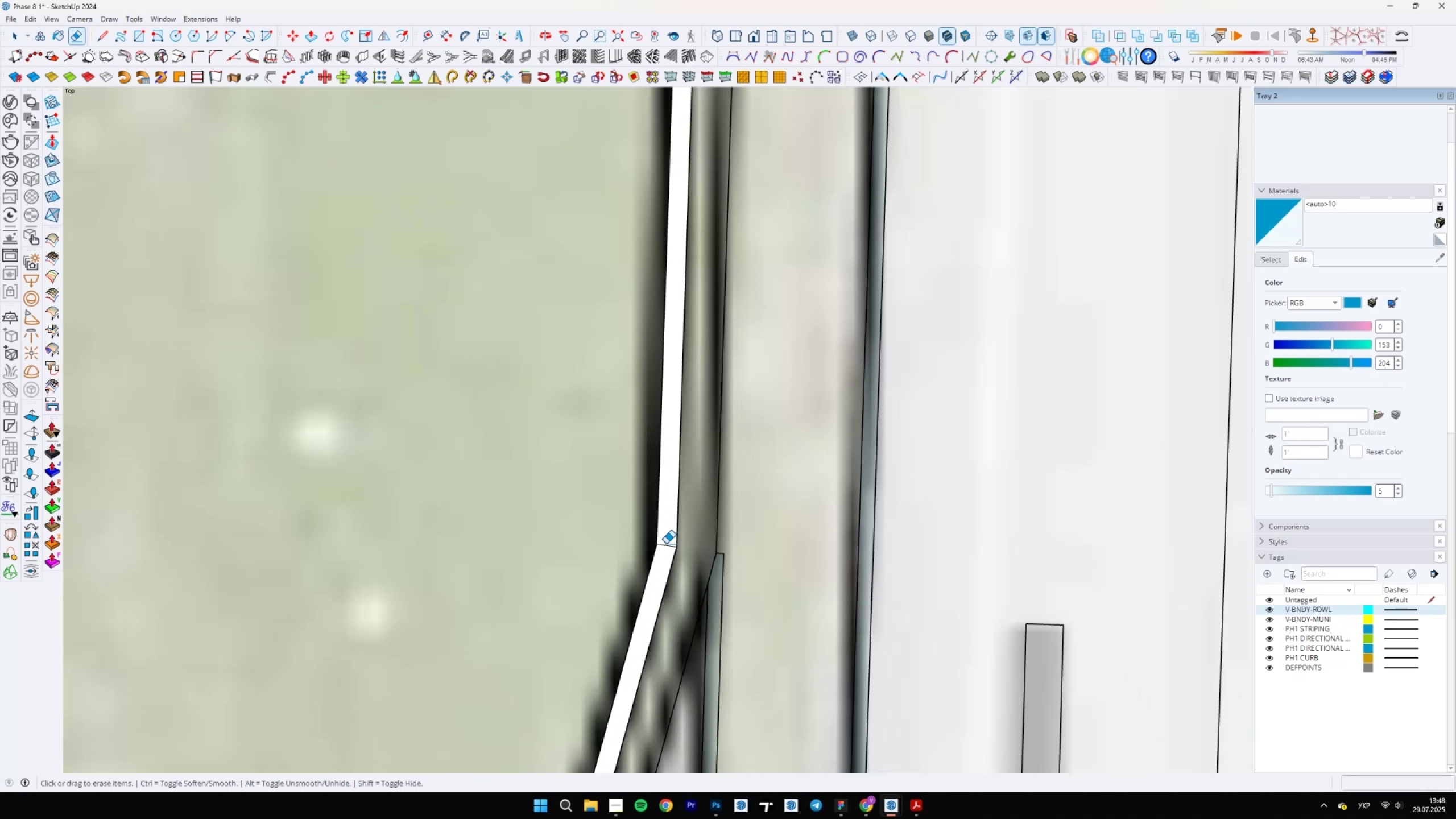 
key(Space)
 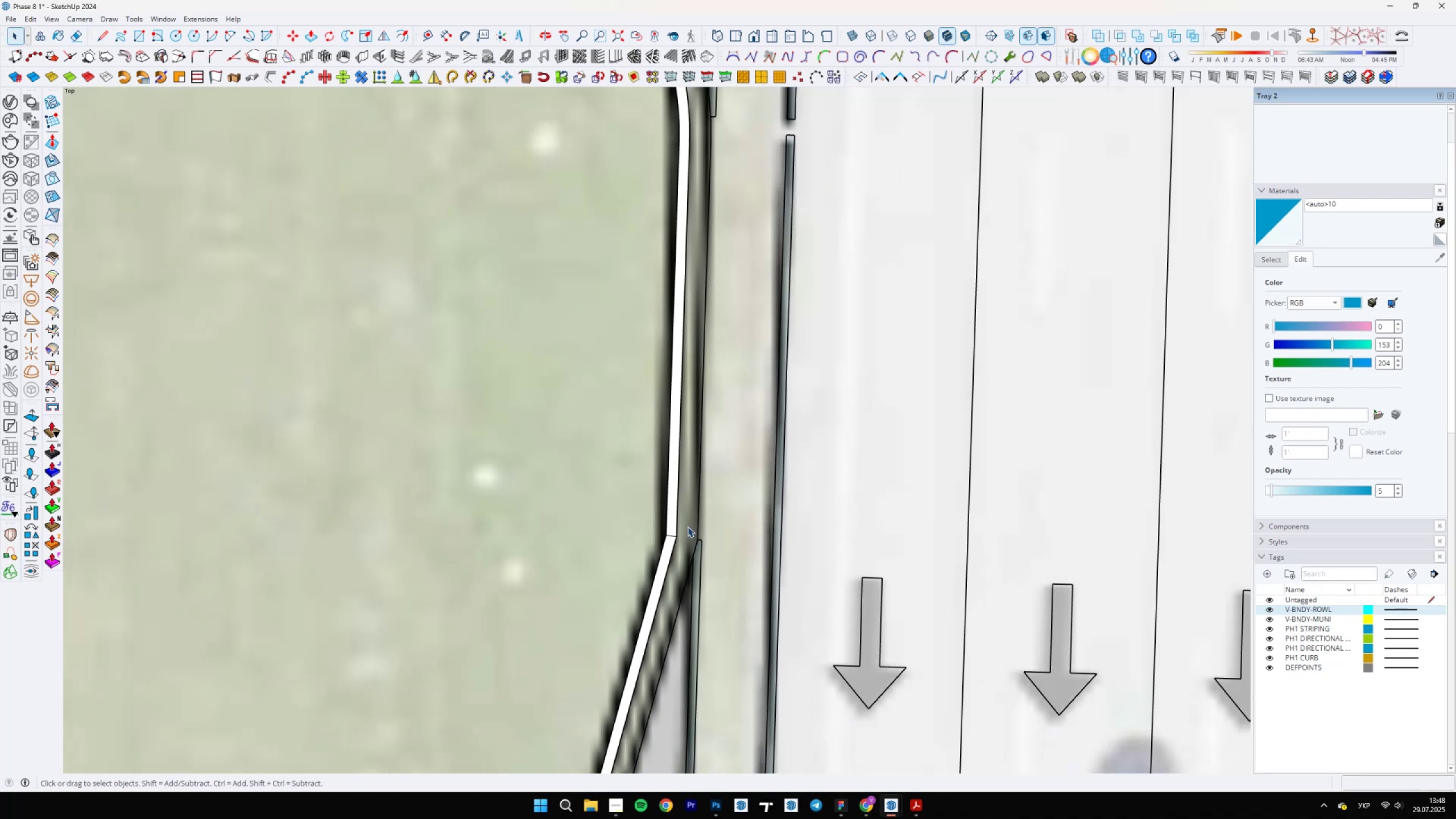 
key(E)
 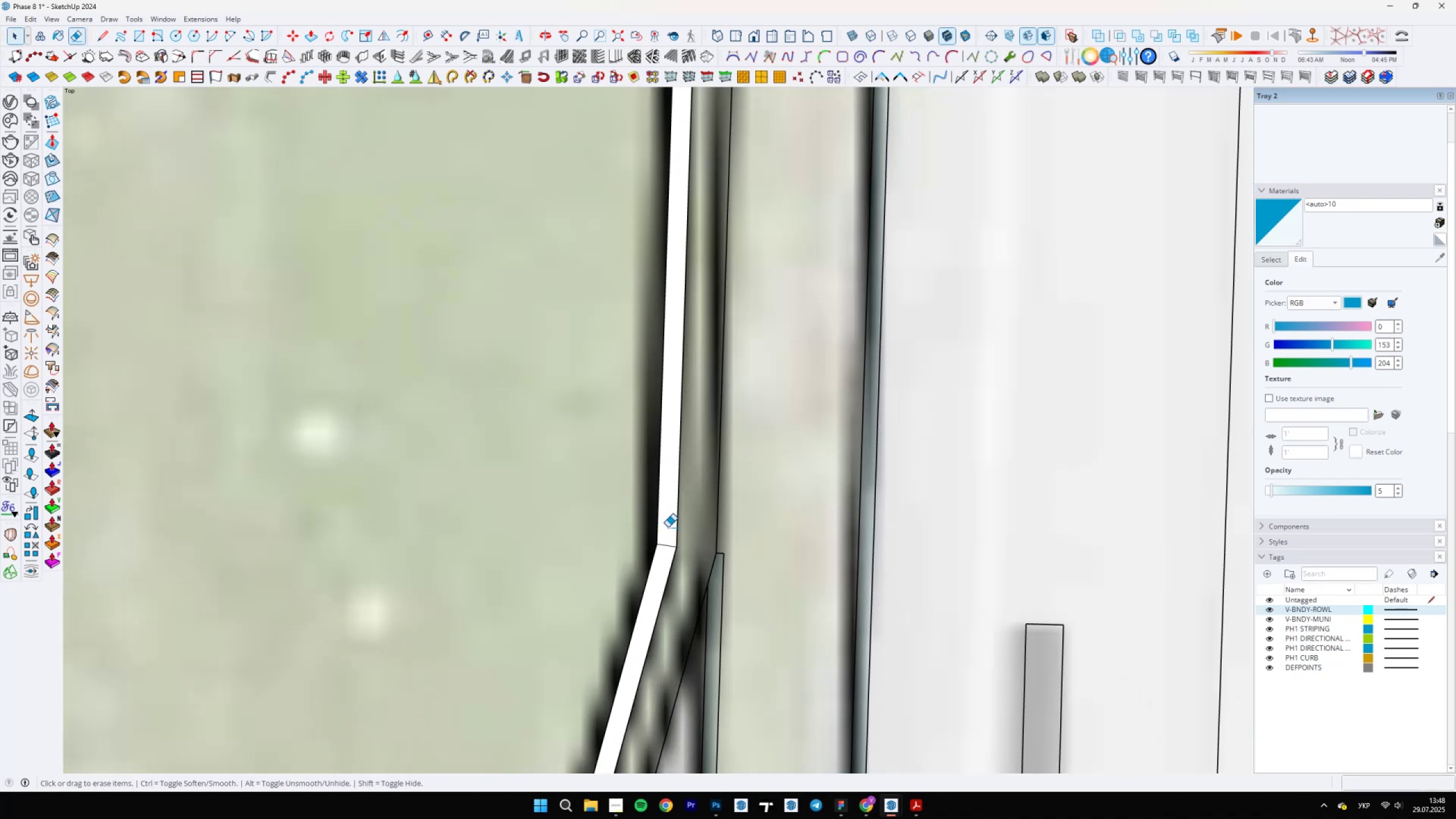 
left_click_drag(start_coordinate=[666, 537], to_coordinate=[665, 551])
 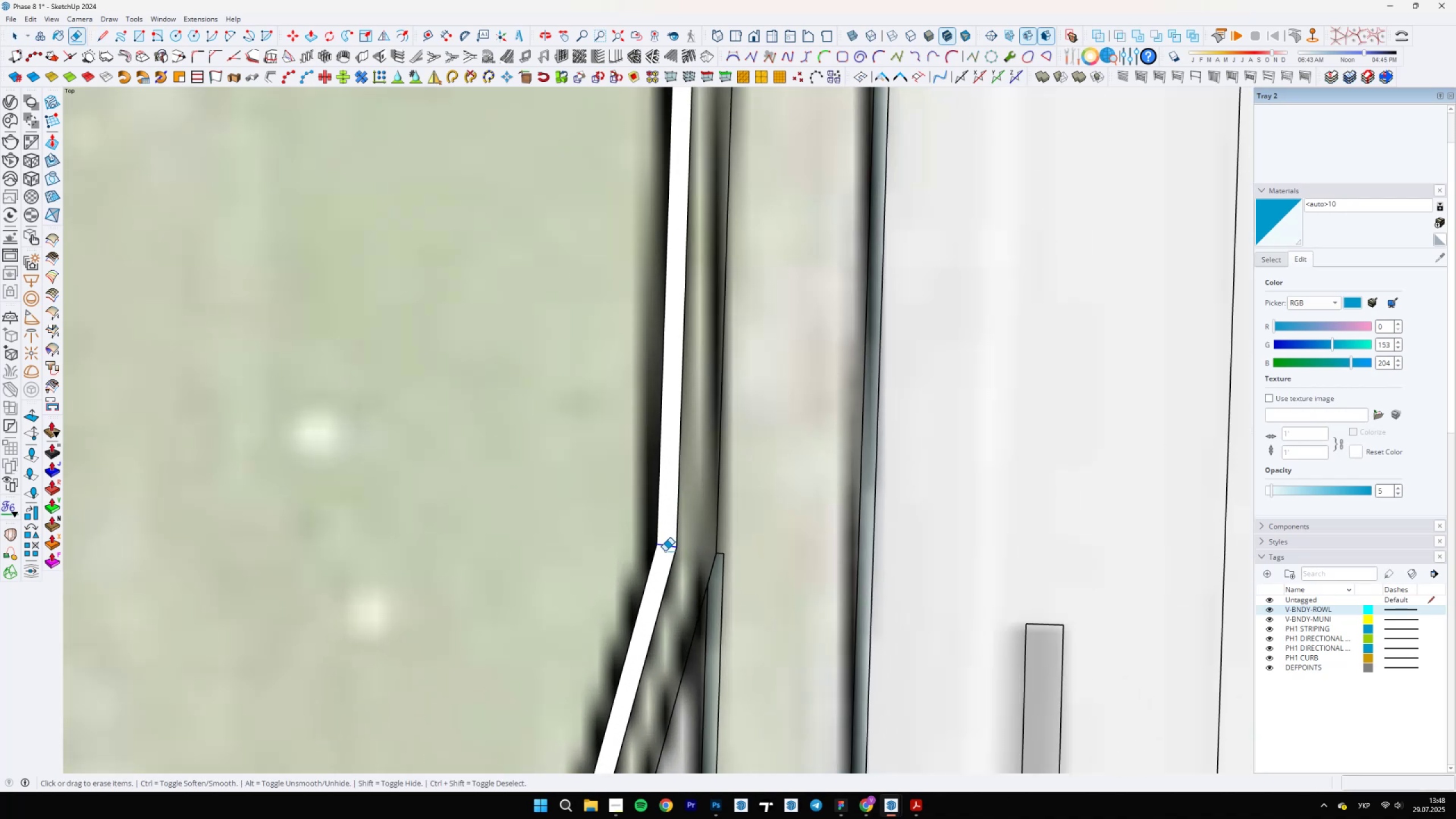 
key(Space)
 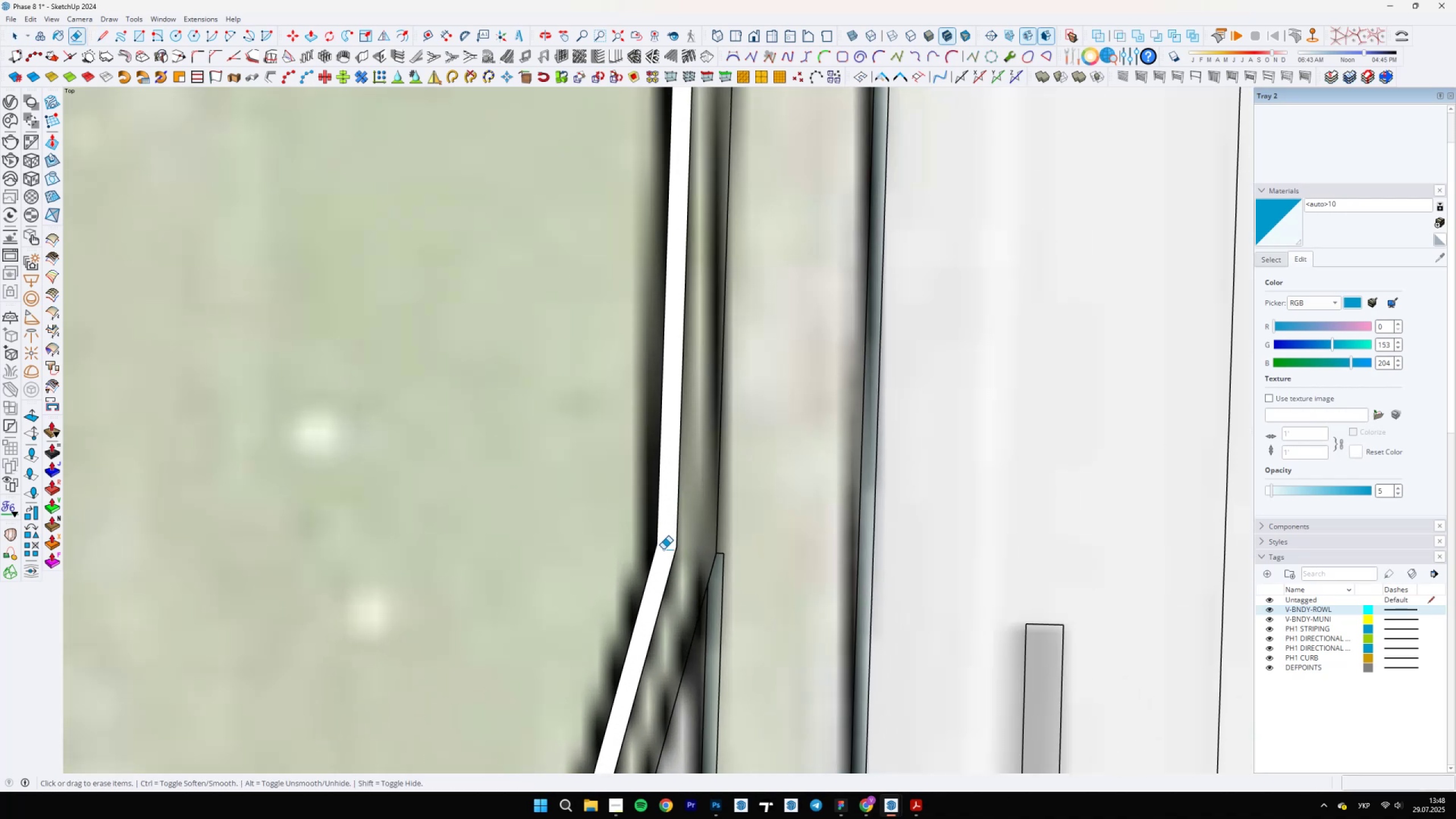 
scroll: coordinate [676, 679], scroll_direction: down, amount: 37.0
 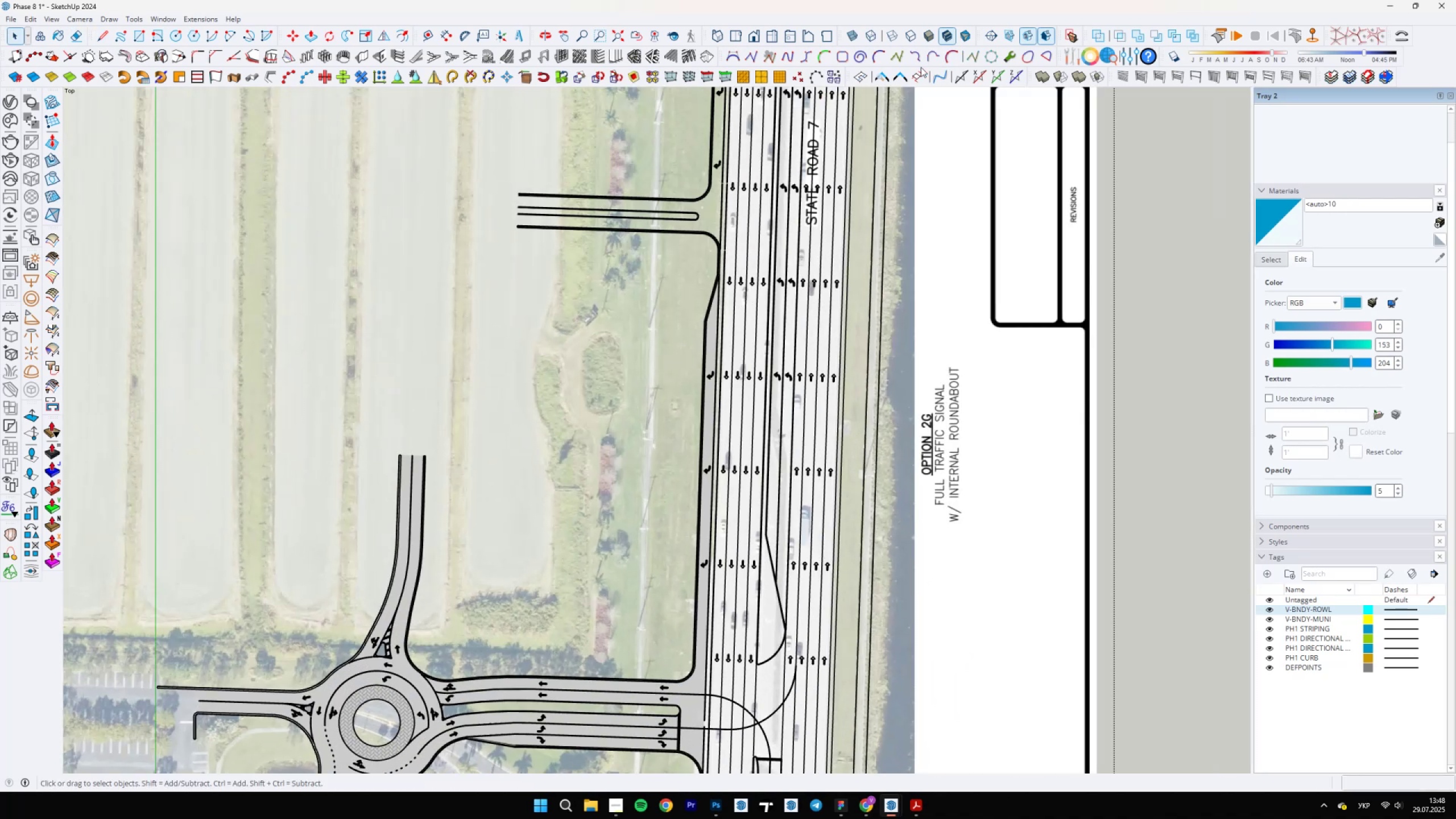 
left_click([887, 78])
 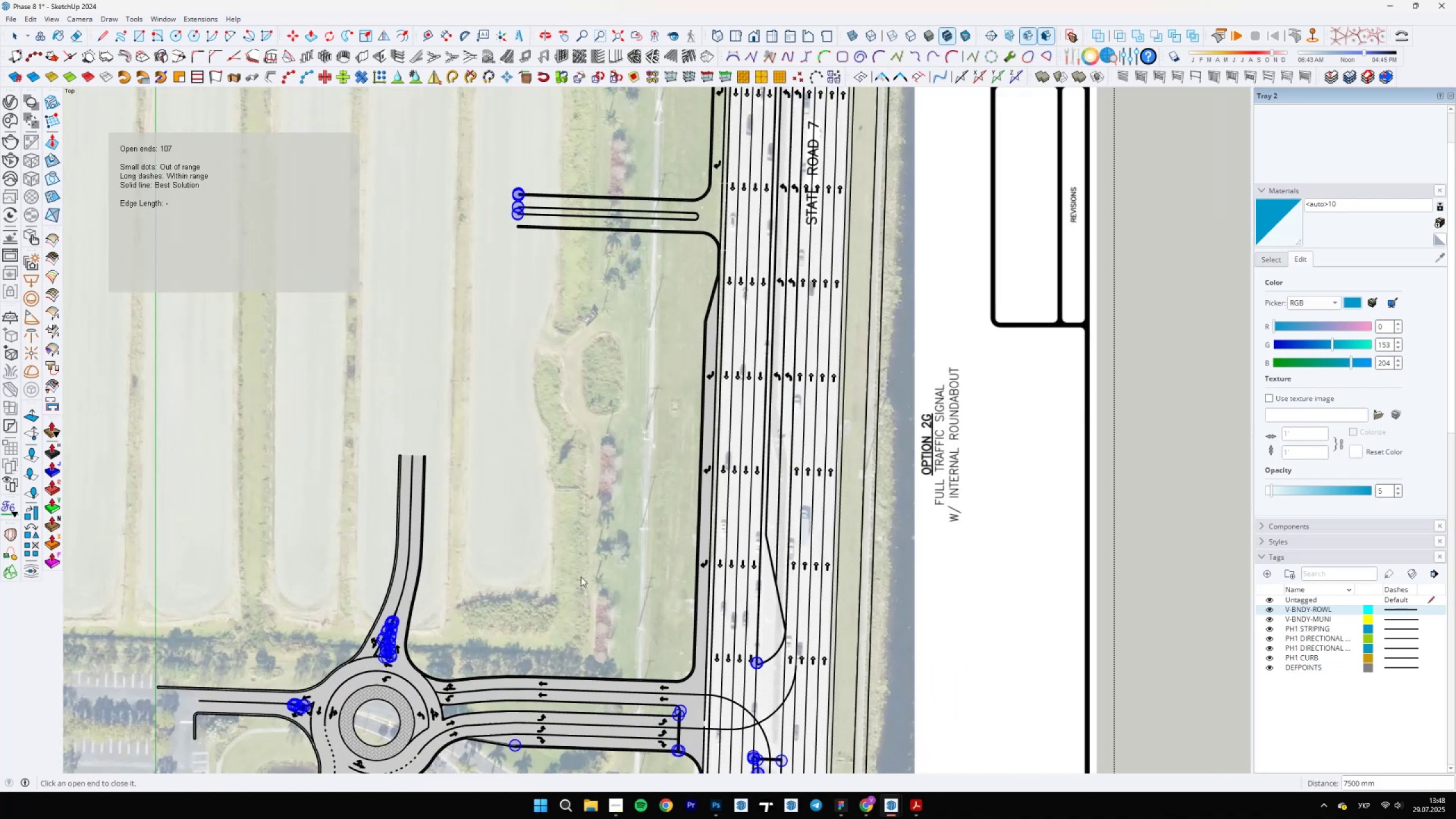 
scroll: coordinate [1021, 369], scroll_direction: up, amount: 27.0
 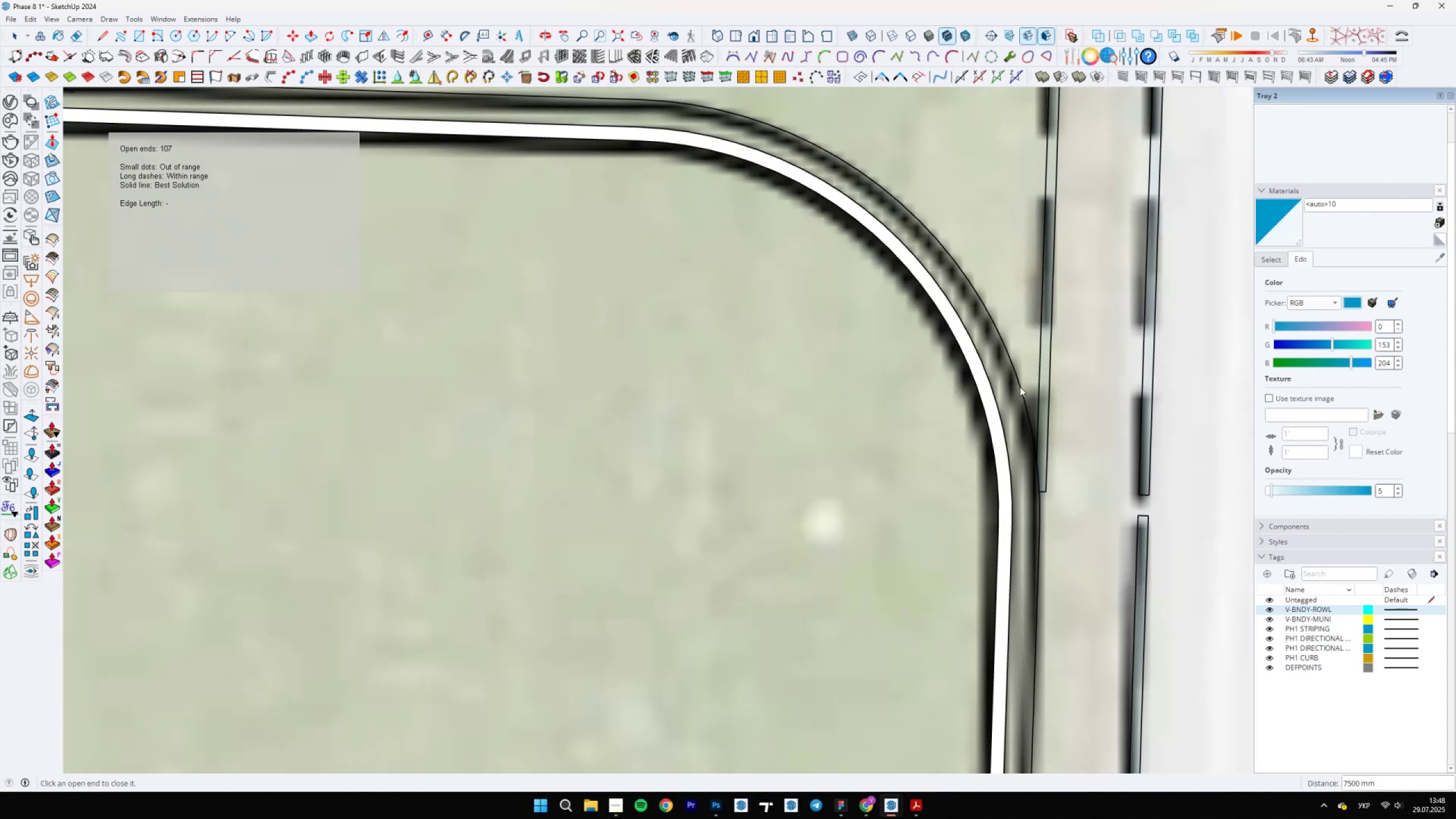 
key(L)
 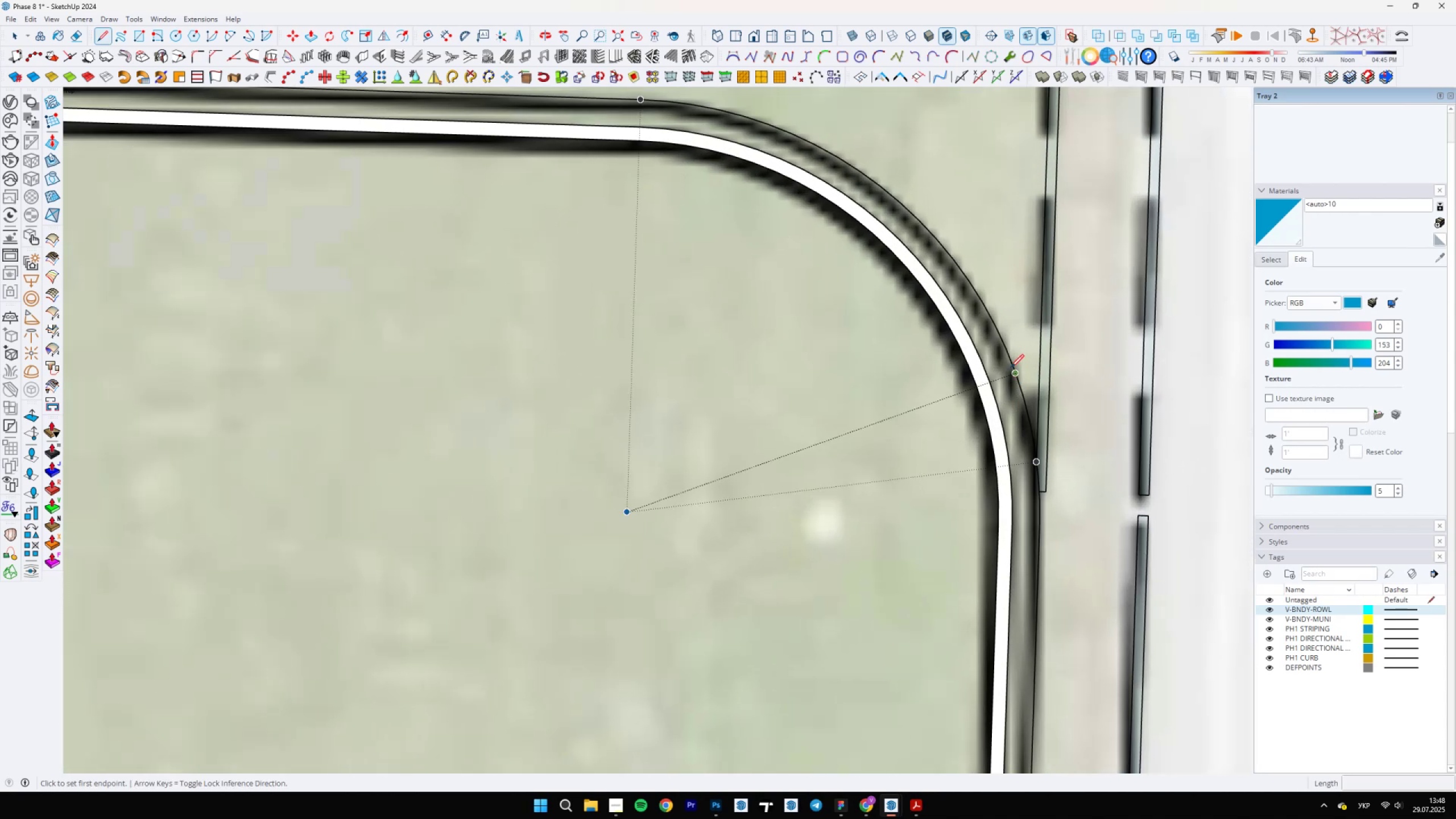 
left_click([1011, 367])
 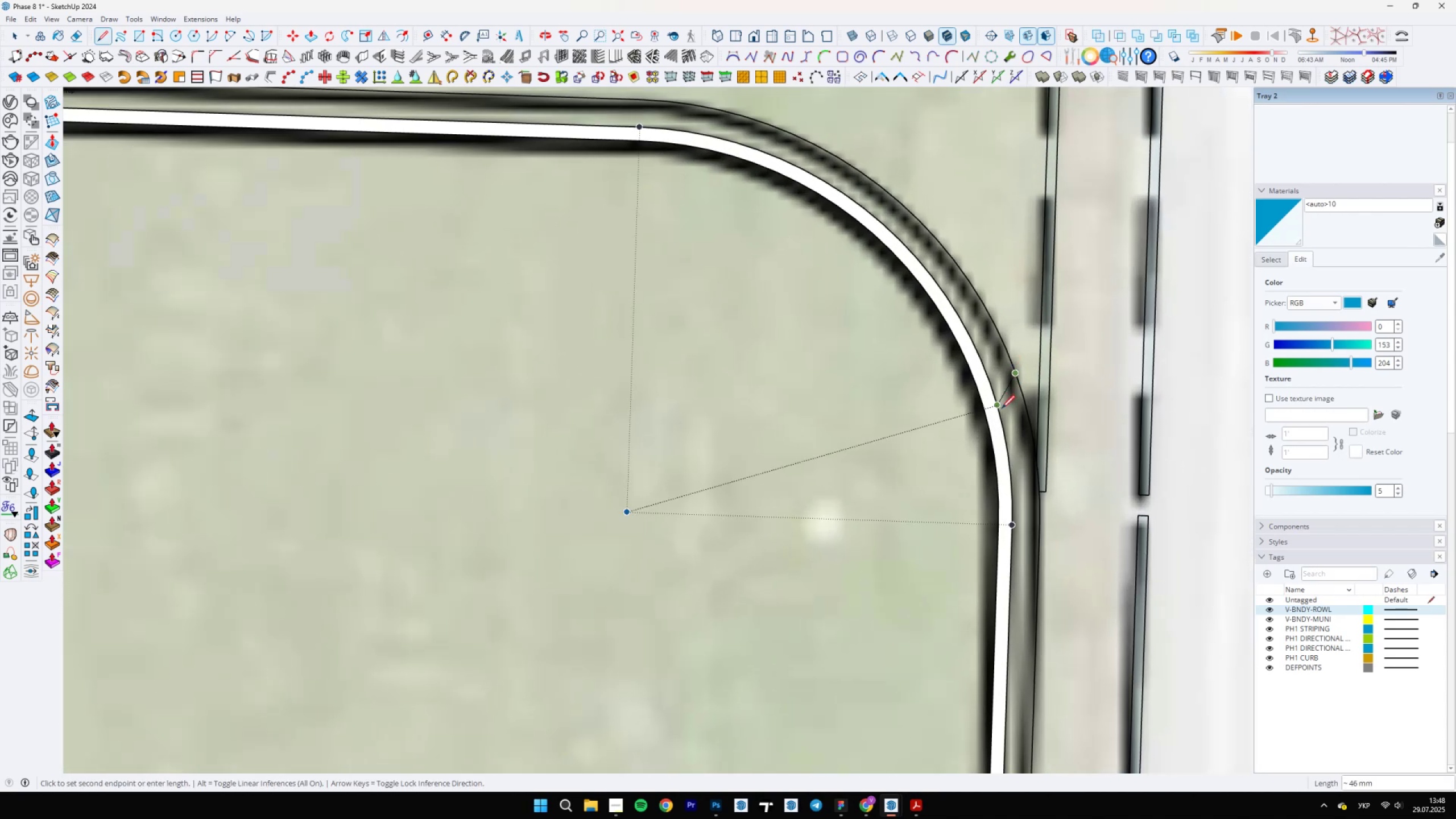 
left_click([1002, 411])
 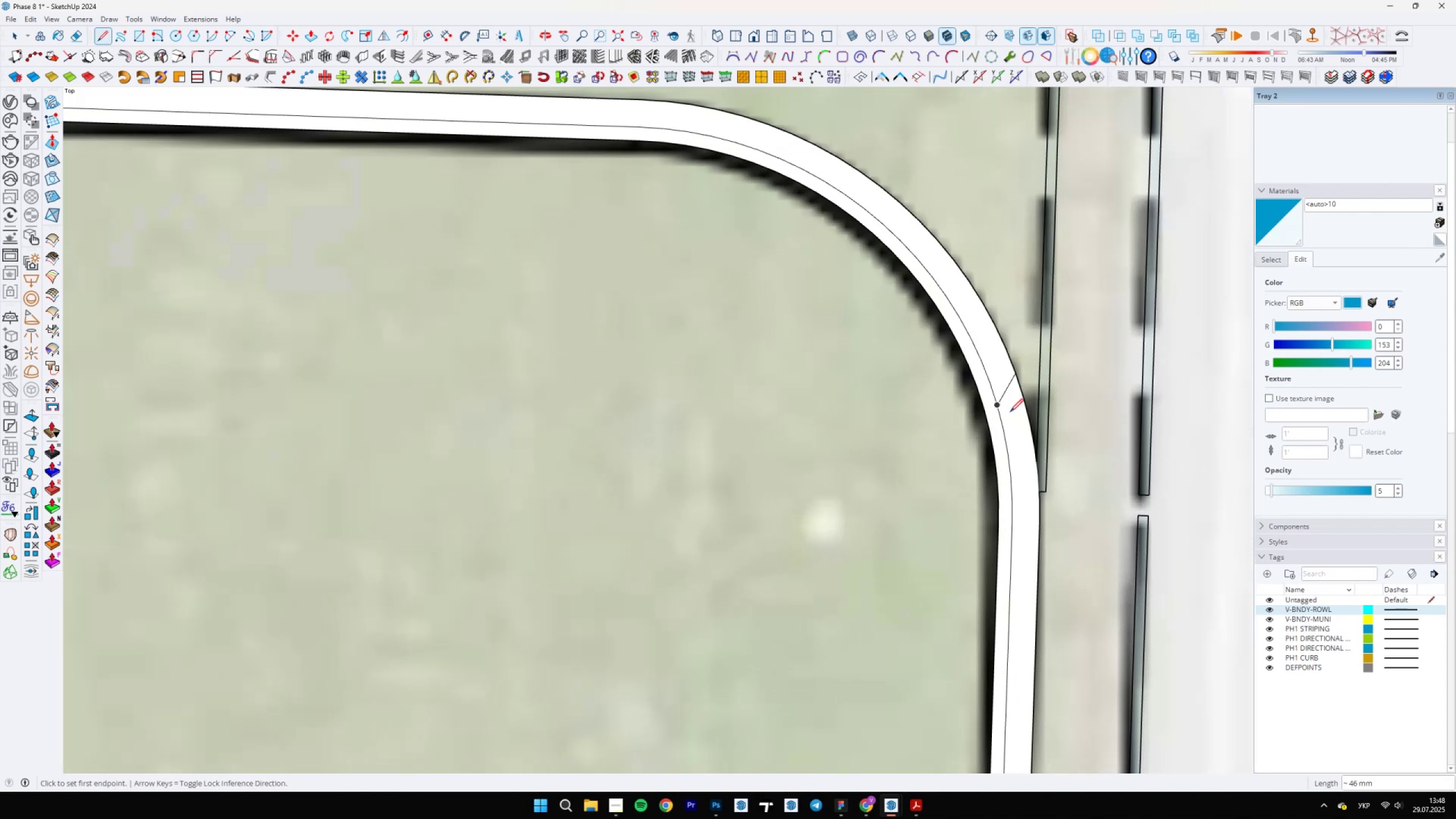 
key(E)
 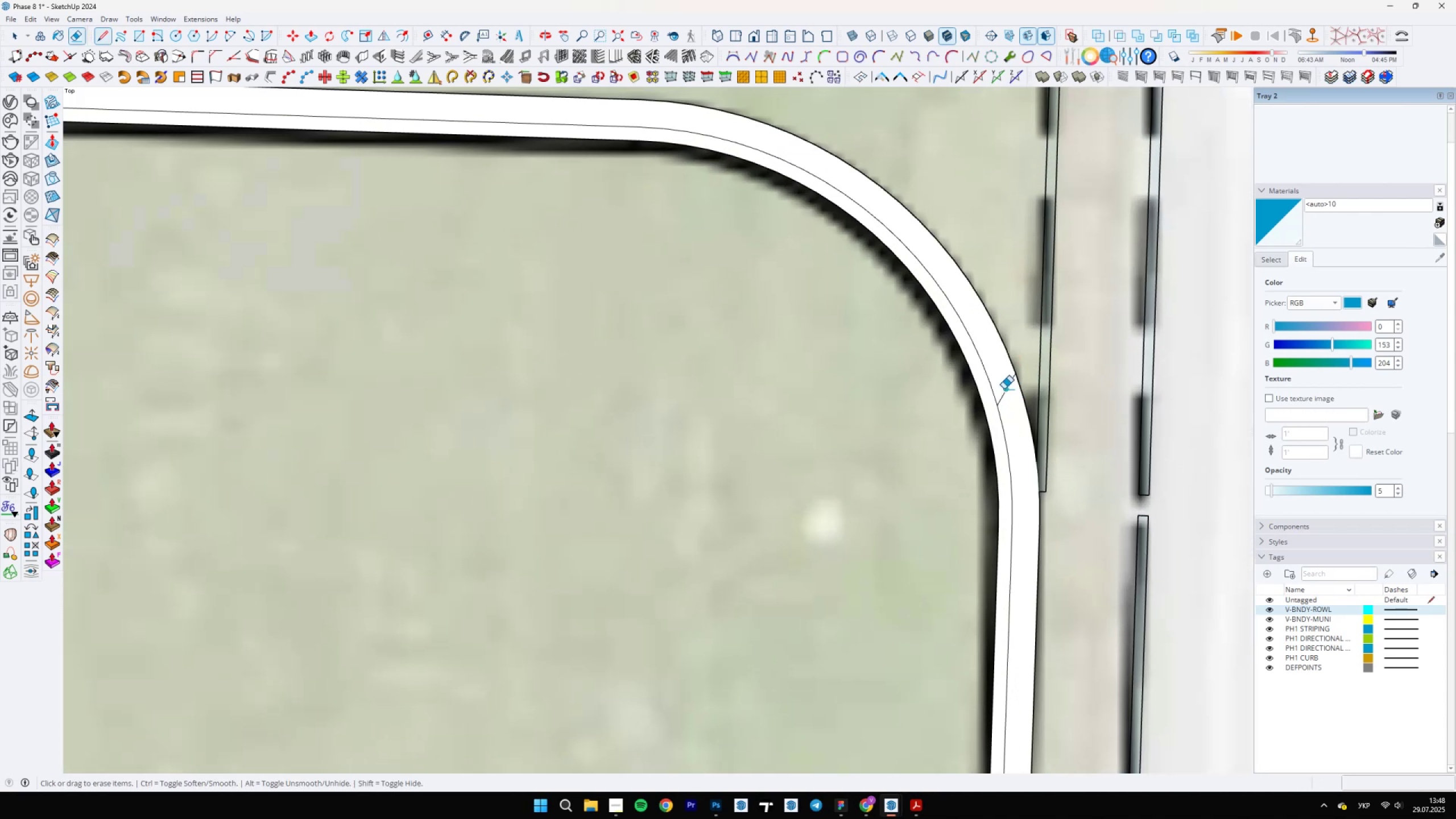 
left_click_drag(start_coordinate=[1004, 389], to_coordinate=[1009, 396])
 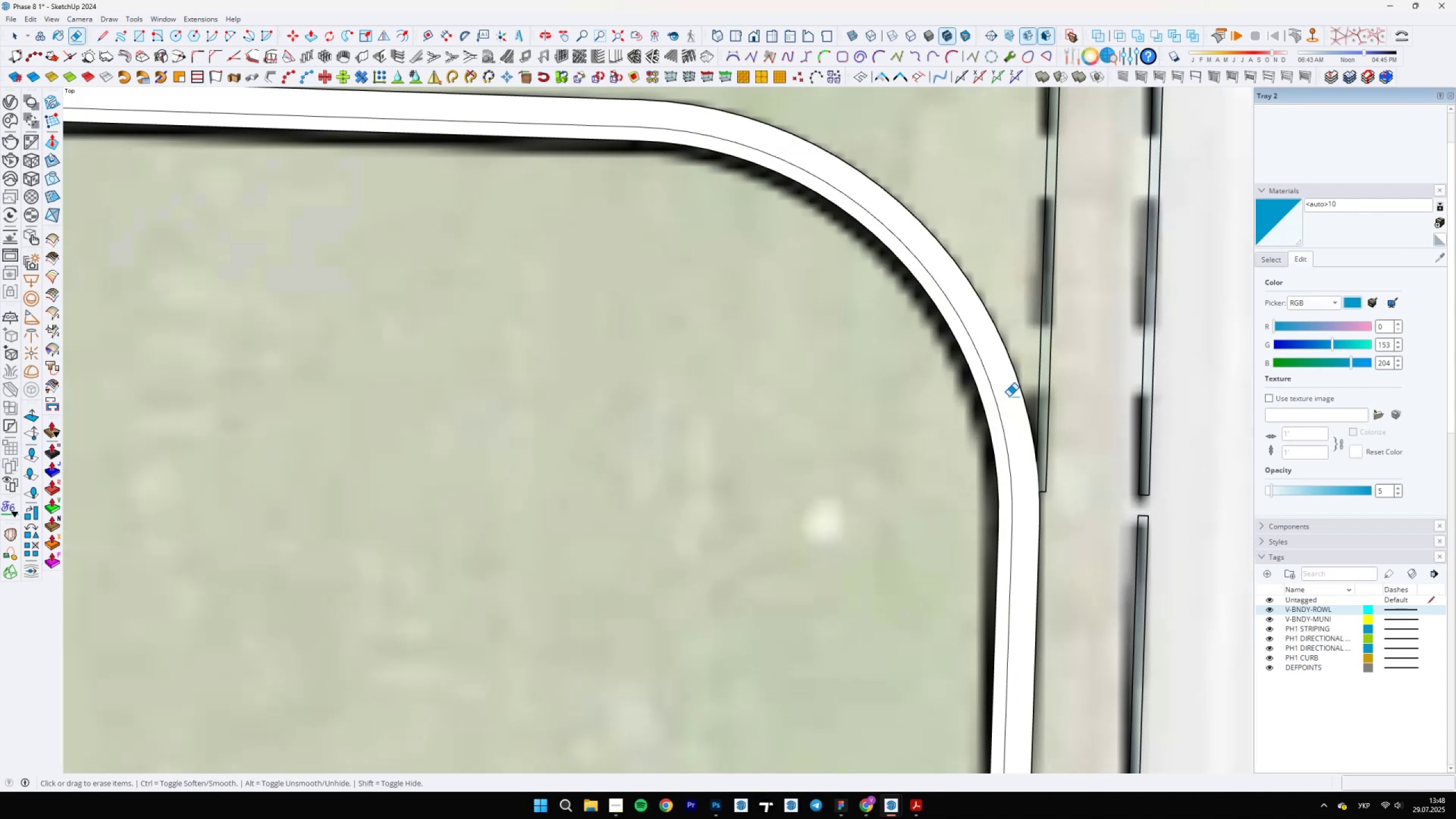 
scroll: coordinate [909, 519], scroll_direction: down, amount: 13.0
 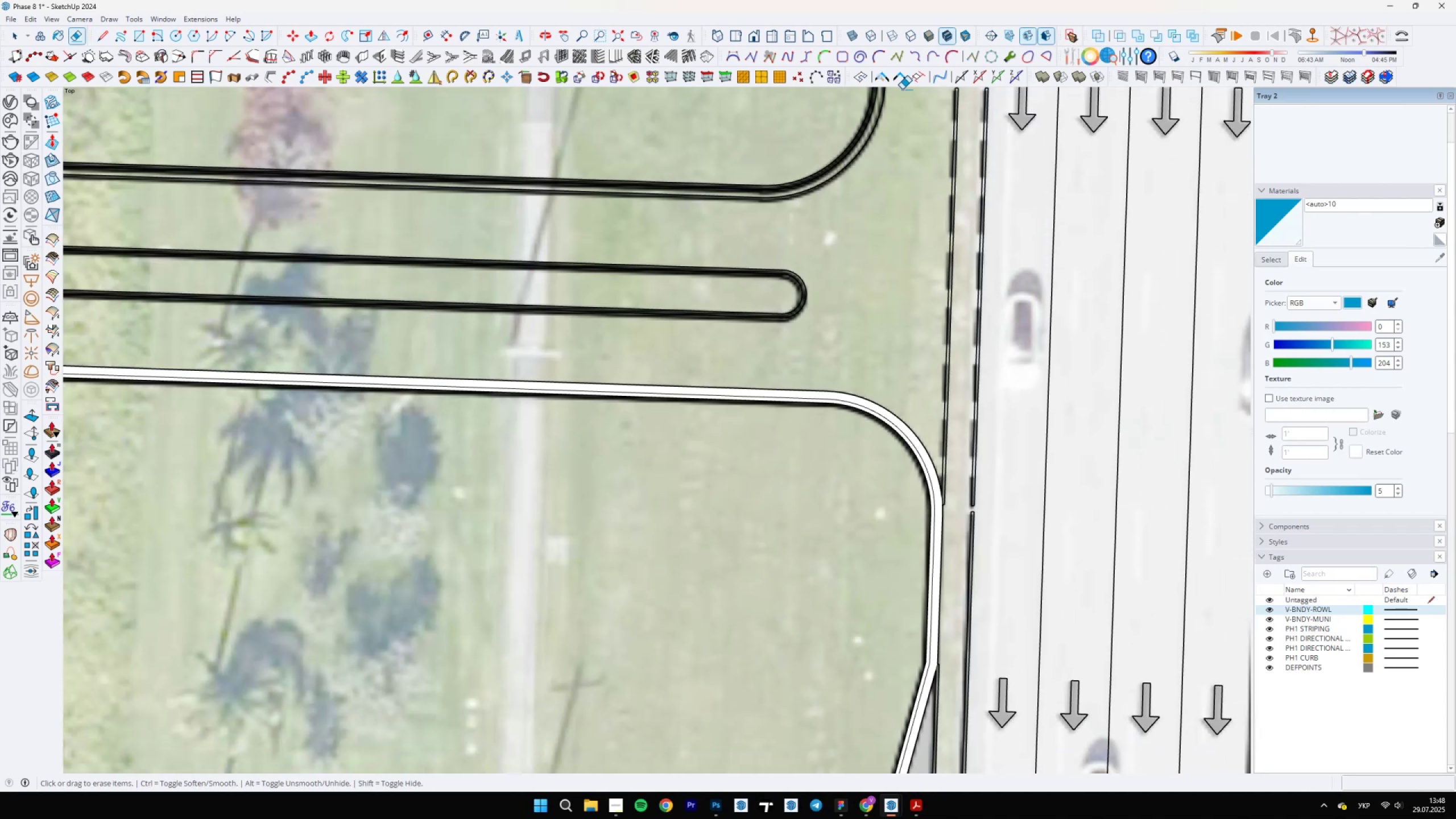 
left_click([883, 81])
 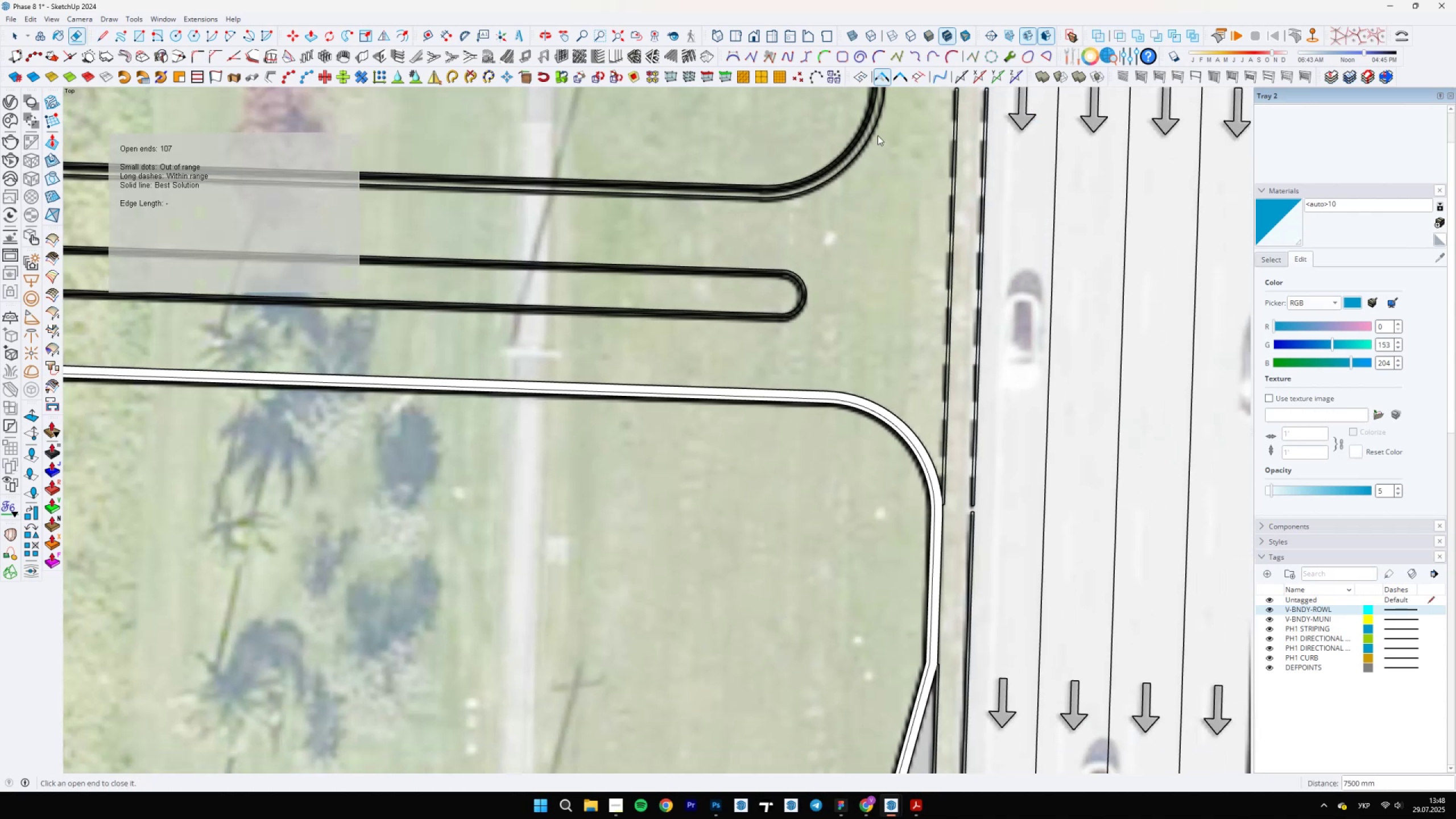 
scroll: coordinate [316, 344], scroll_direction: up, amount: 12.0
 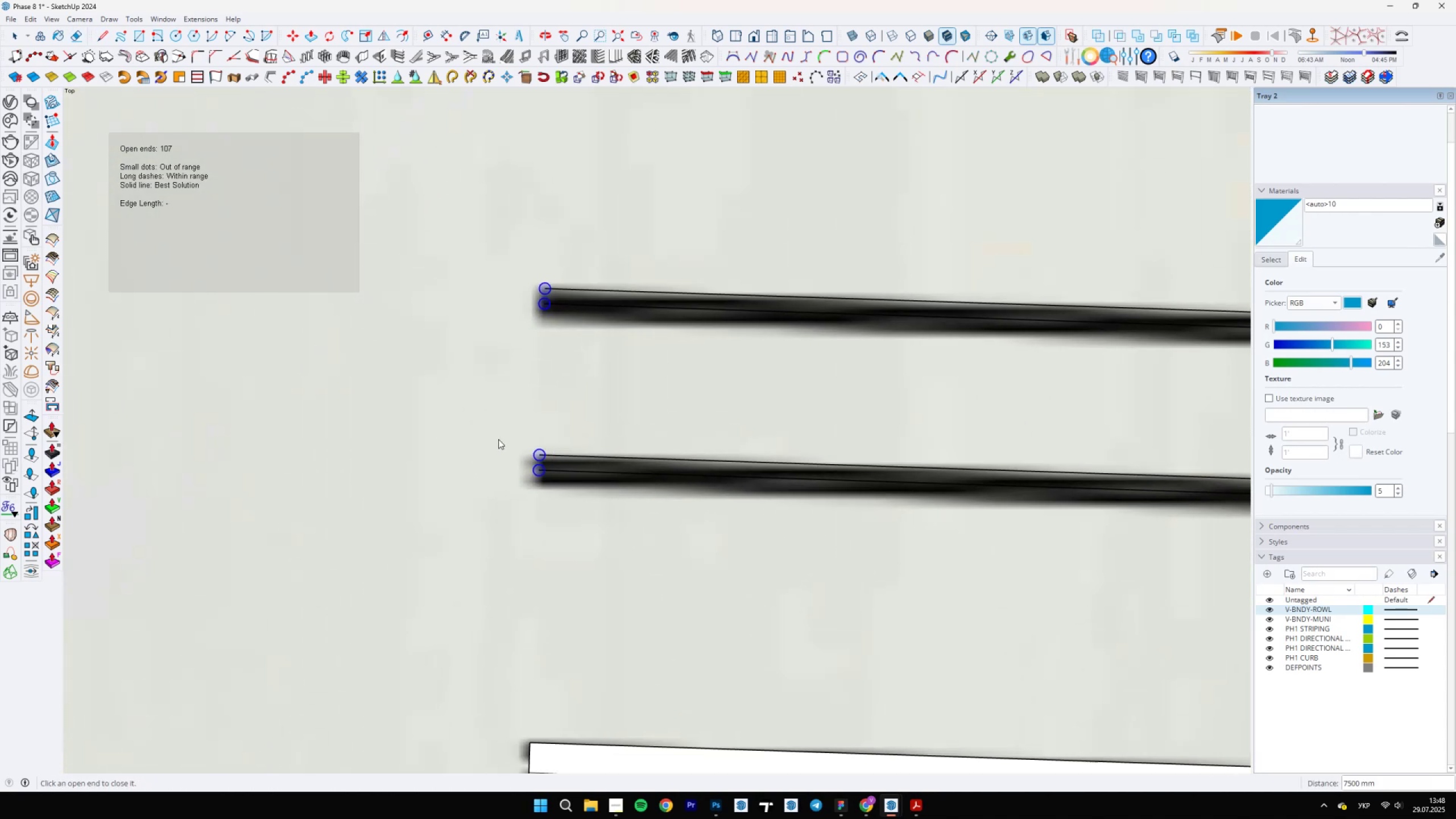 
key(L)
 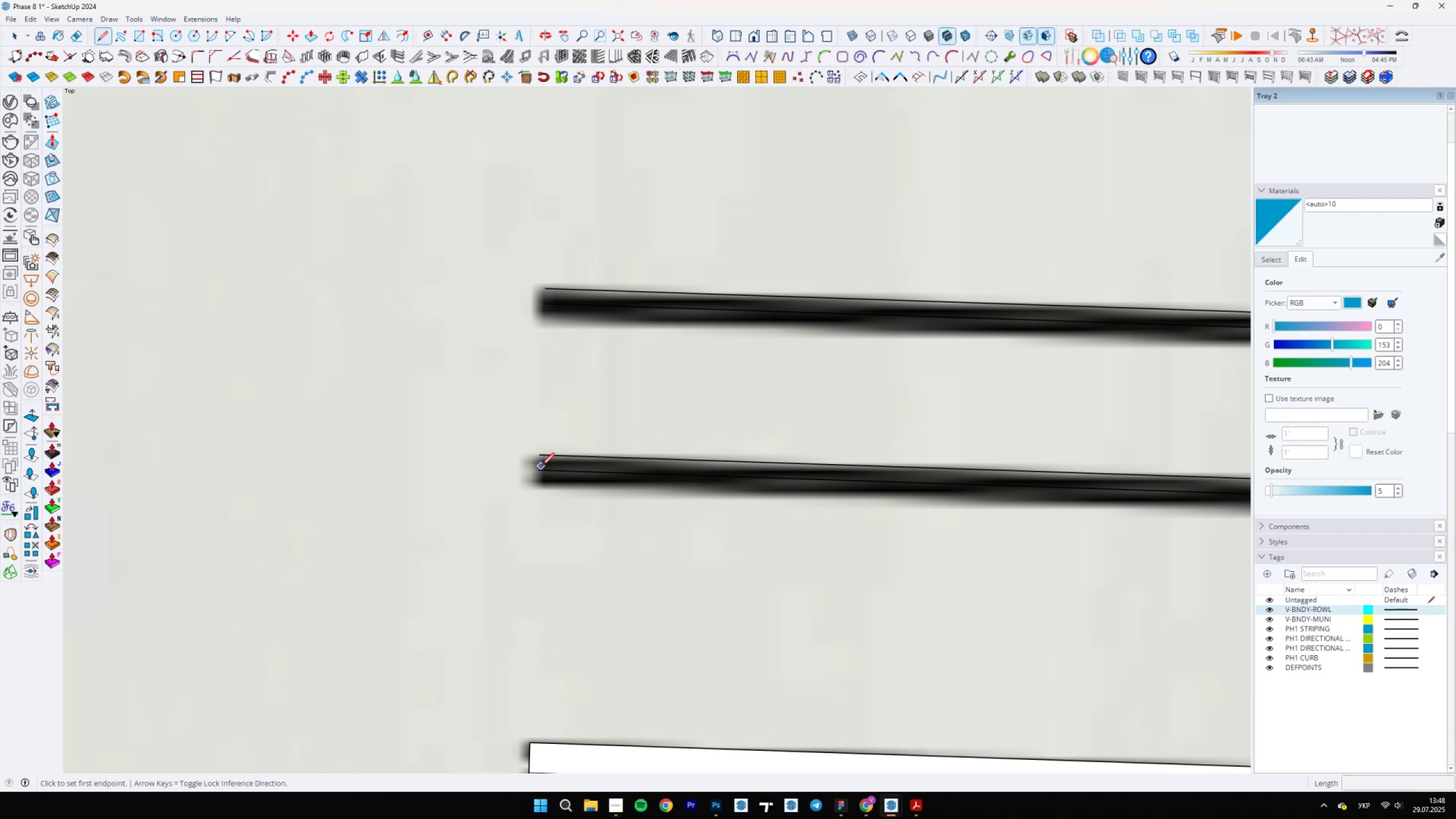 
left_click([540, 470])
 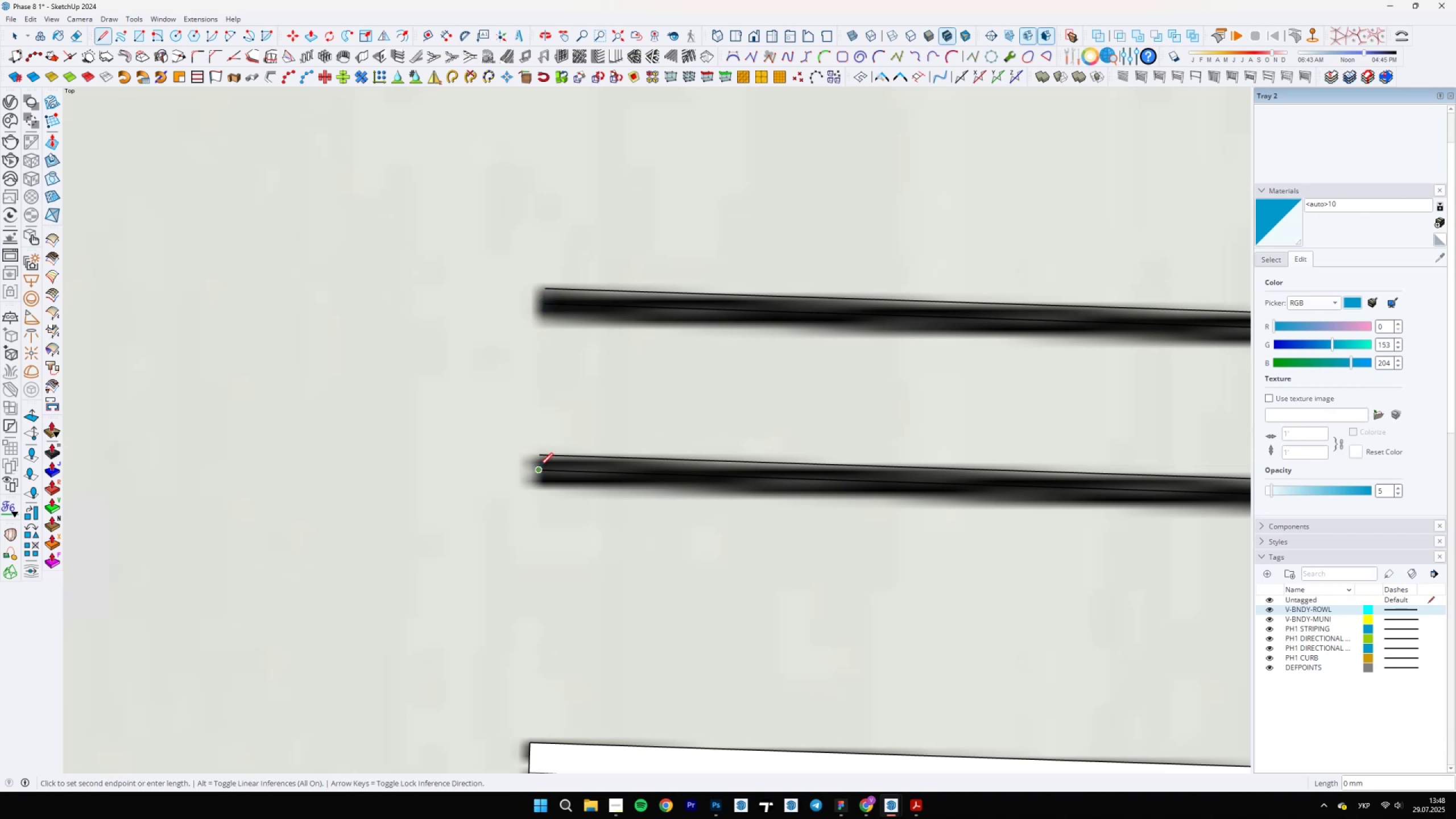 
scroll: coordinate [545, 453], scroll_direction: up, amount: 18.0
 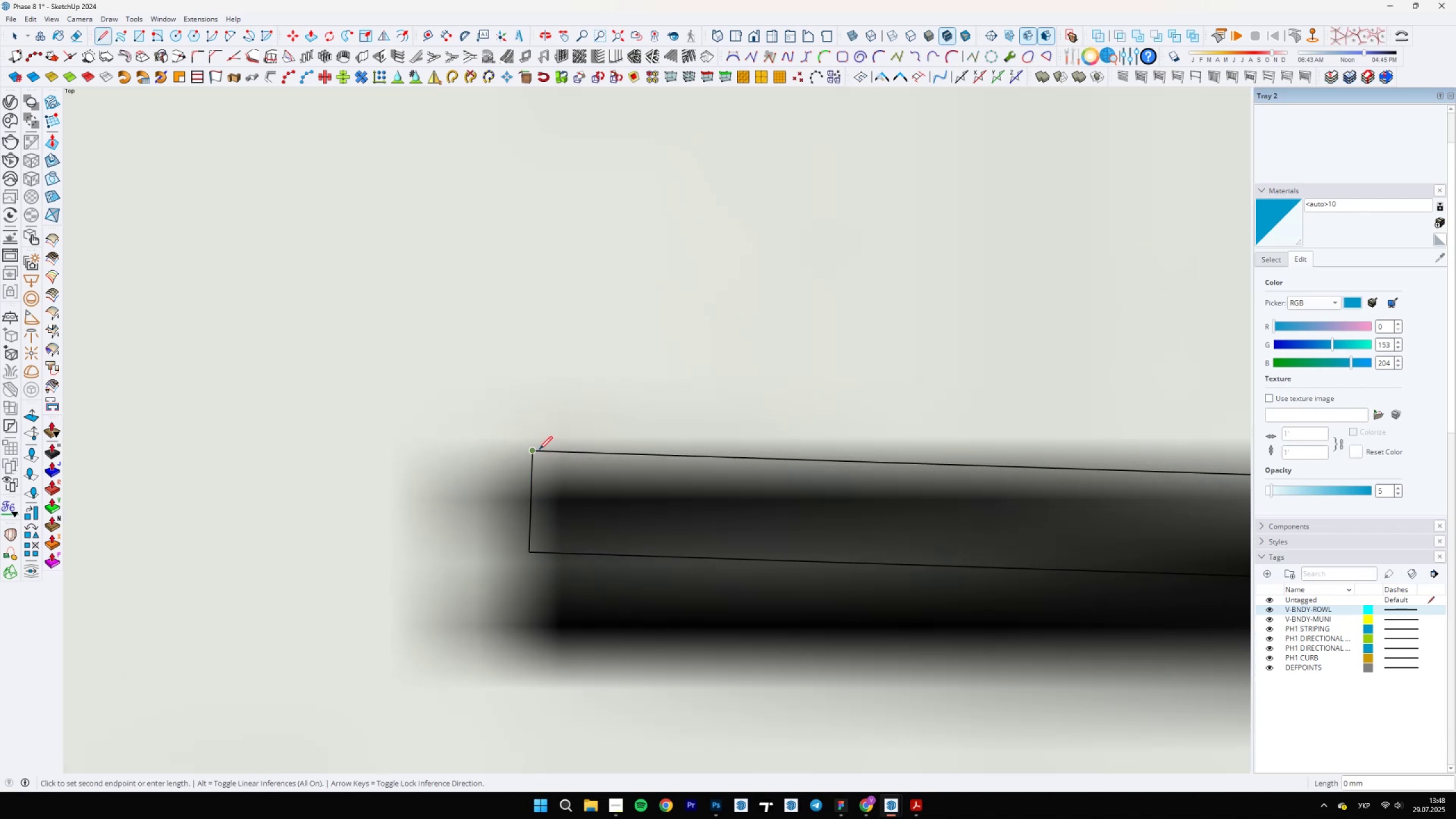 
double_click([530, 452])
 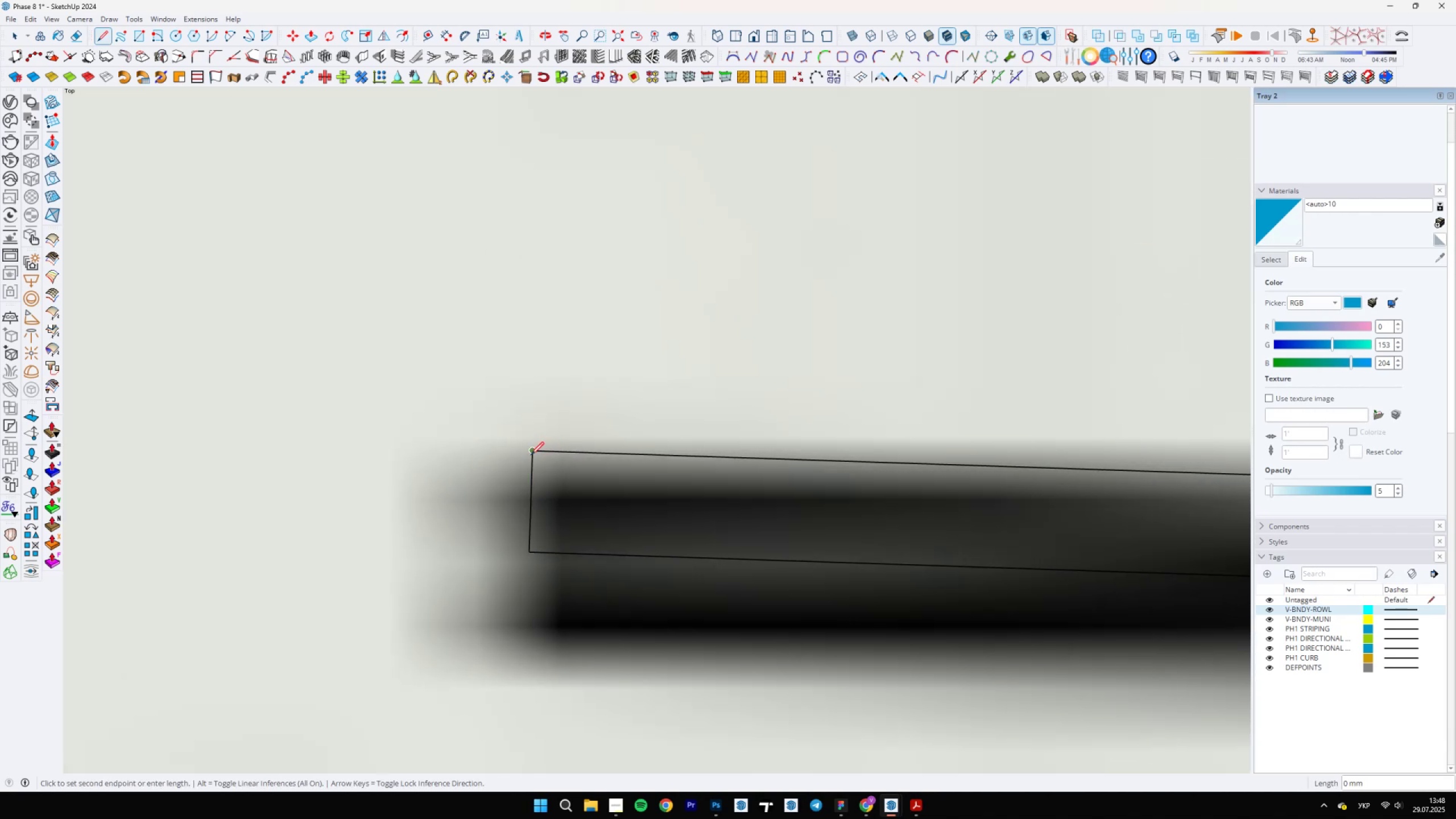 
scroll: coordinate [539, 241], scroll_direction: down, amount: 8.0
 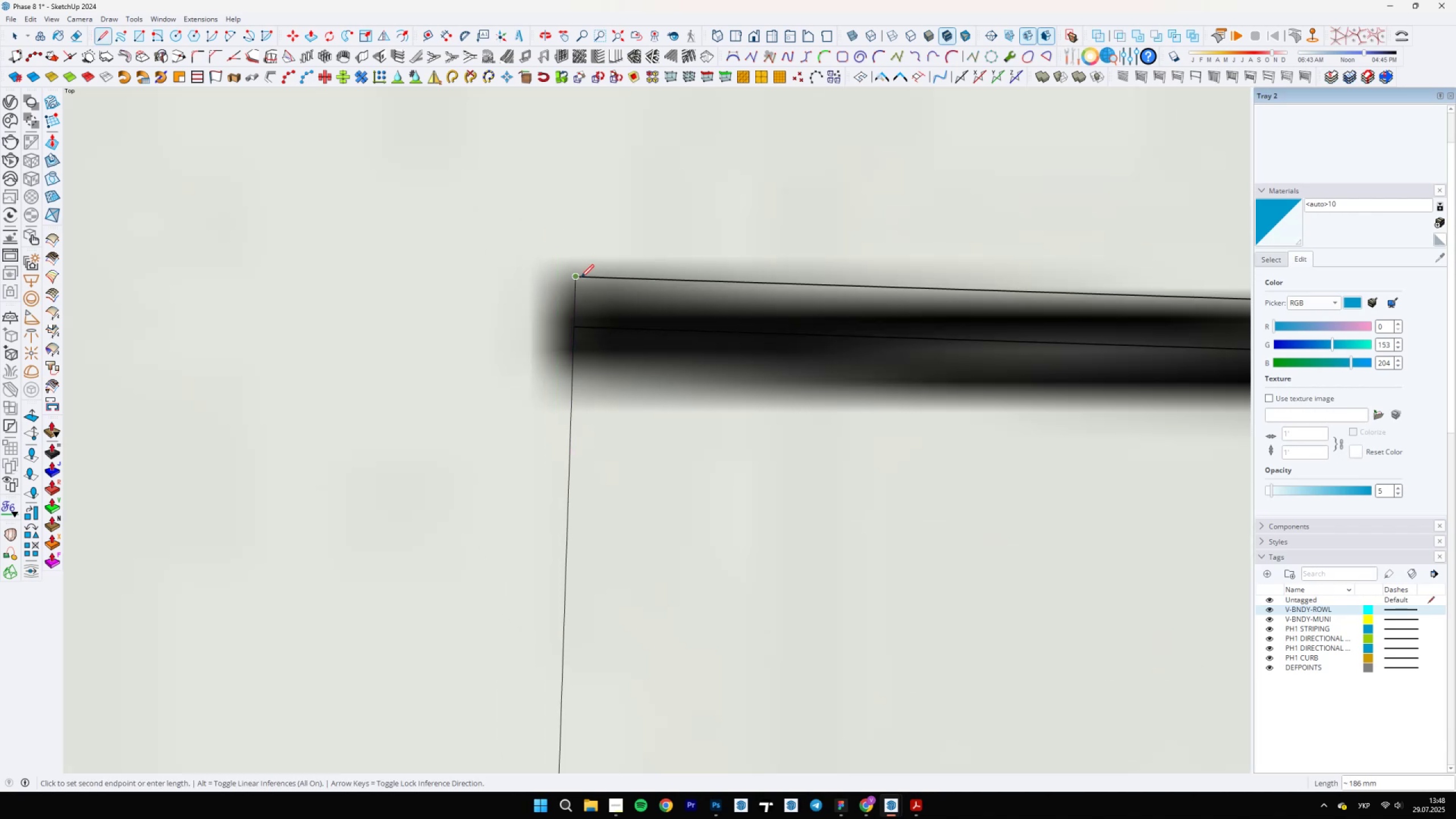 
key(Escape)
 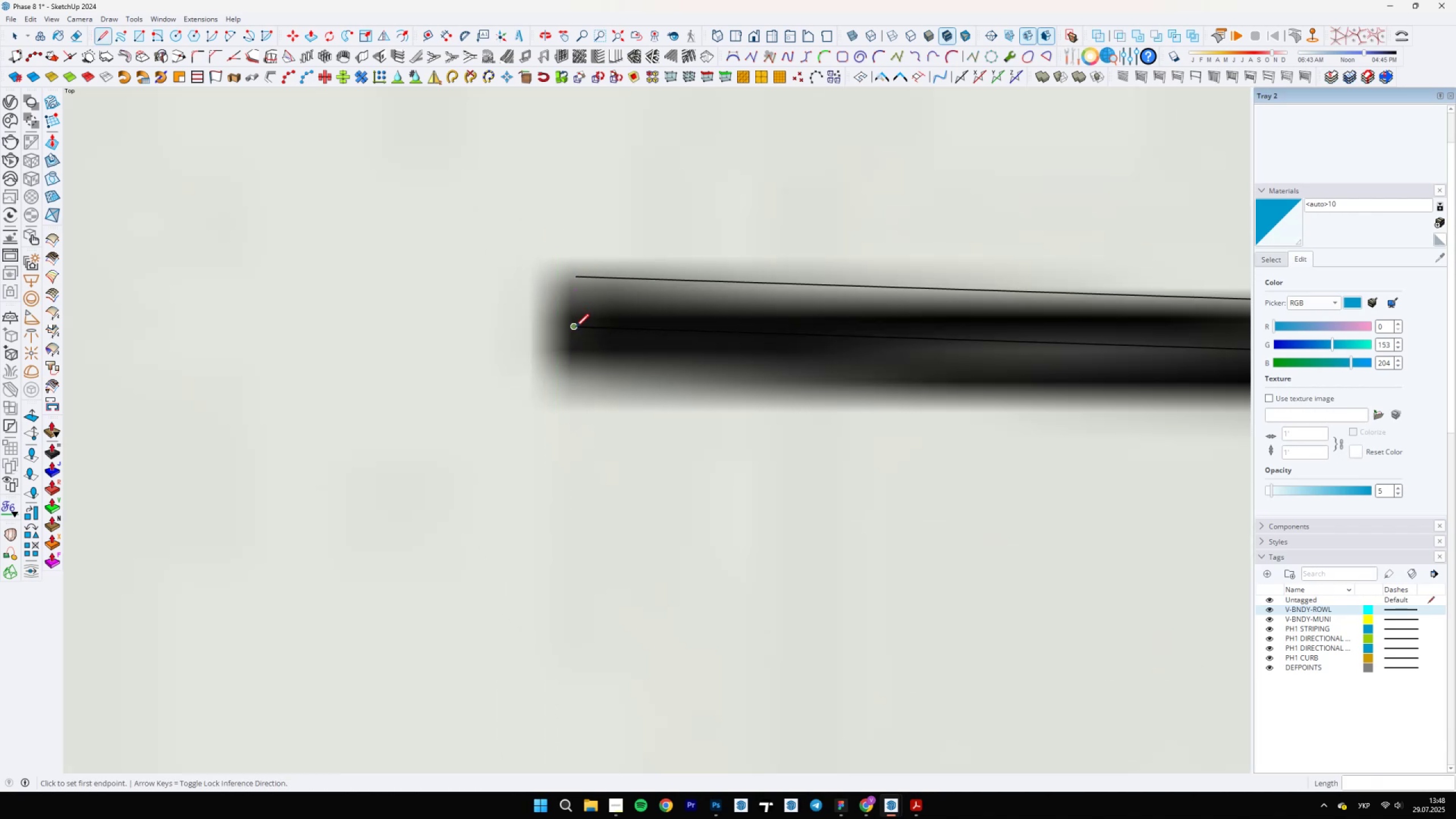 
scroll: coordinate [580, 286], scroll_direction: up, amount: 5.0
 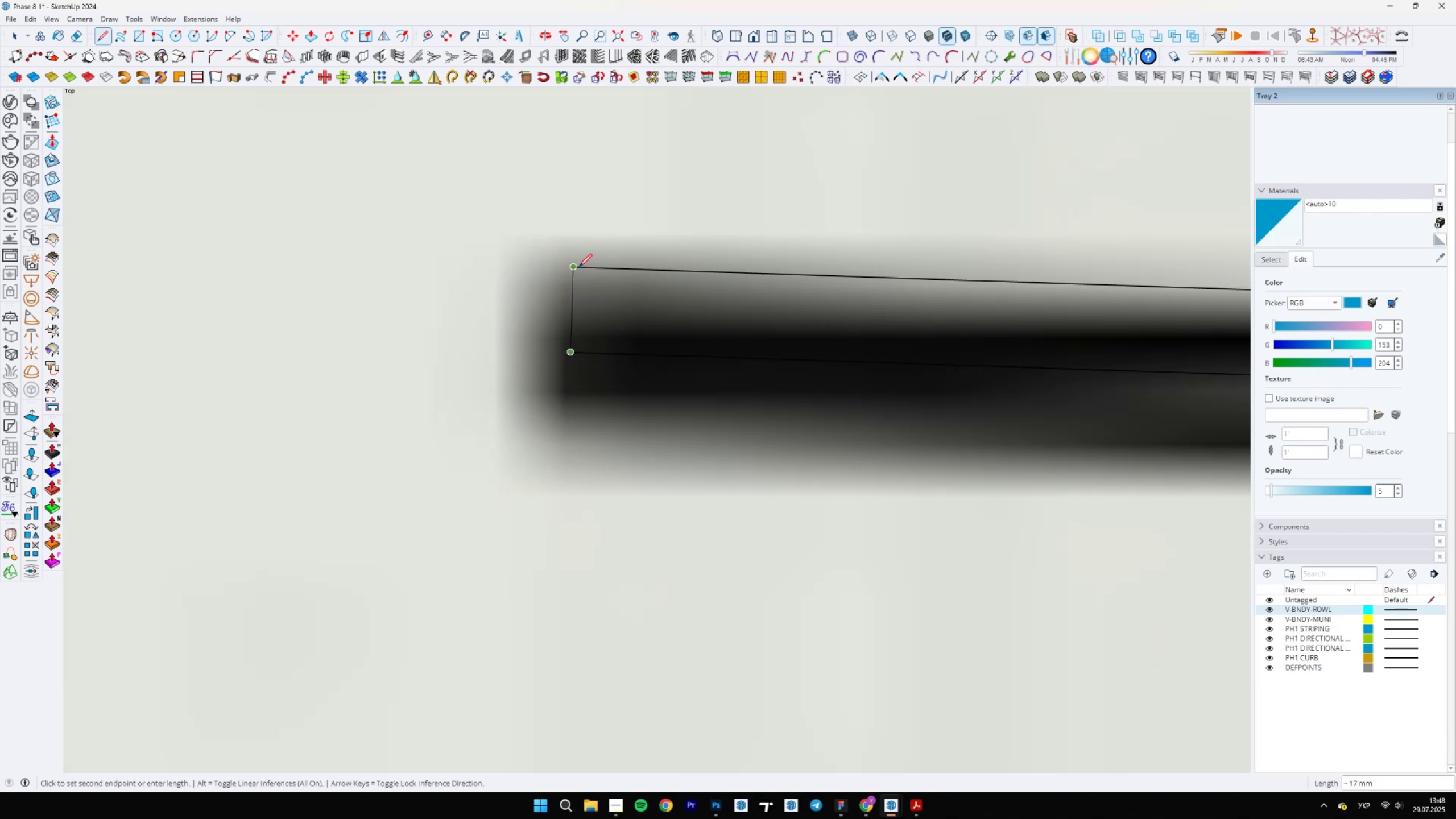 
left_click([578, 267])
 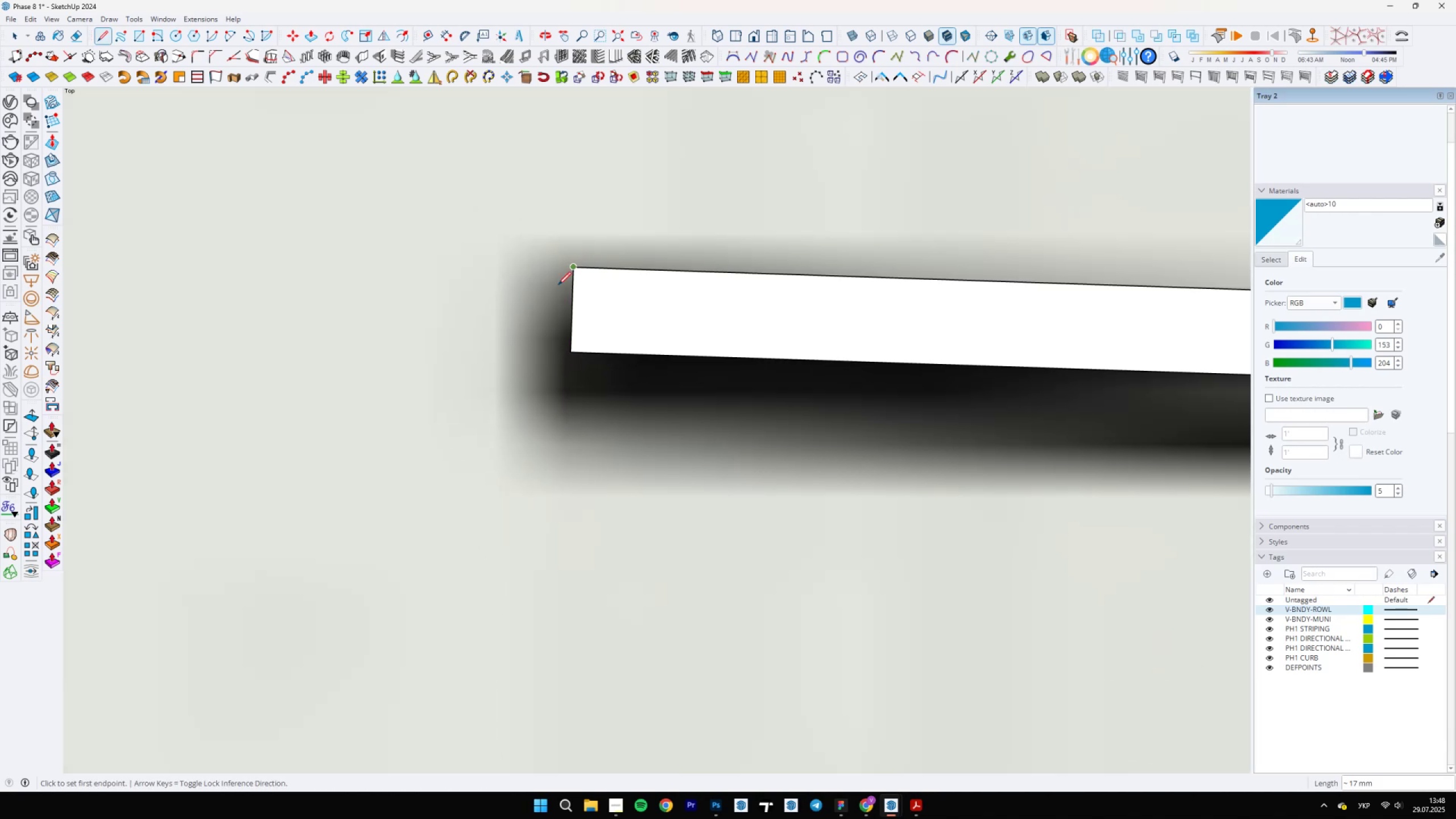 
scroll: coordinate [576, 478], scroll_direction: down, amount: 39.0
 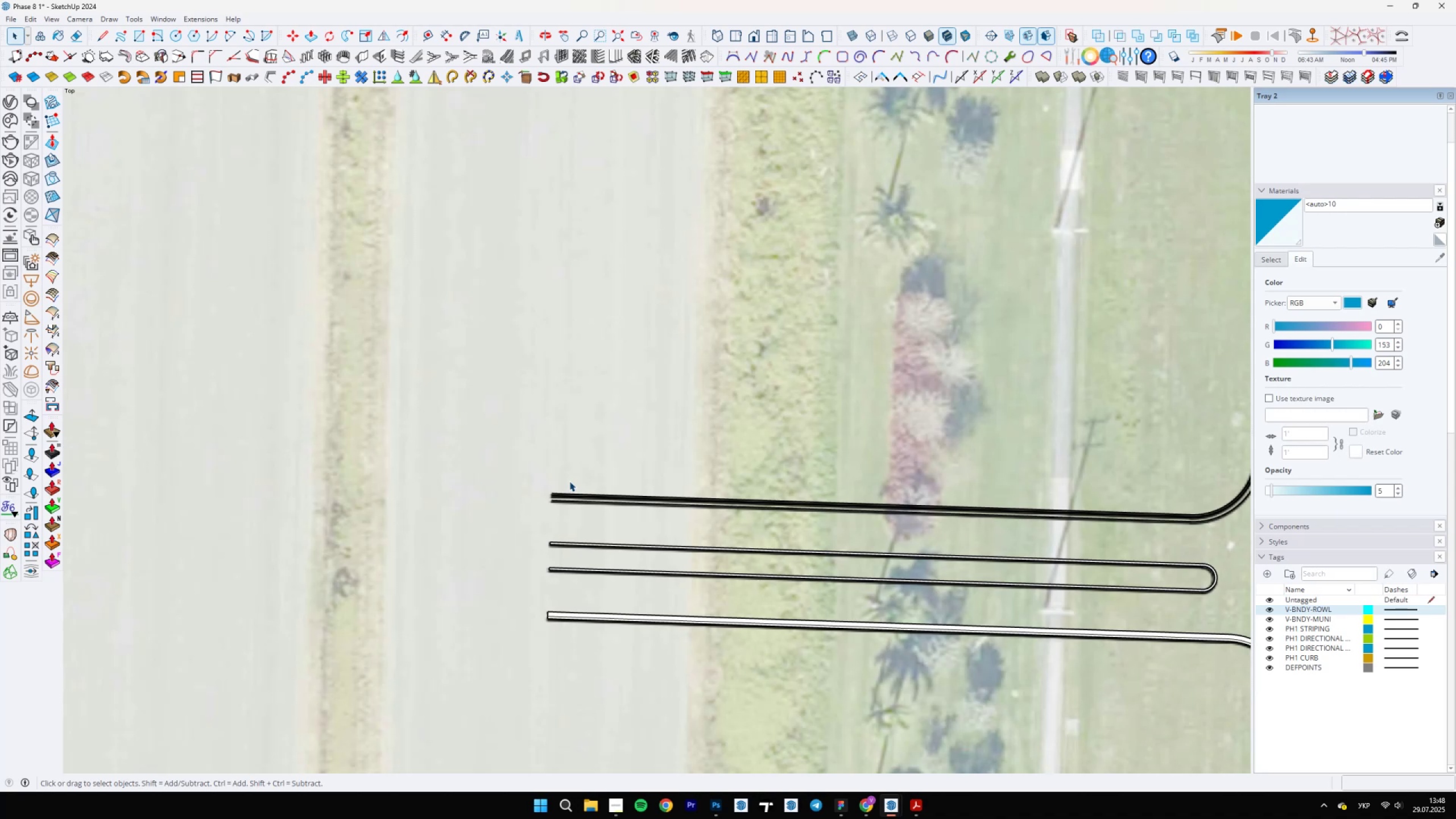 
key(Space)
 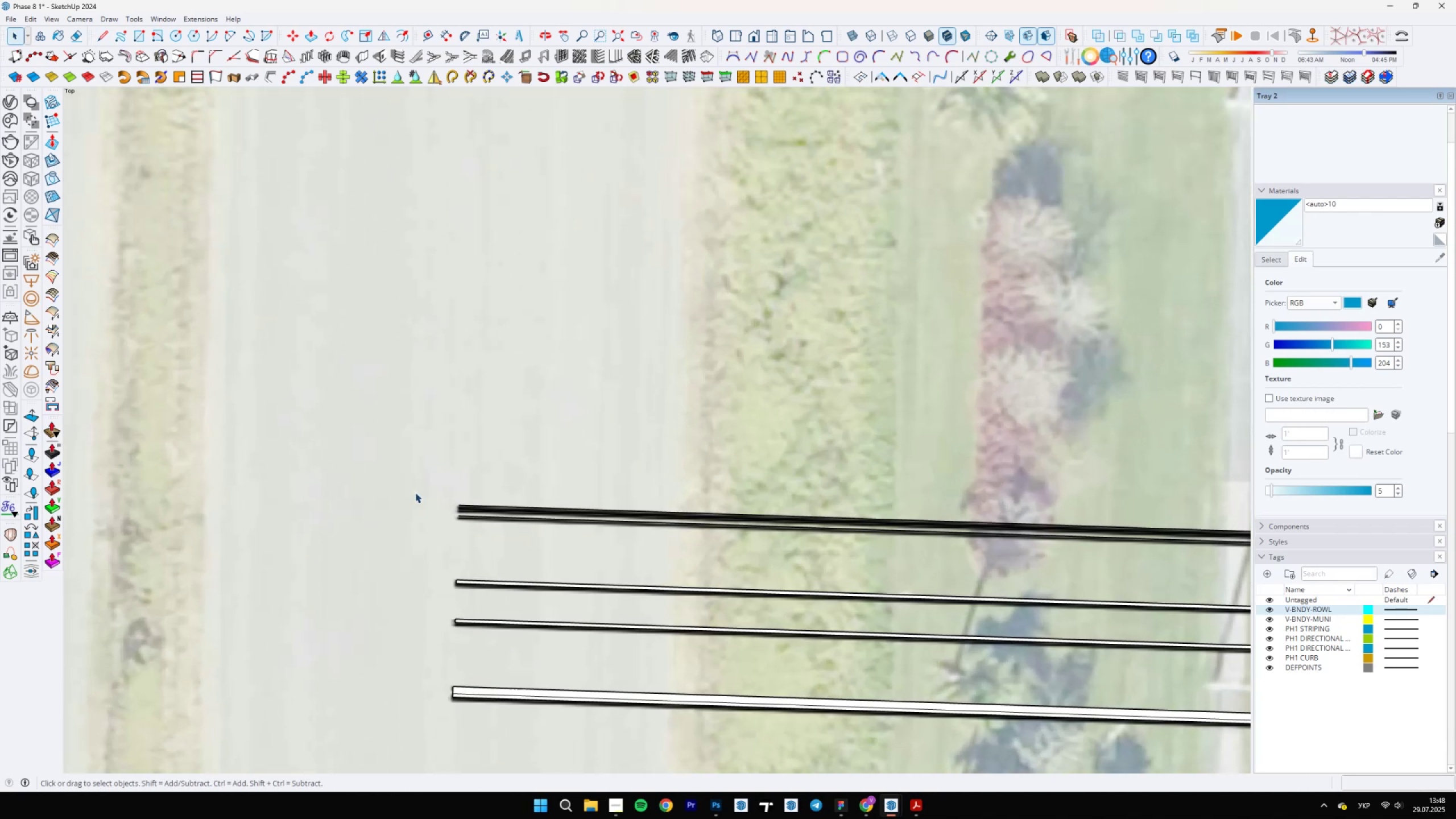 
mouse_move([562, 468])
 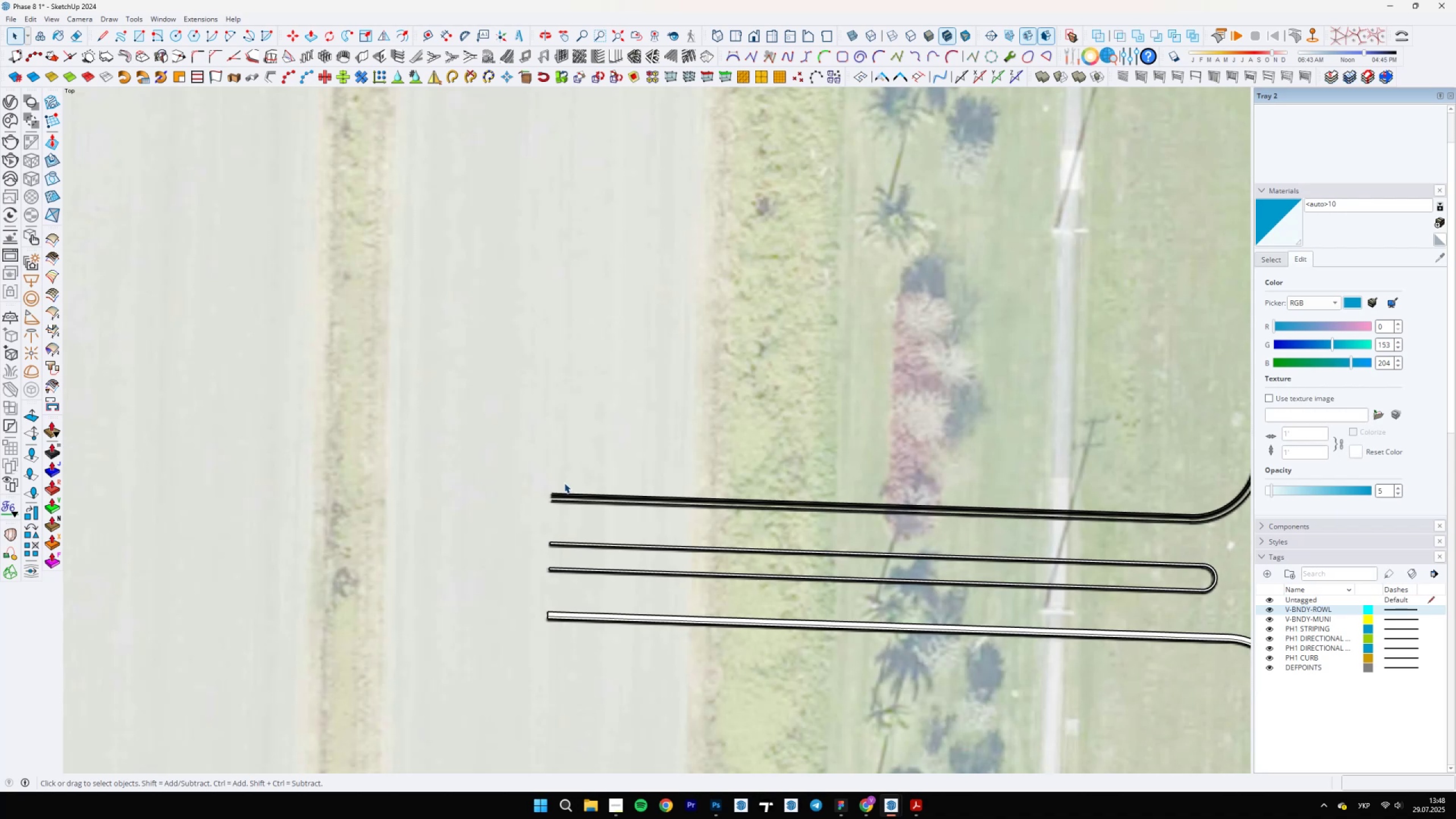 
scroll: coordinate [546, 588], scroll_direction: up, amount: 10.0
 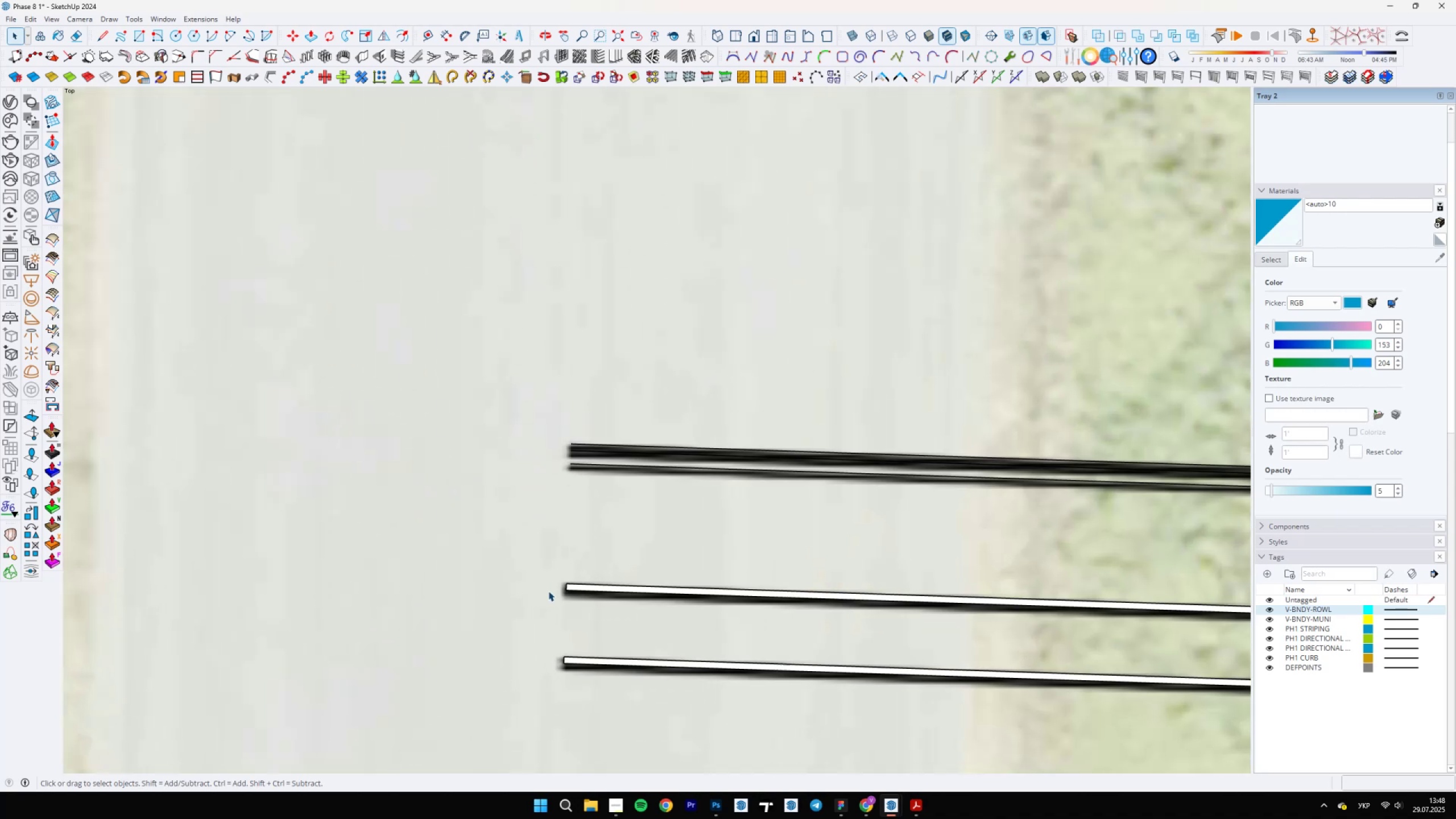 
key(L)
 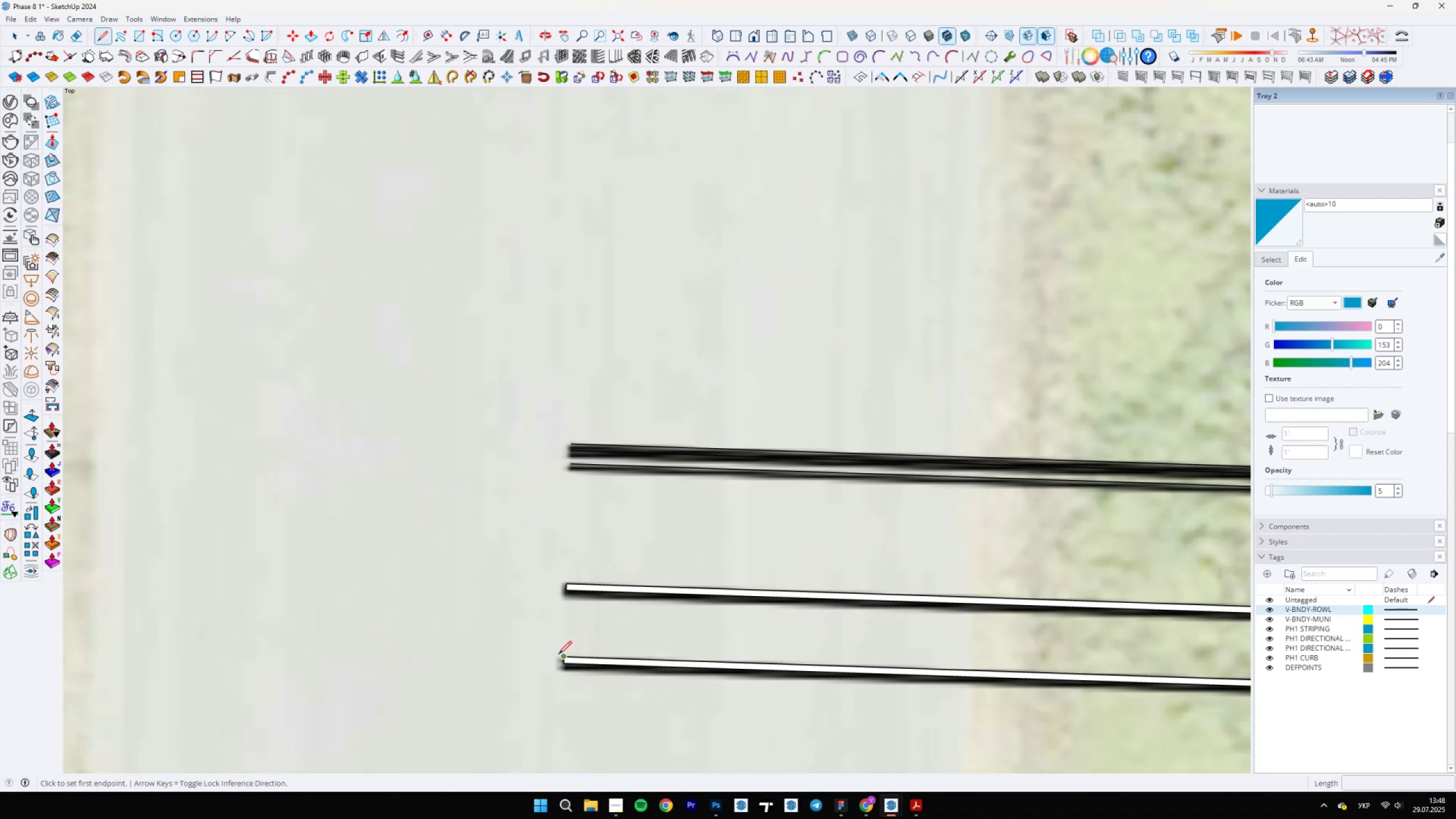 
left_click([563, 656])
 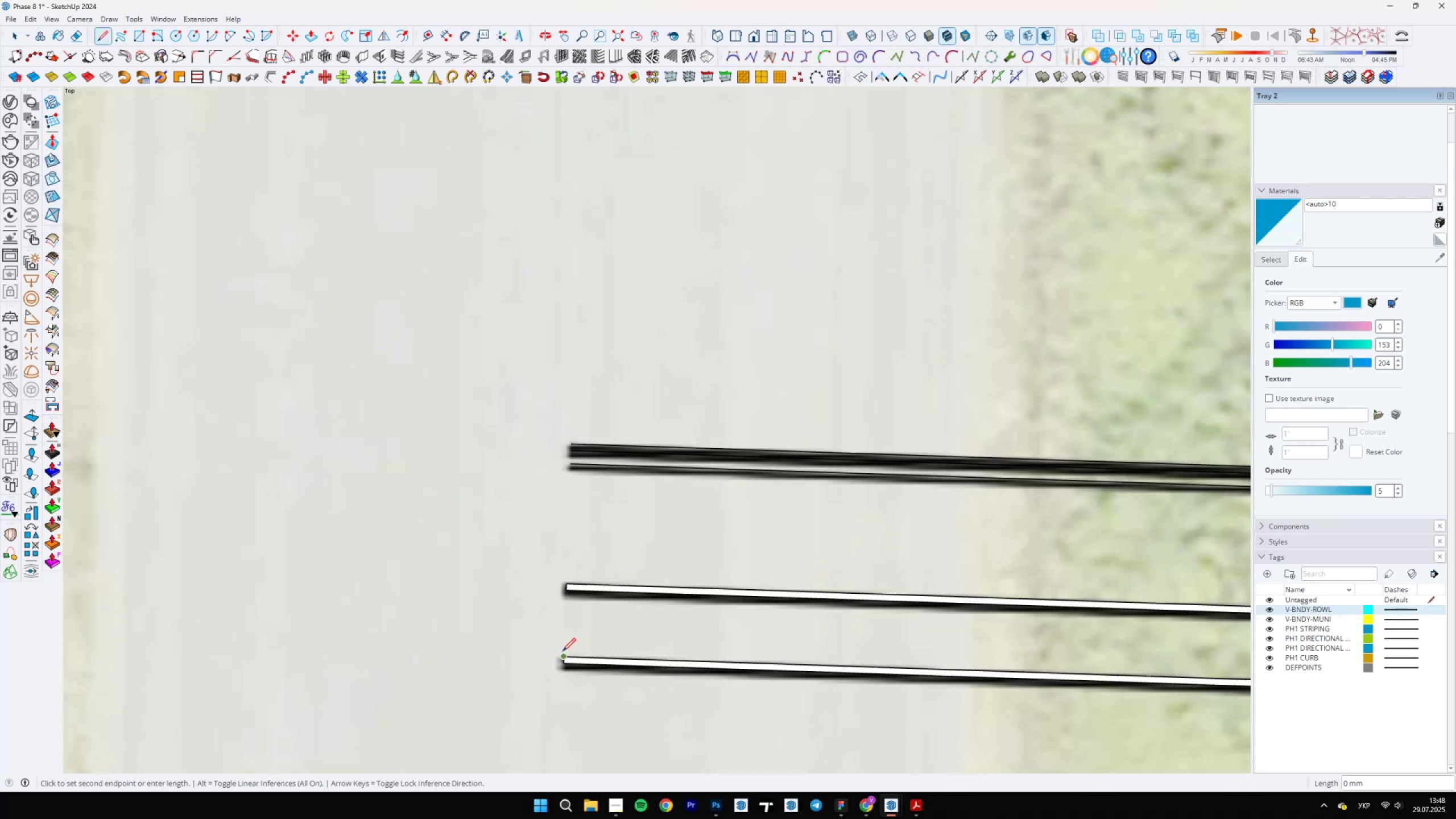 
scroll: coordinate [575, 582], scroll_direction: up, amount: 9.0
 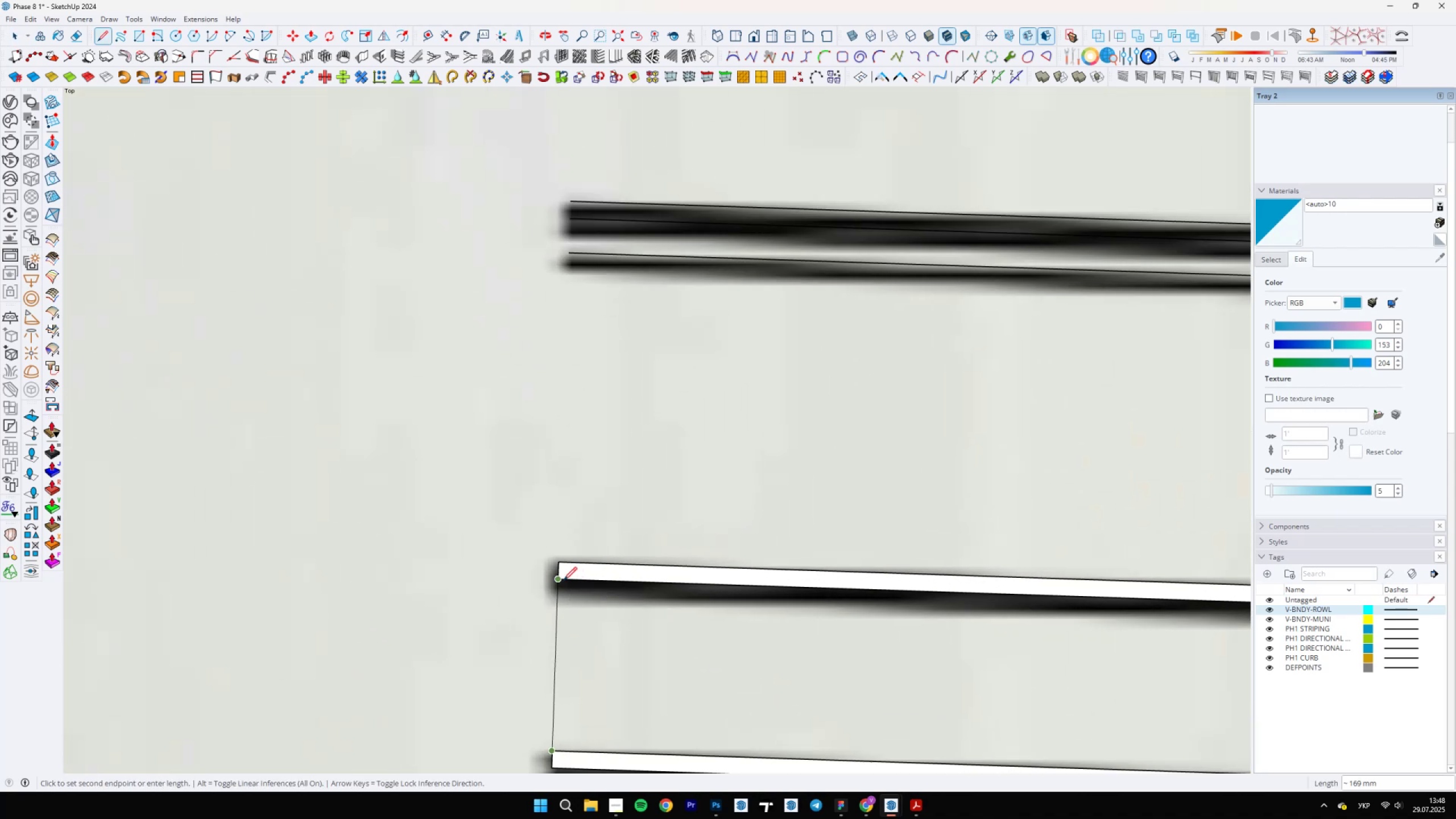 
left_click([564, 580])
 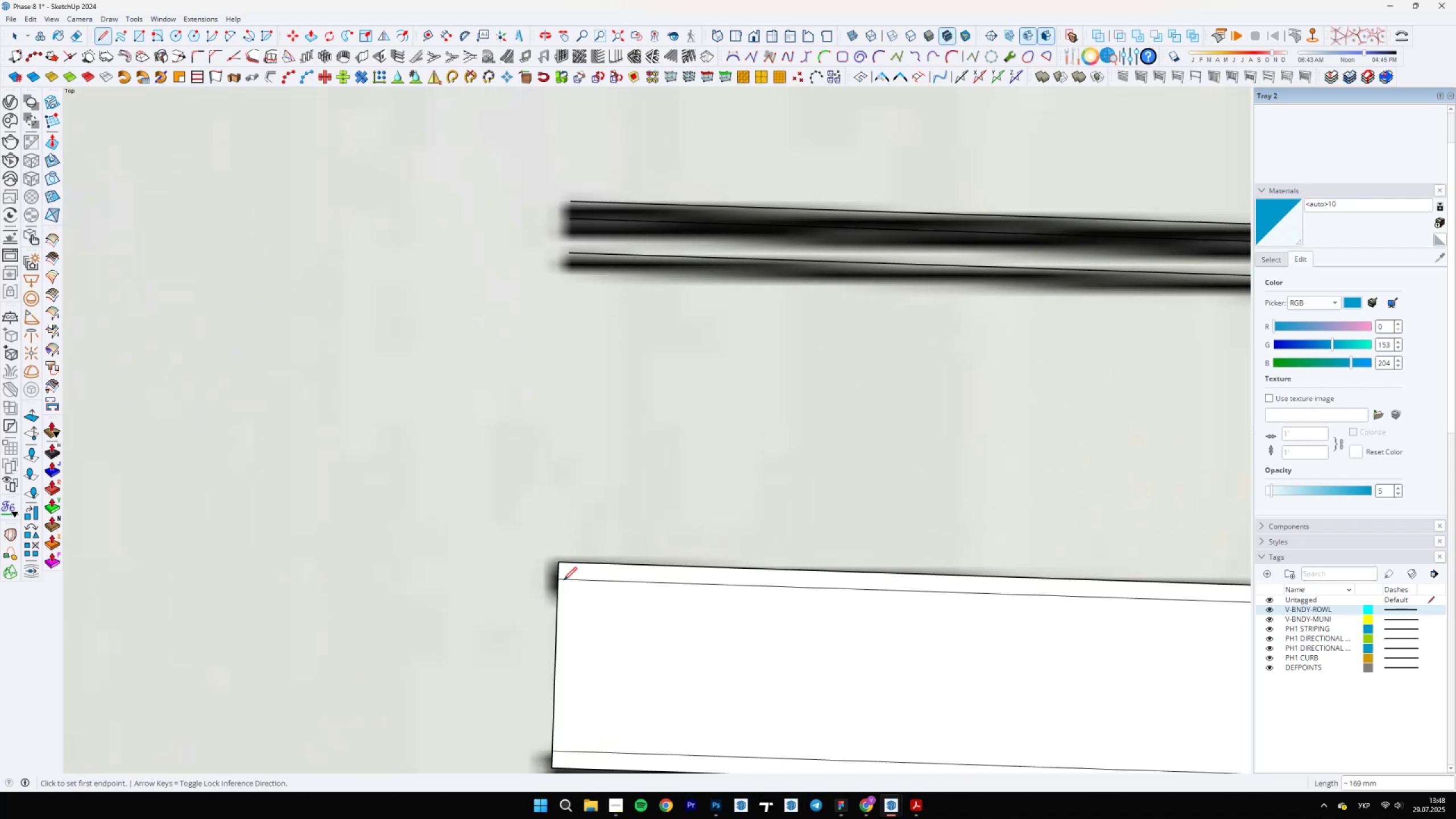 
scroll: coordinate [536, 445], scroll_direction: up, amount: 7.0
 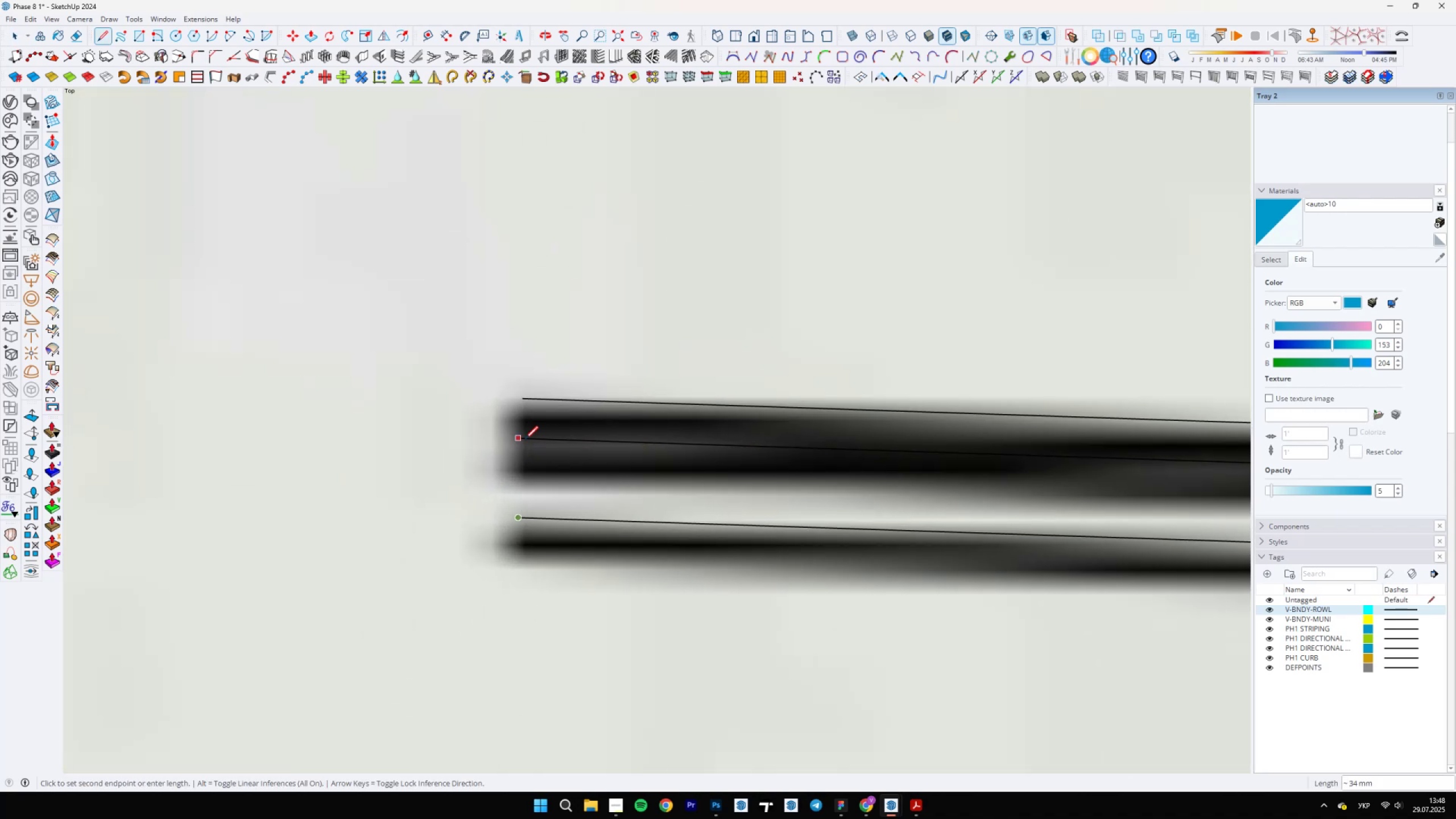 
left_click([526, 440])
 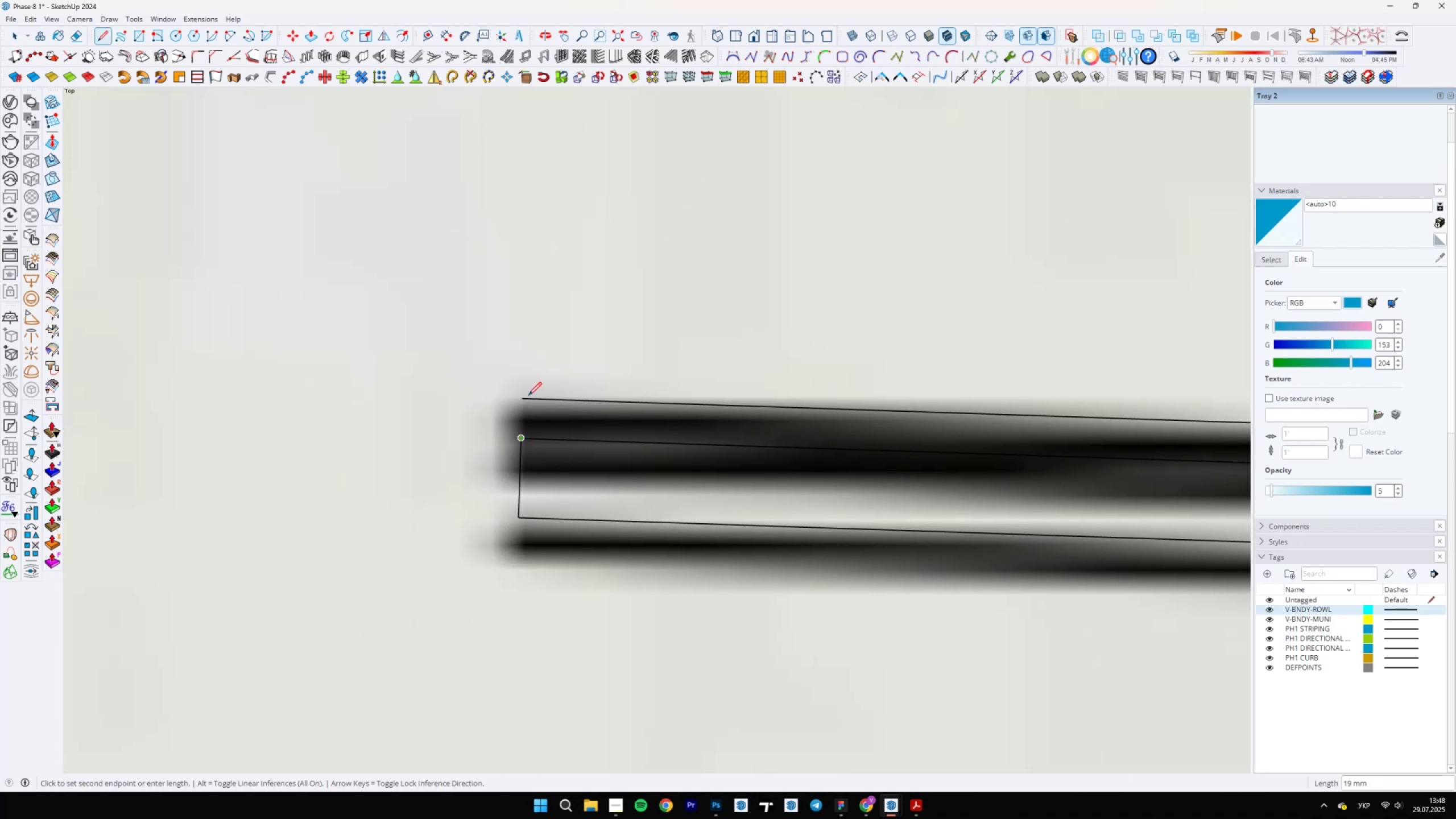 
left_click([528, 398])
 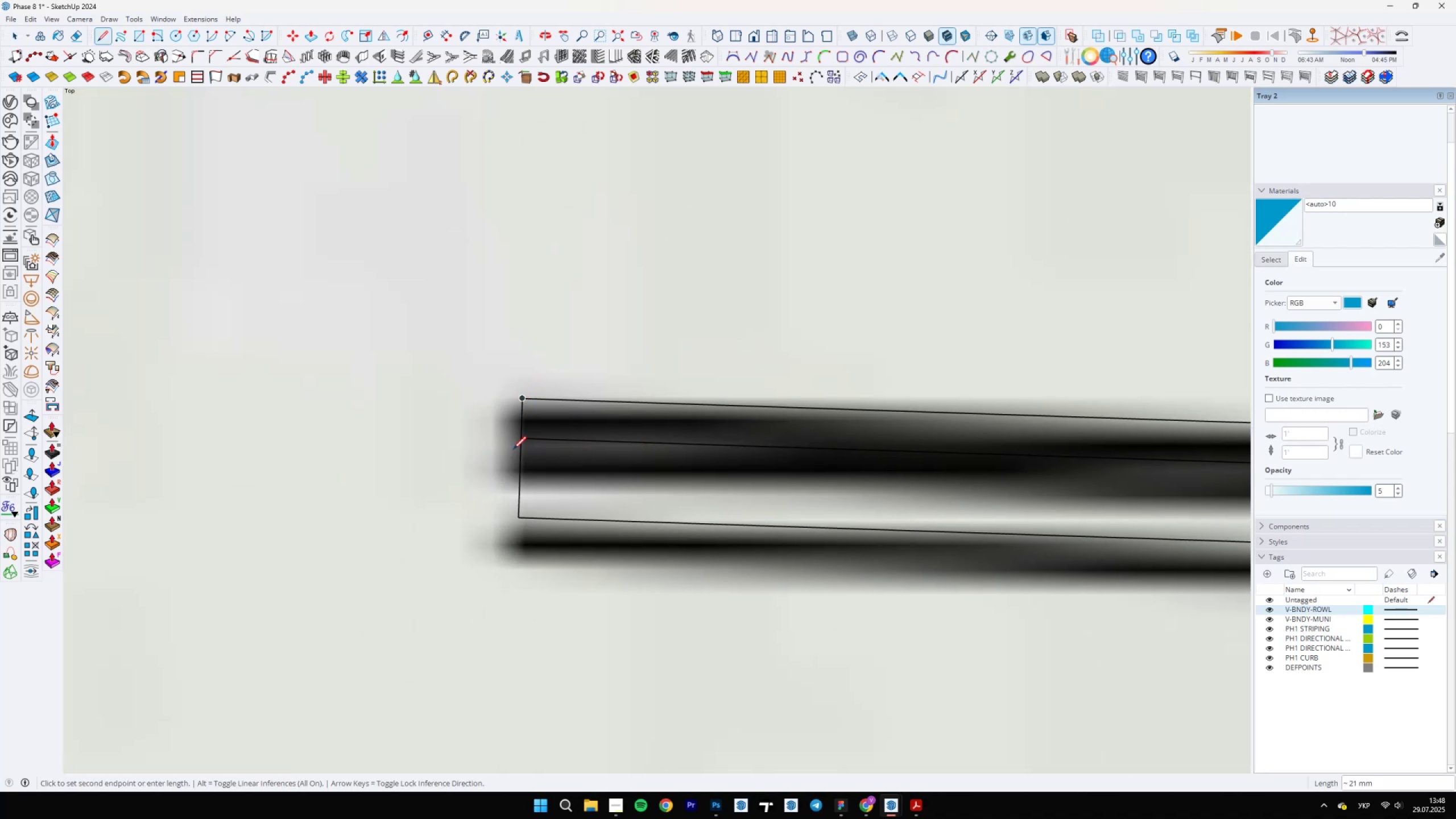 
key(Space)
 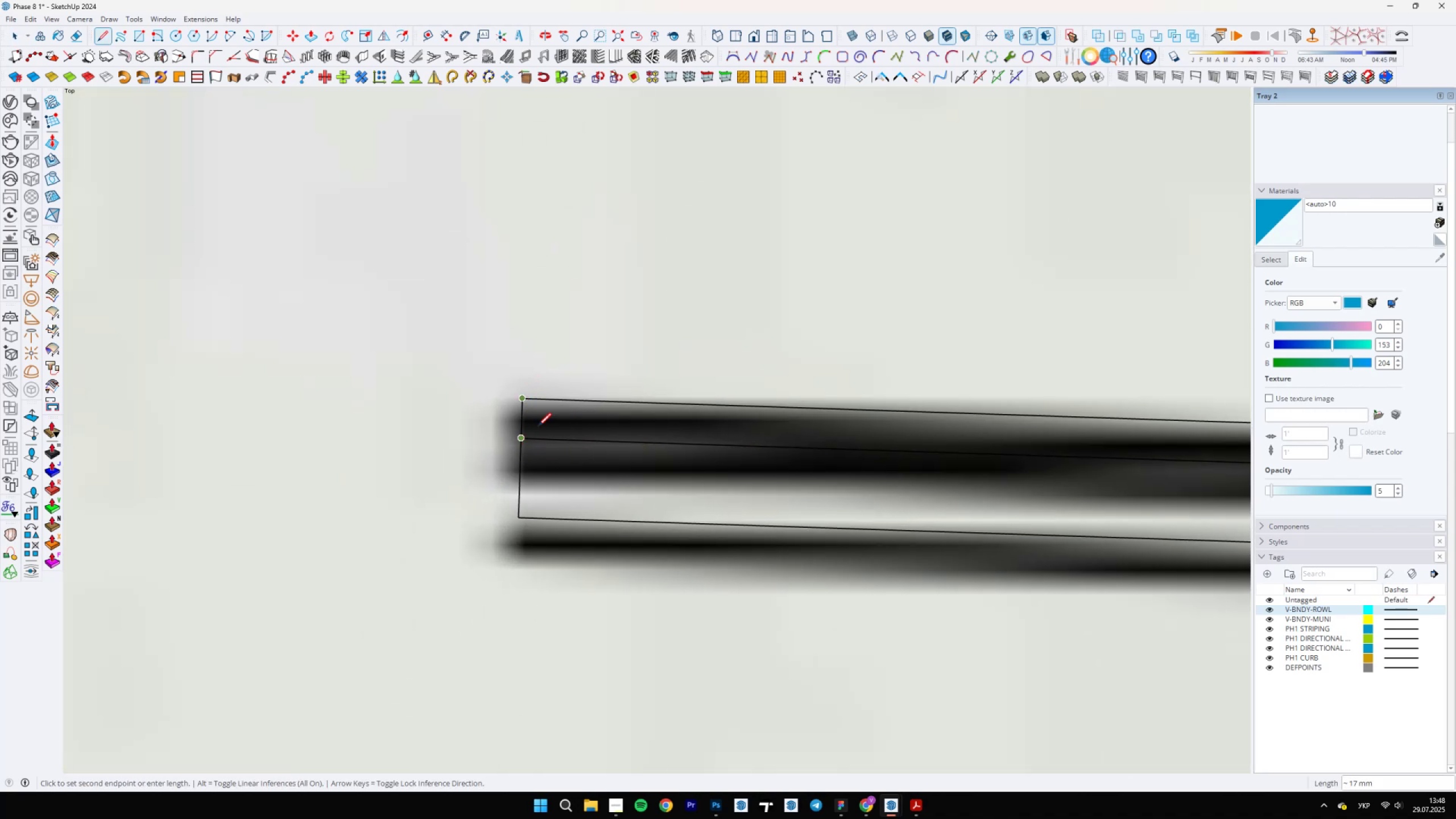 
scroll: coordinate [609, 332], scroll_direction: down, amount: 5.0
 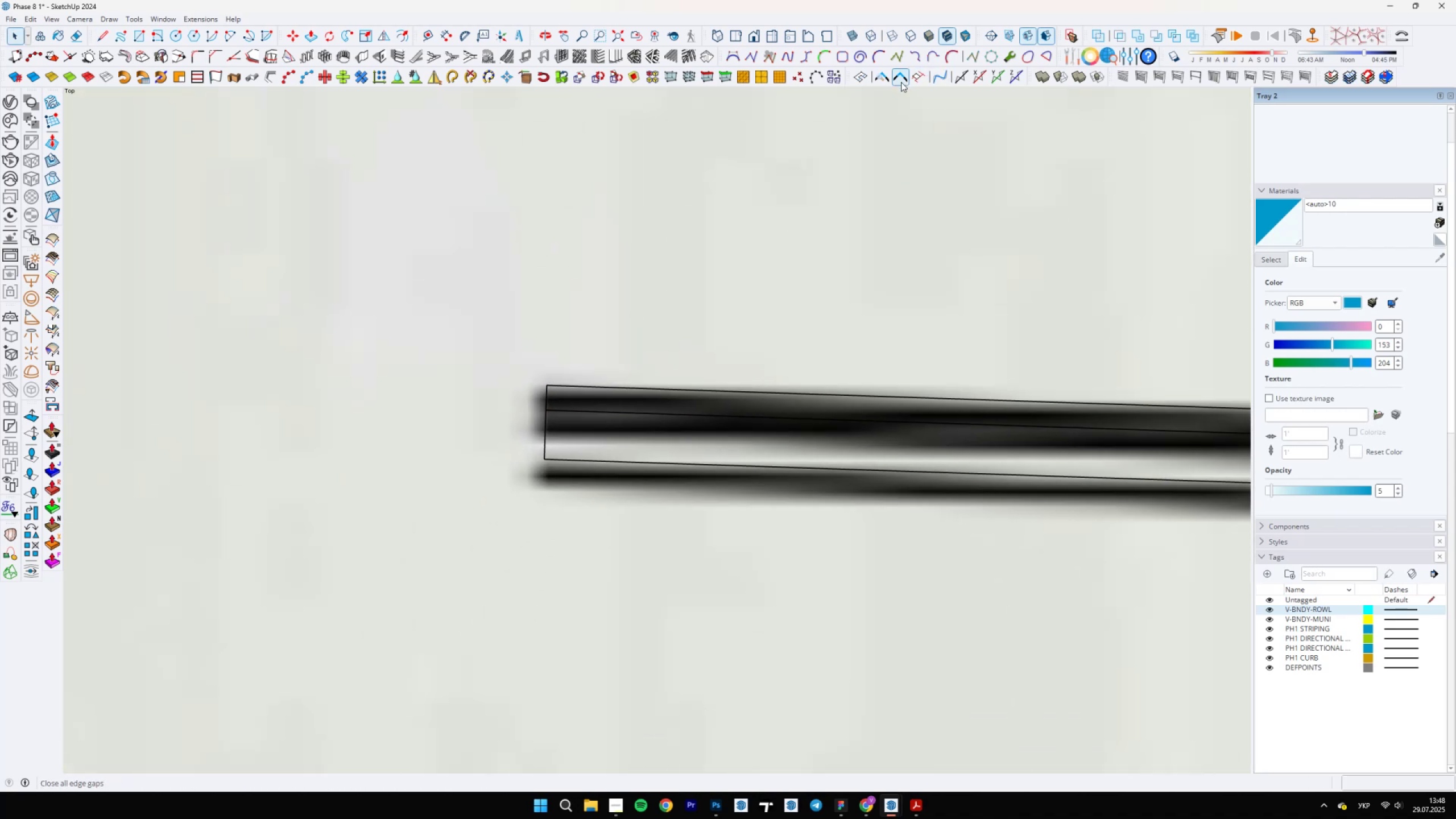 
left_click([883, 78])
 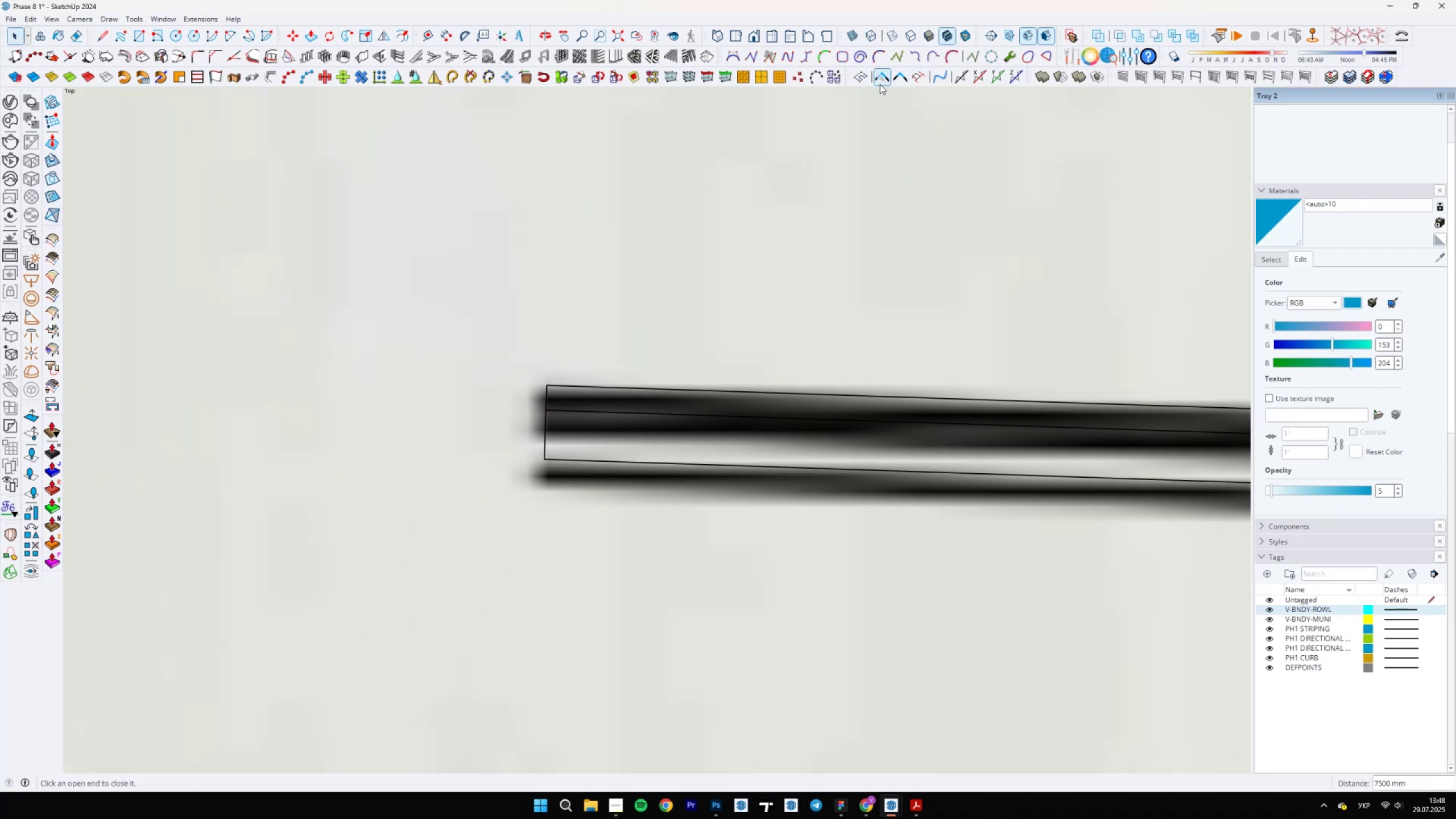 
scroll: coordinate [522, 324], scroll_direction: up, amount: 3.0
 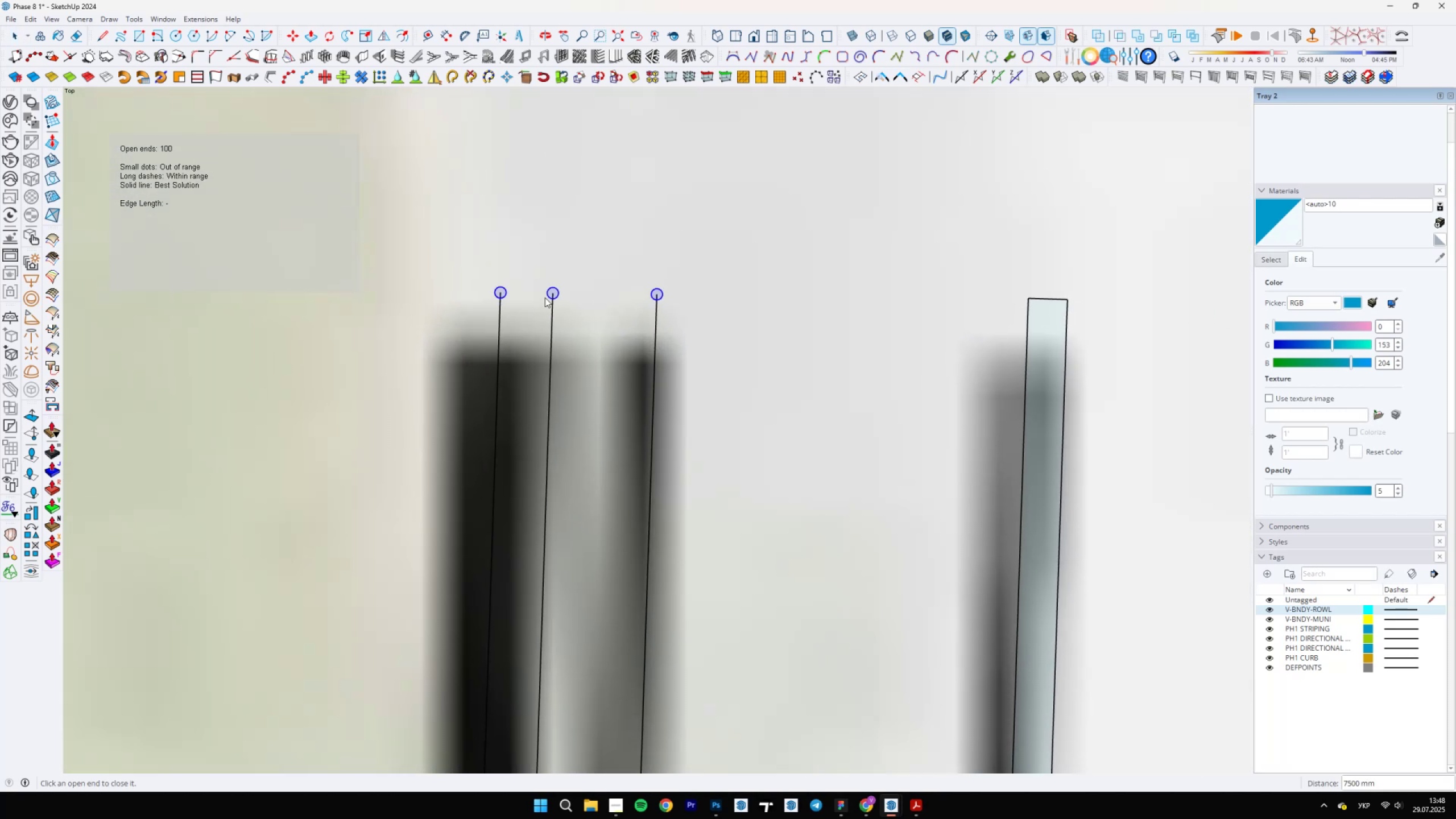 
key(L)
 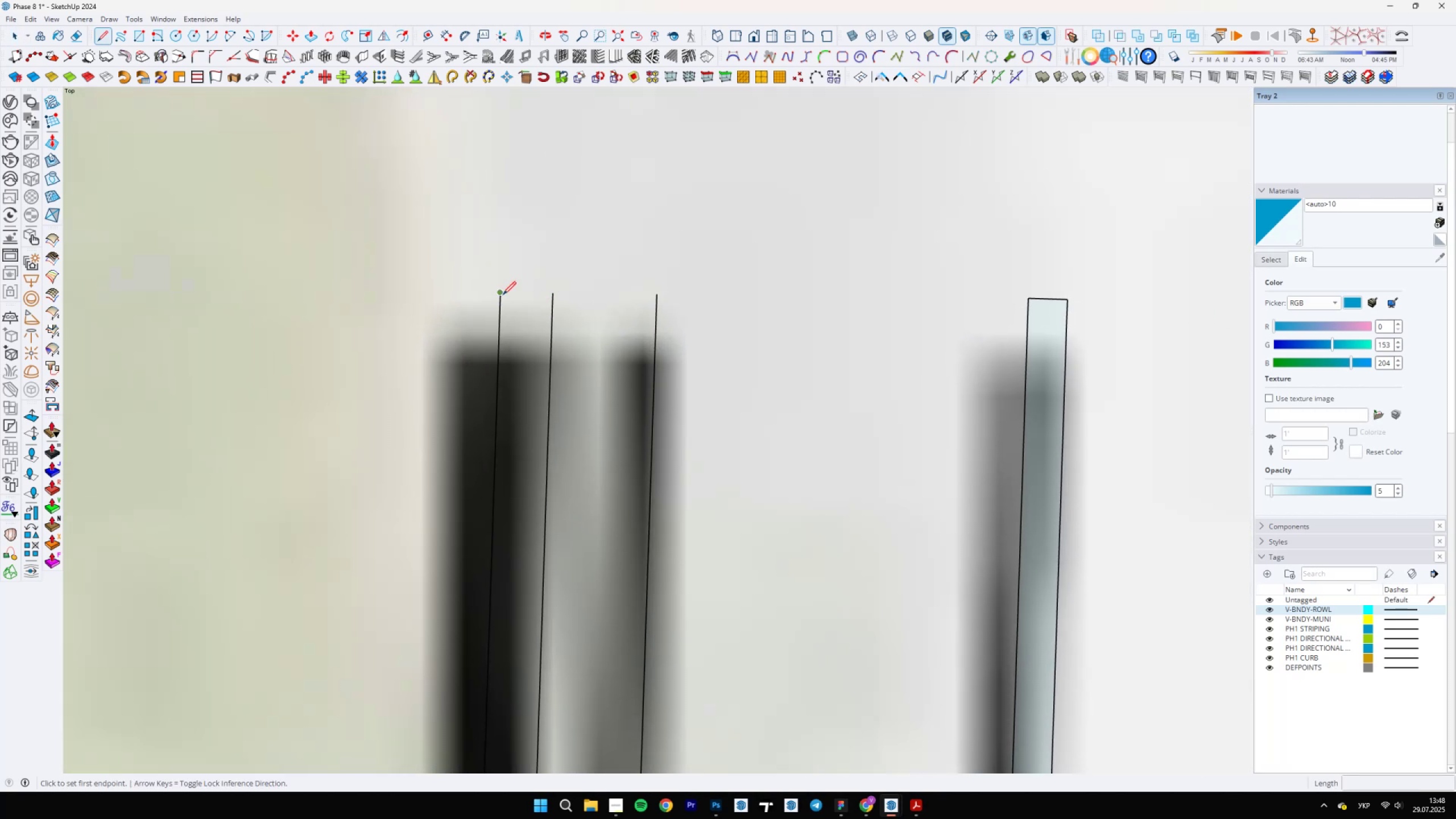 
left_click([499, 292])
 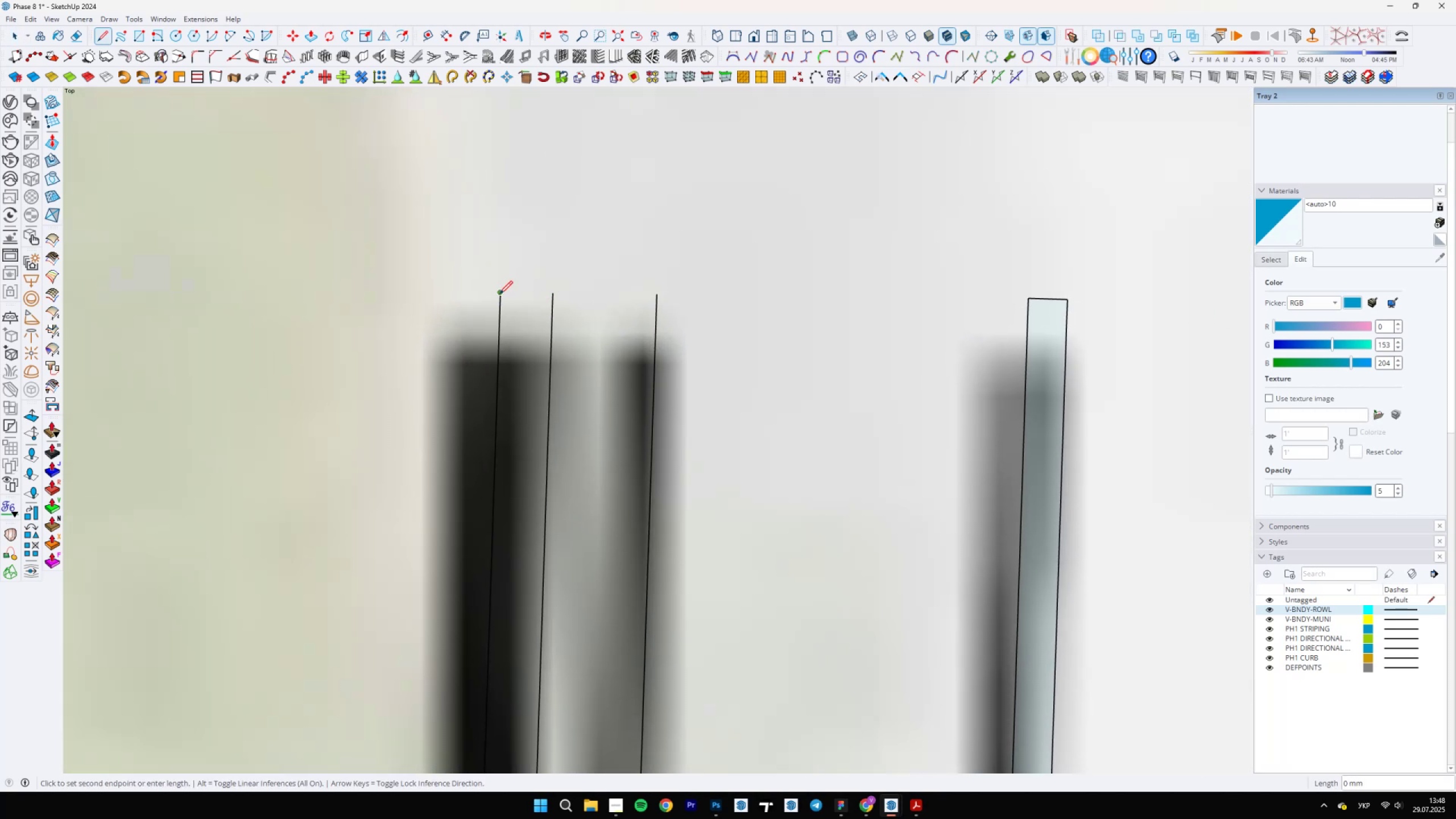 
scroll: coordinate [529, 312], scroll_direction: up, amount: 6.0
 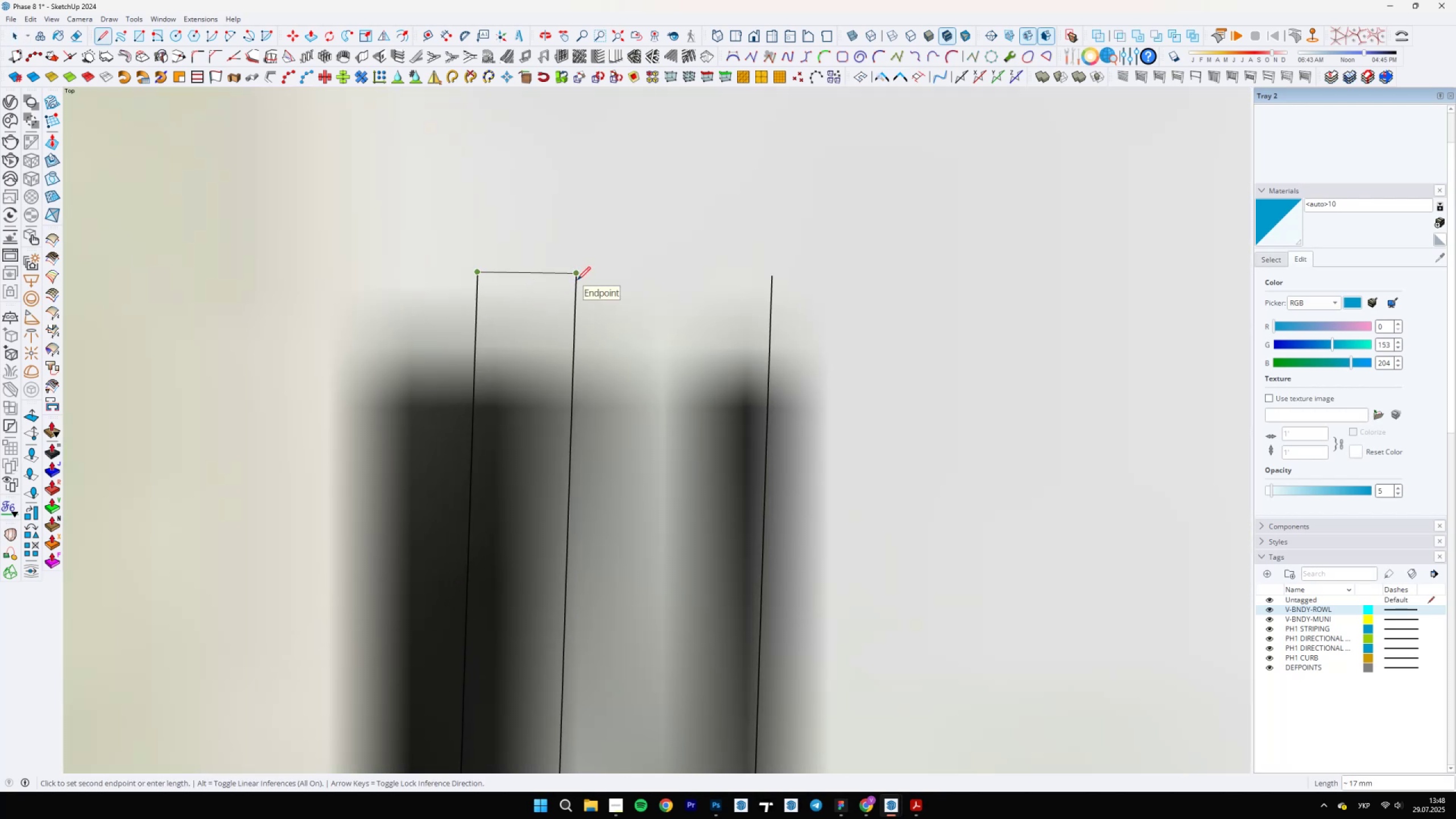 
double_click([580, 276])
 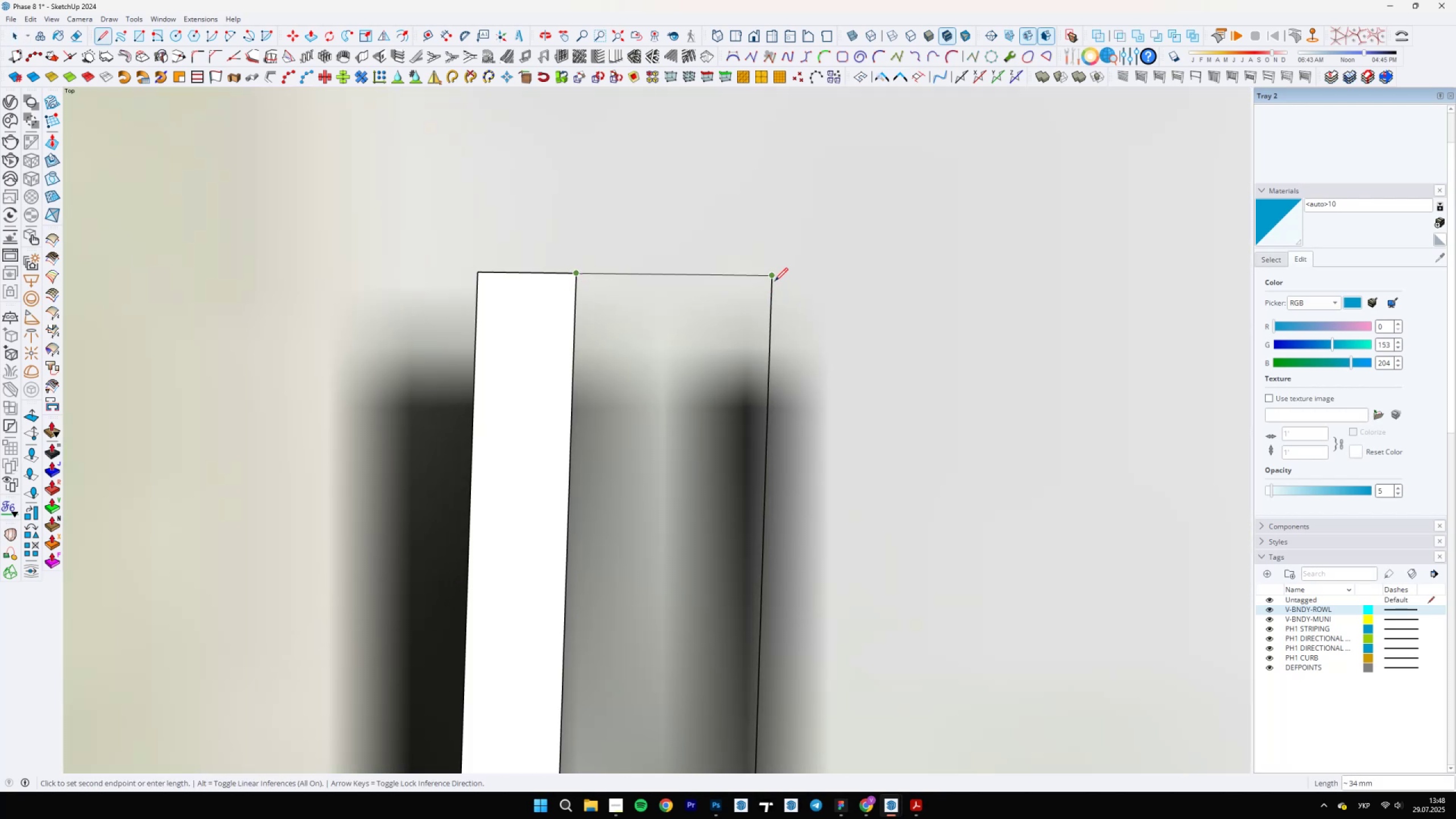 
left_click([774, 281])
 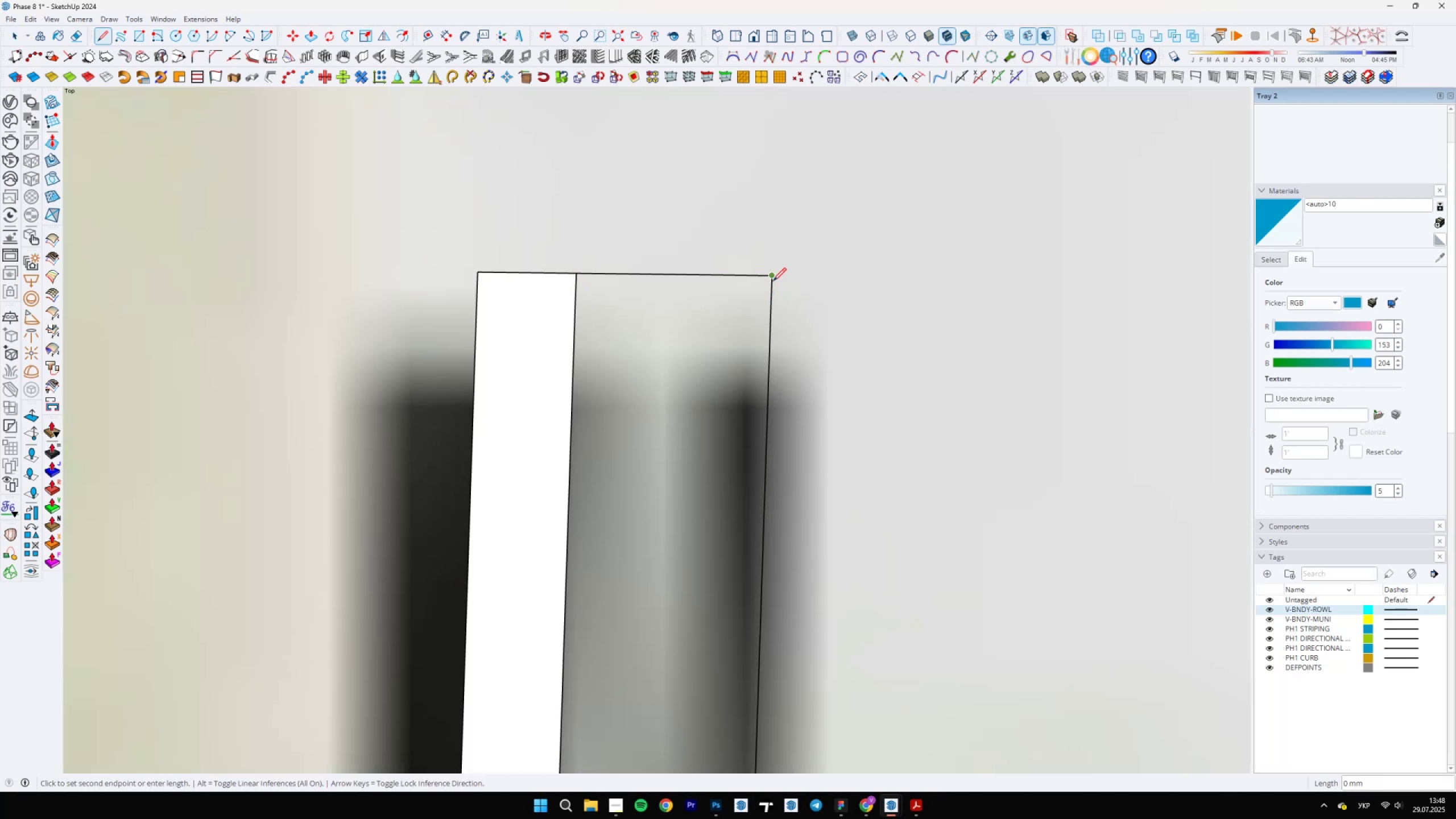 
scroll: coordinate [823, 116], scroll_direction: down, amount: 18.0
 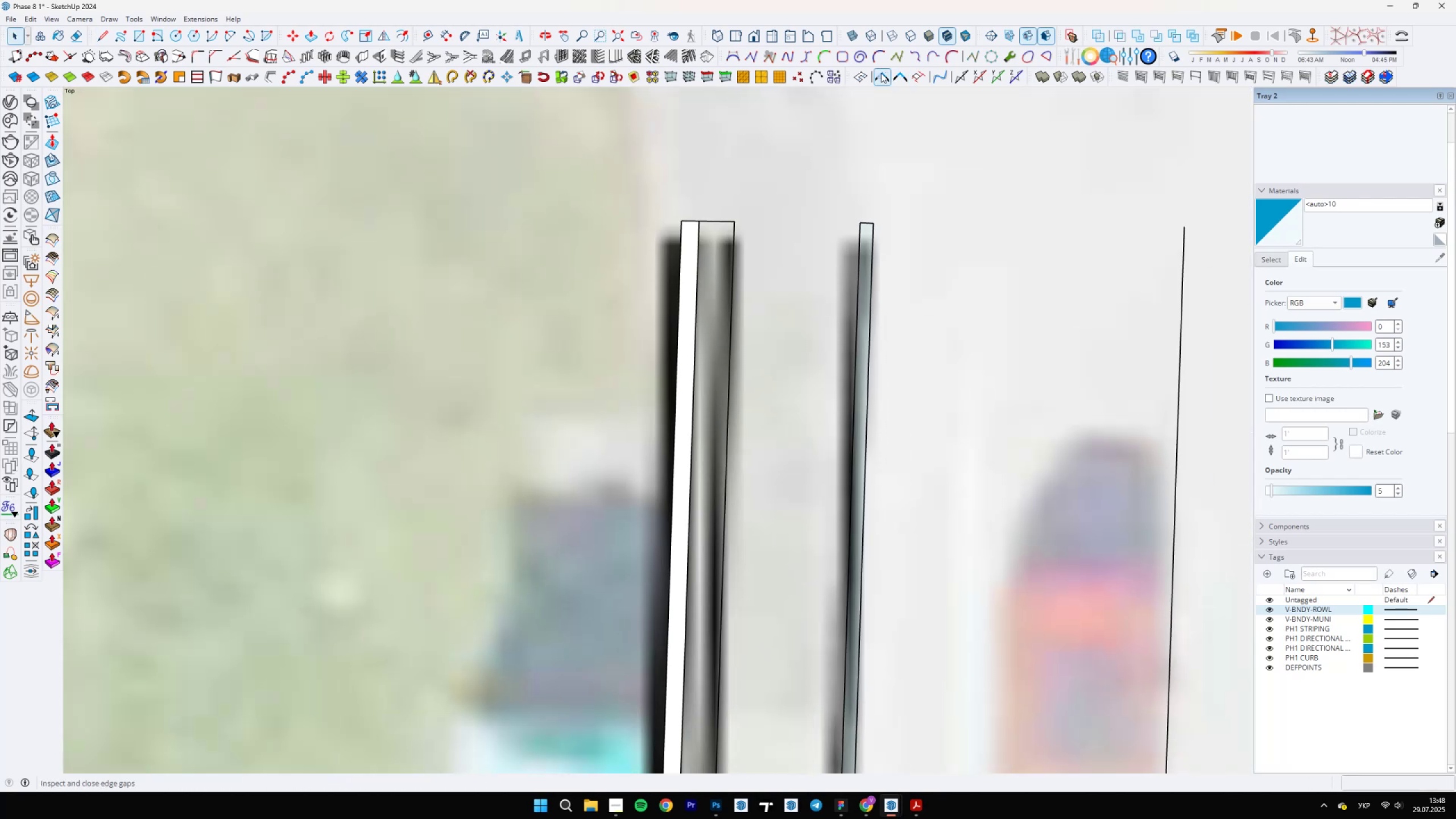 
key(Space)
 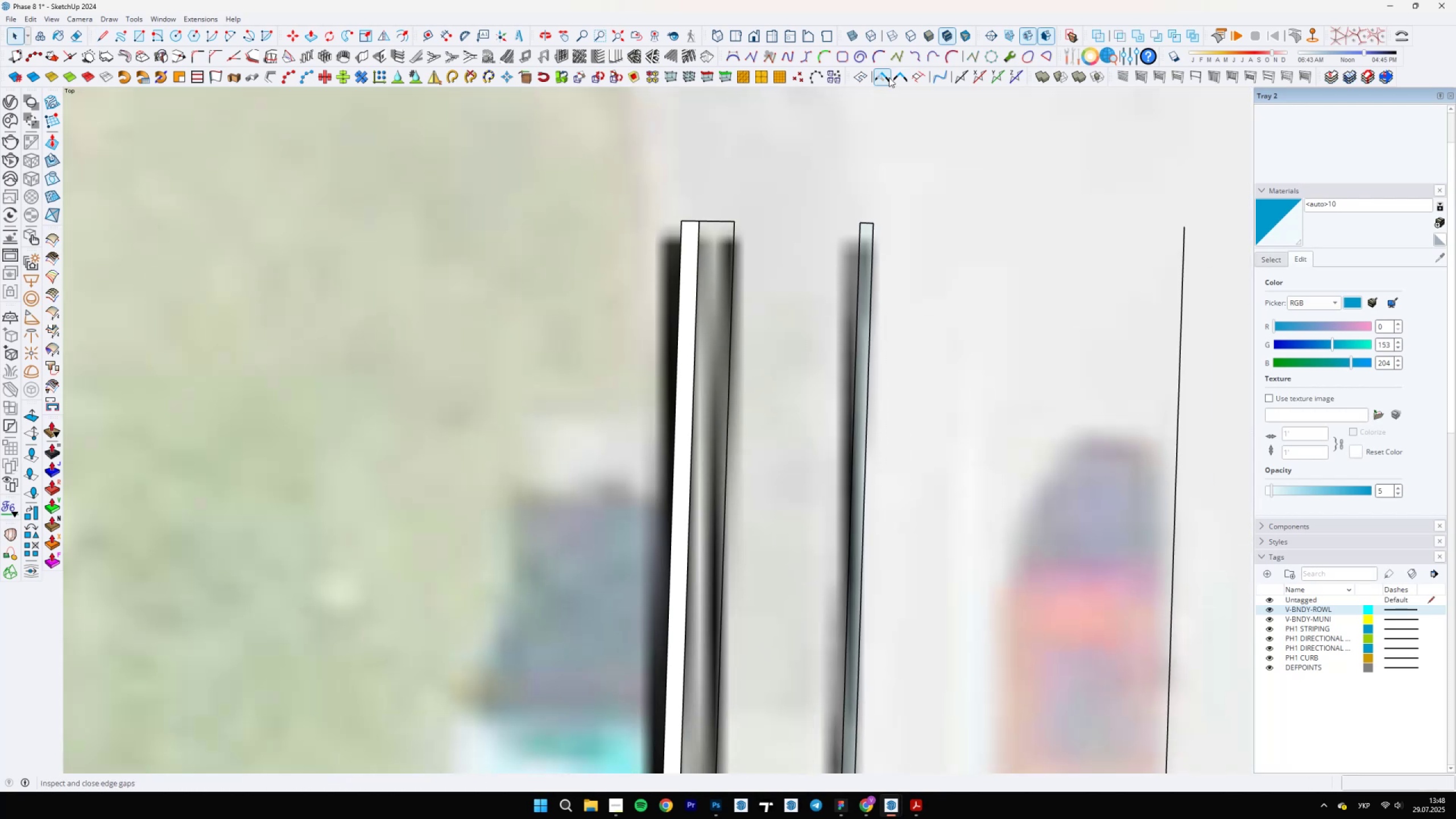 
left_click([881, 73])
 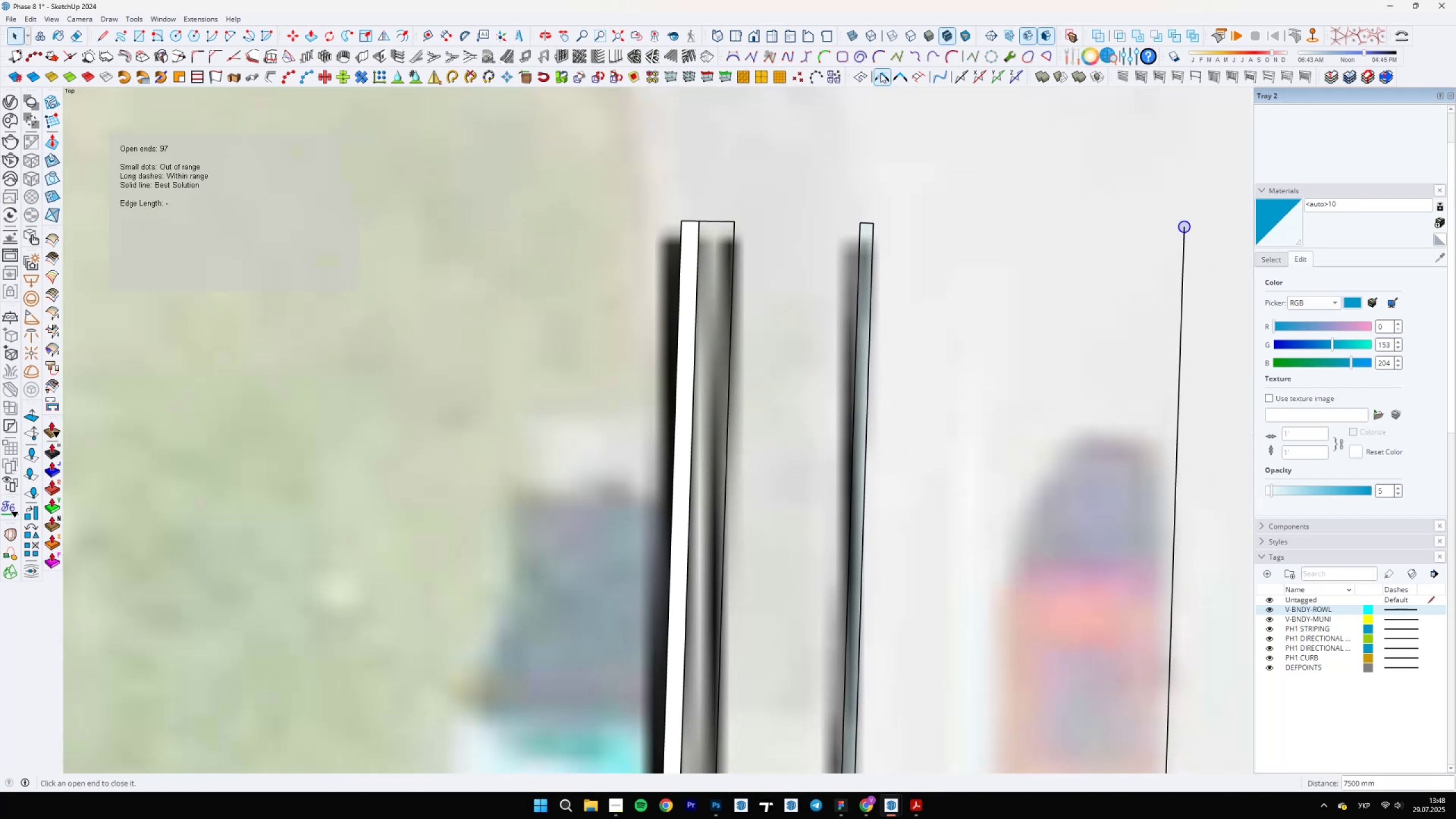 
scroll: coordinate [723, 259], scroll_direction: down, amount: 22.0
 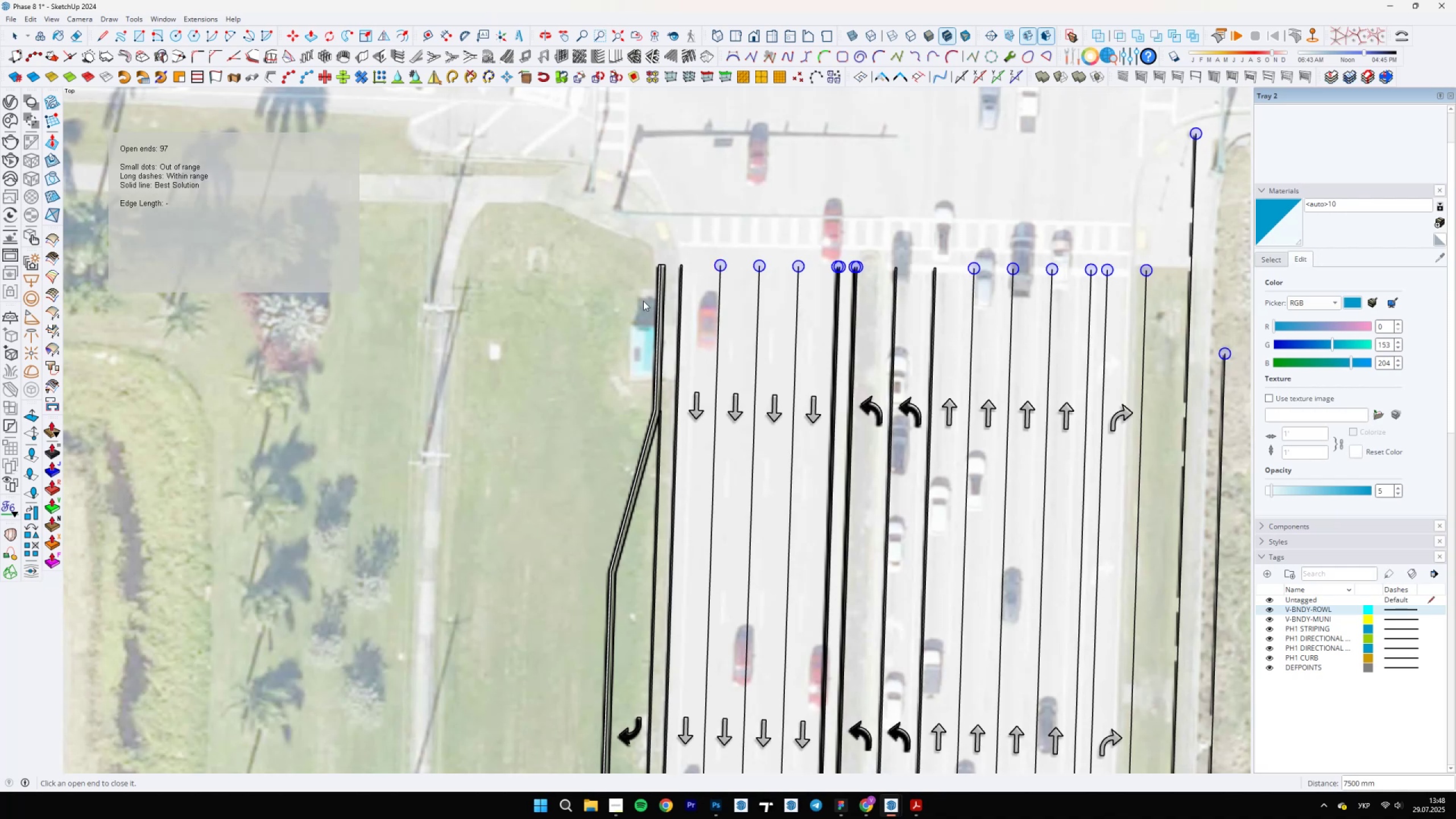 
scroll: coordinate [690, 459], scroll_direction: up, amount: 35.0
 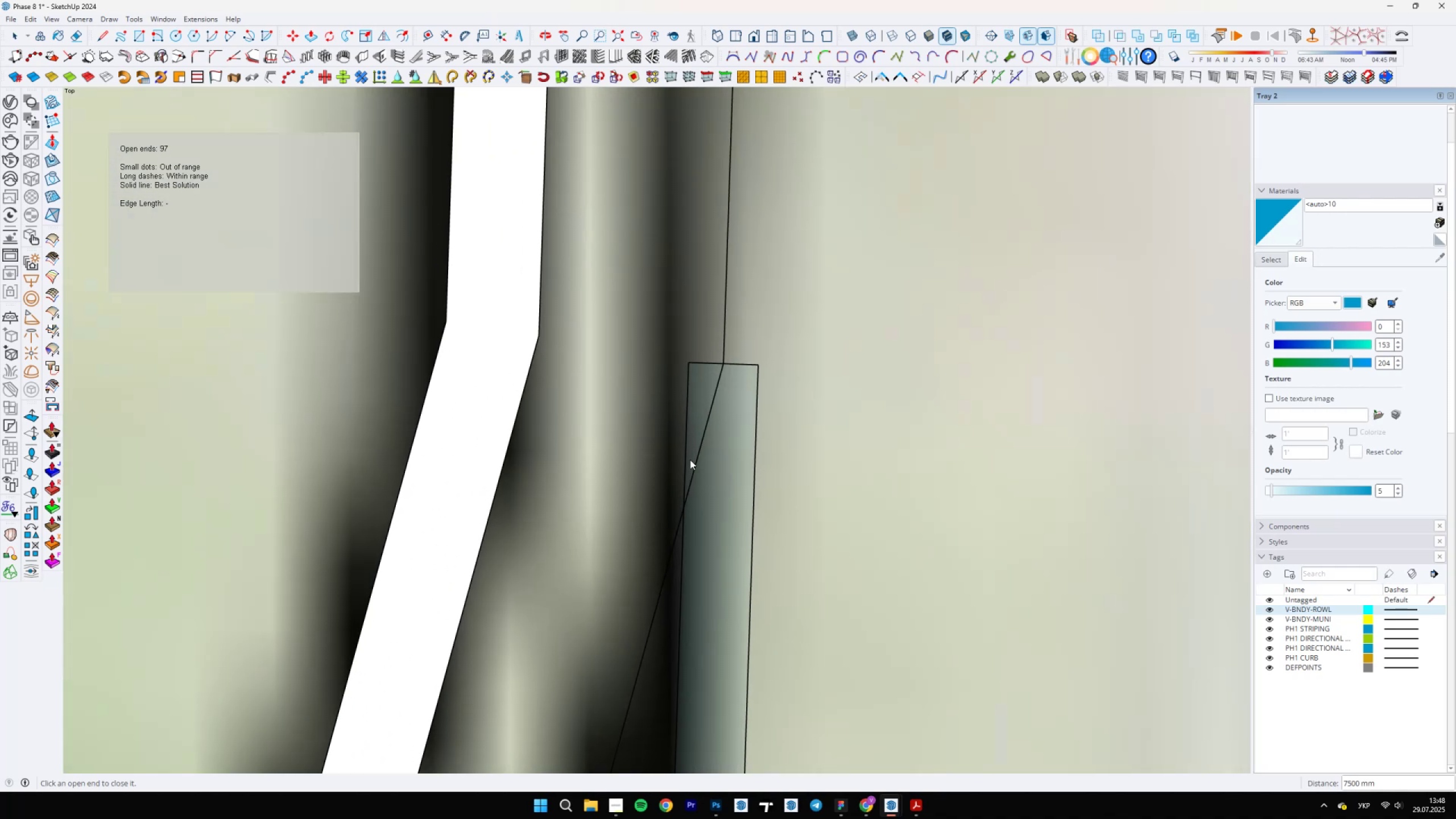 
key(L)
 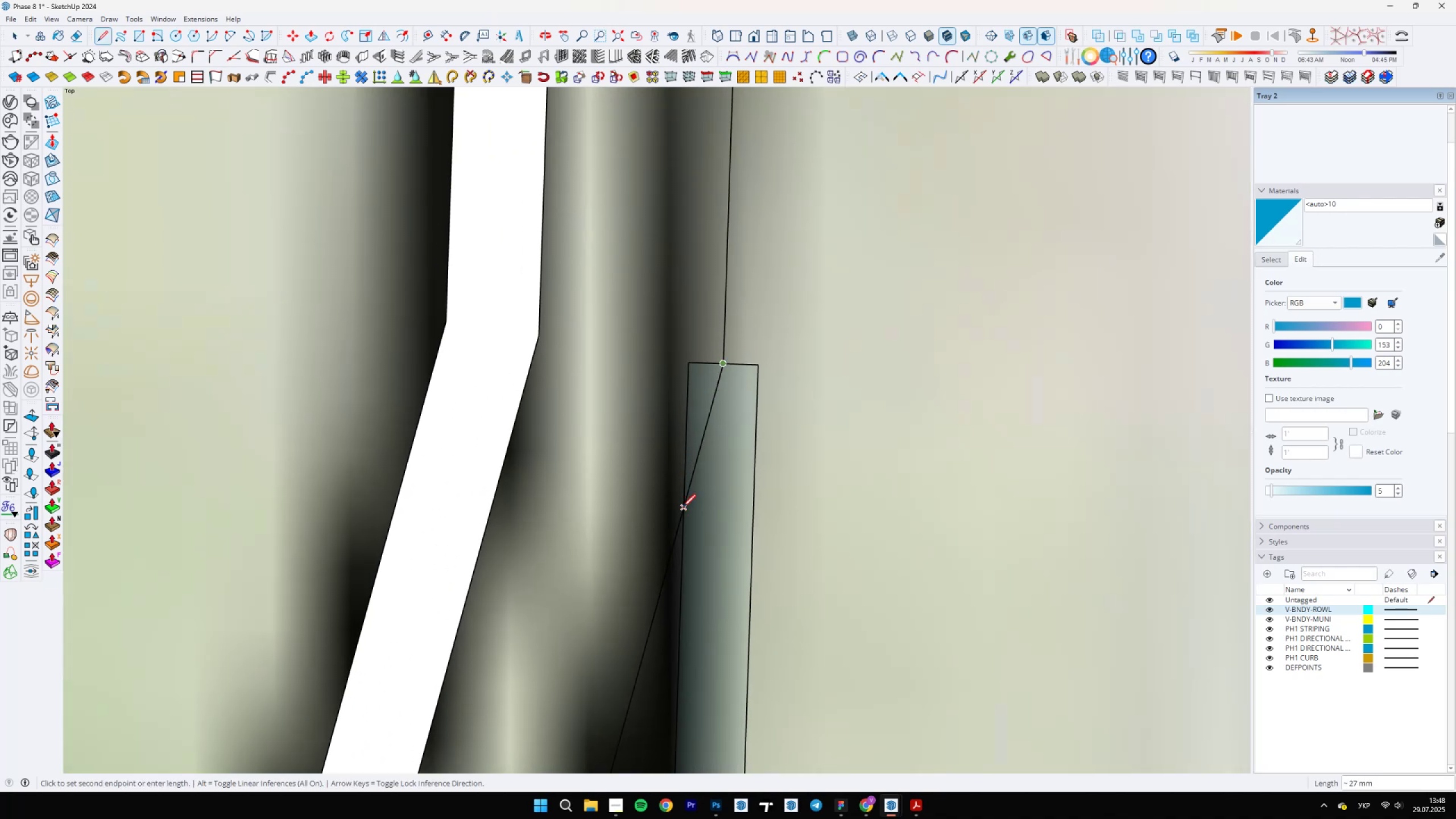 
scroll: coordinate [679, 507], scroll_direction: up, amount: 6.0
 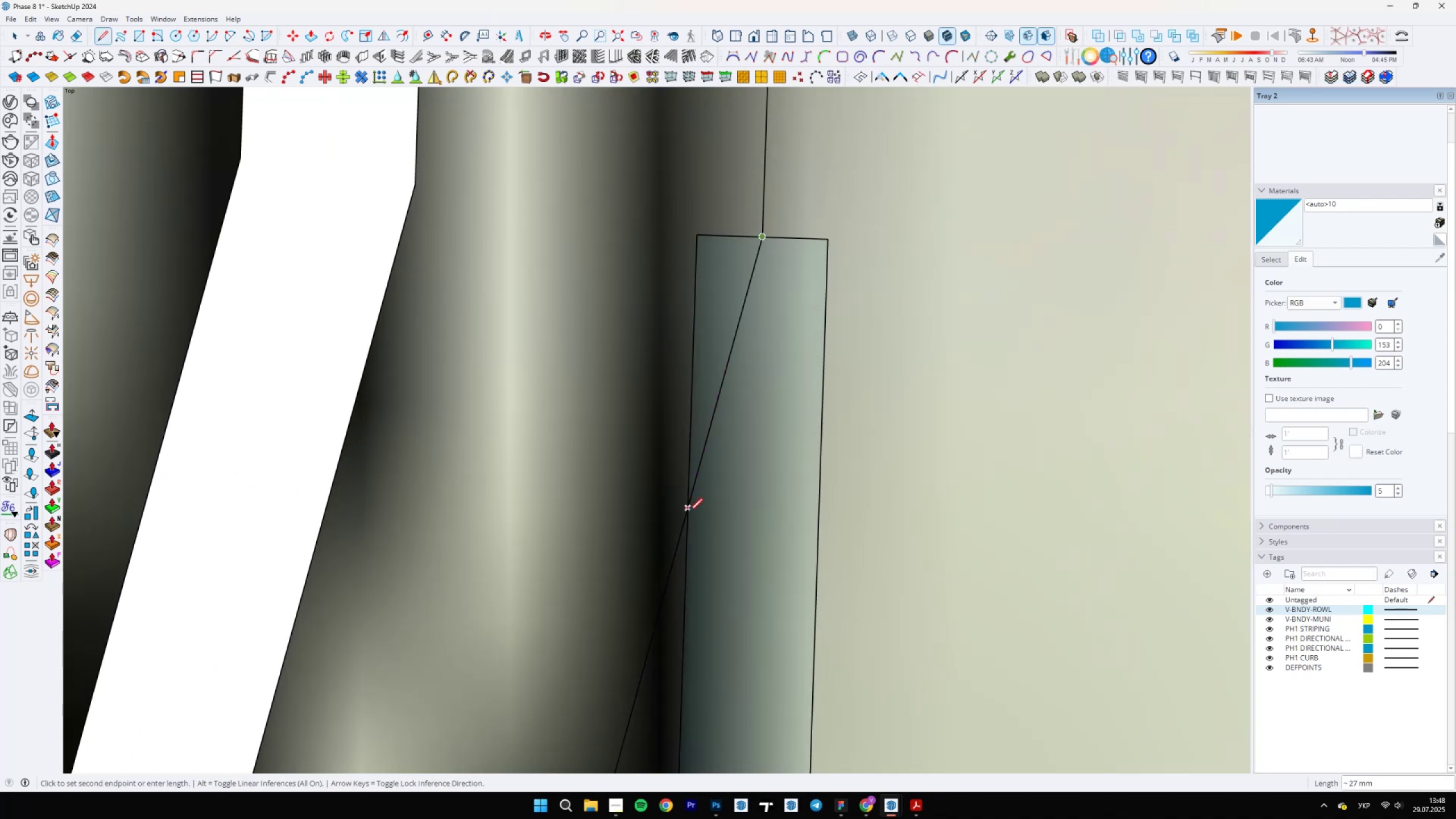 
left_click([689, 511])
 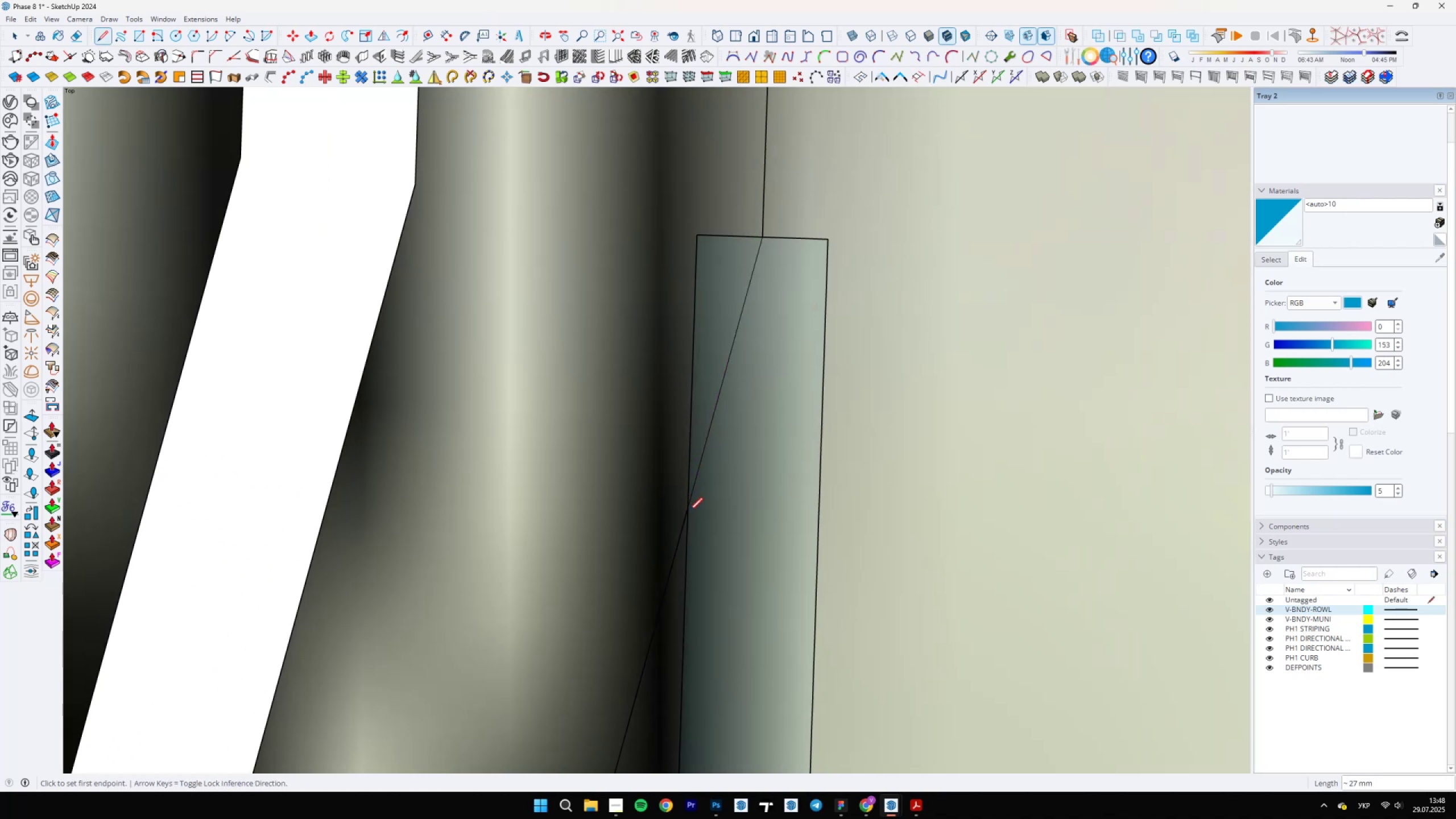 
key(E)
 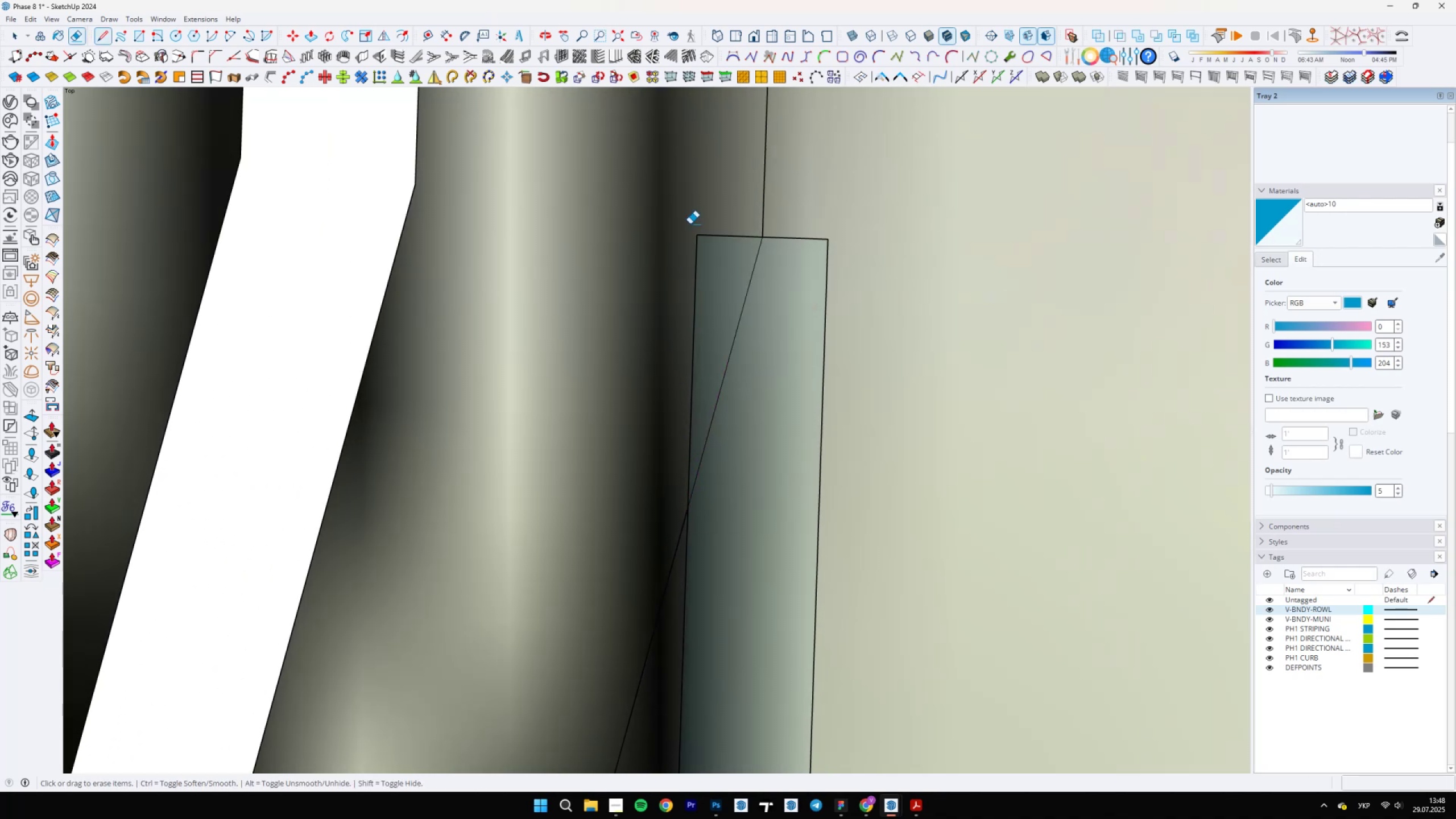 
left_click_drag(start_coordinate=[715, 234], to_coordinate=[685, 337])
 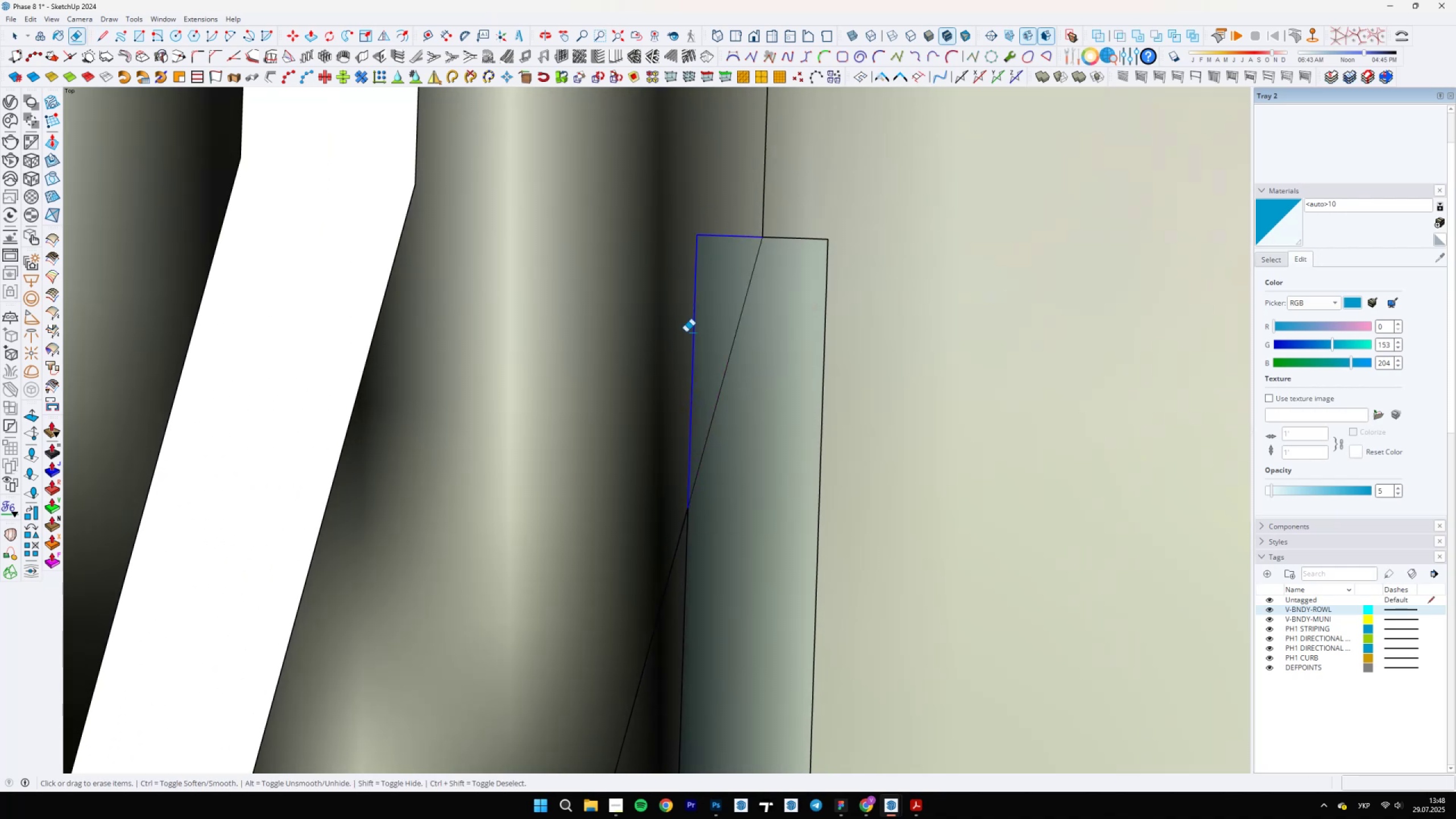 
key(Space)
 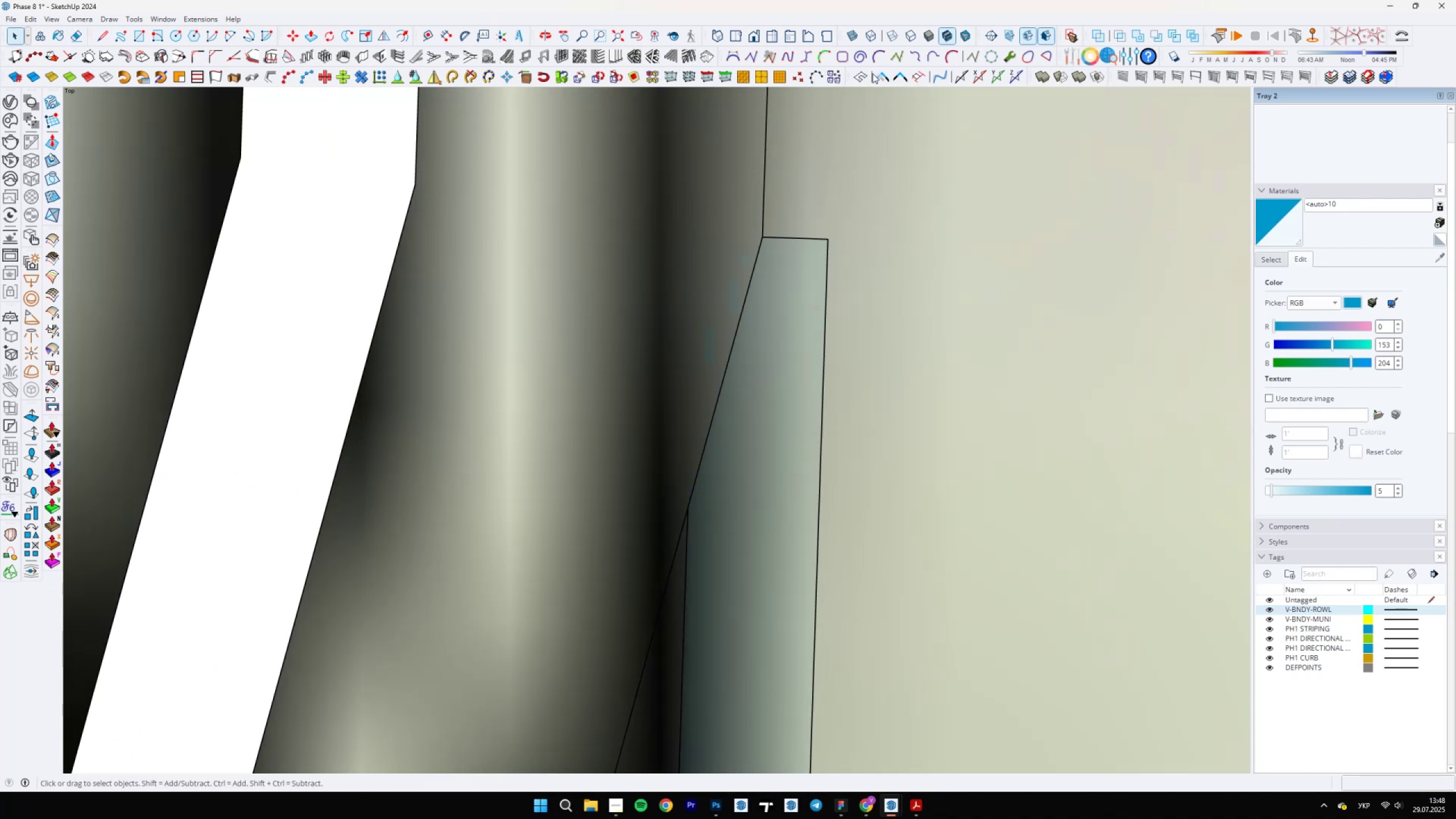 
left_click([888, 75])
 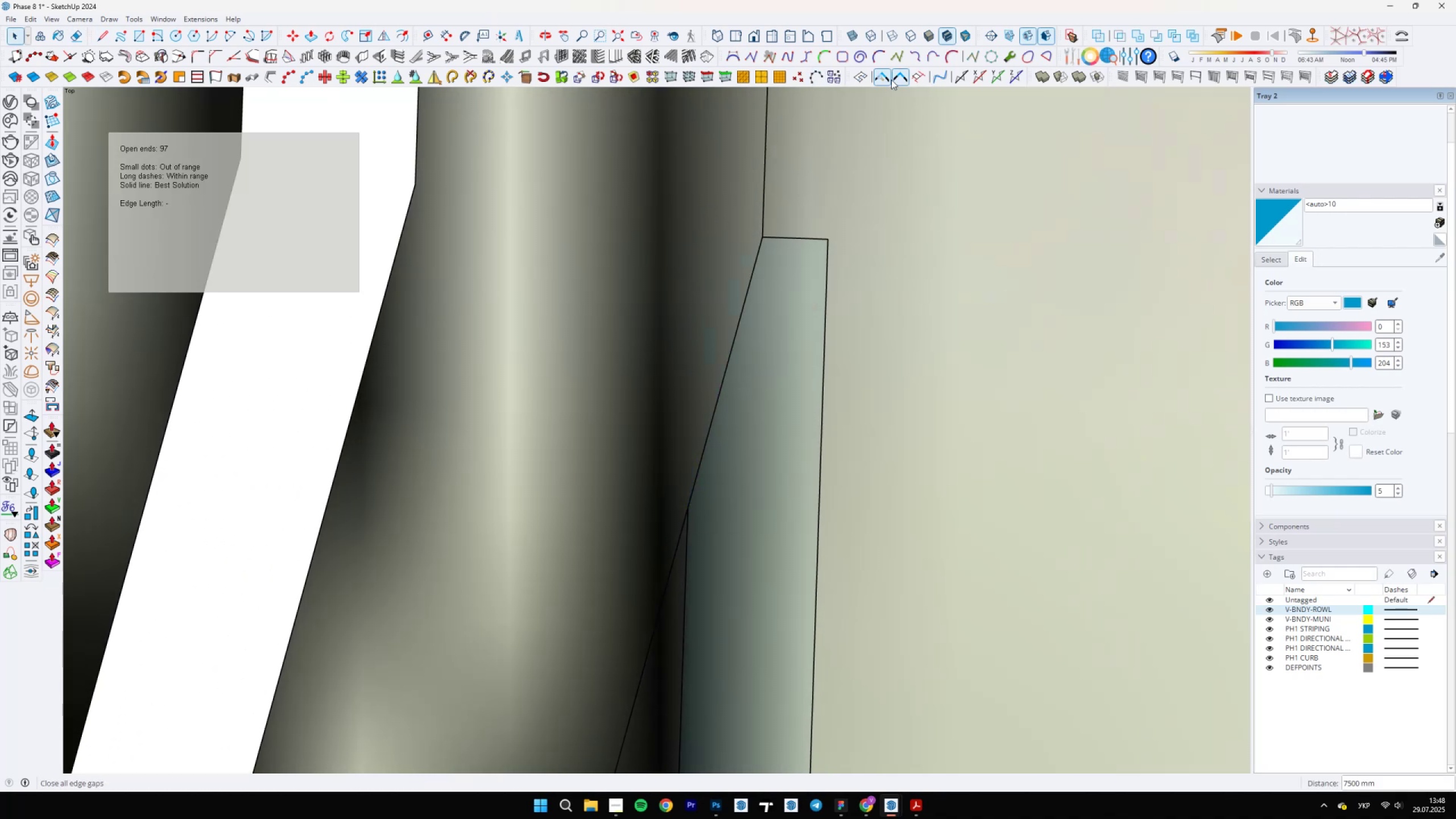 
scroll: coordinate [624, 576], scroll_direction: down, amount: 32.0
 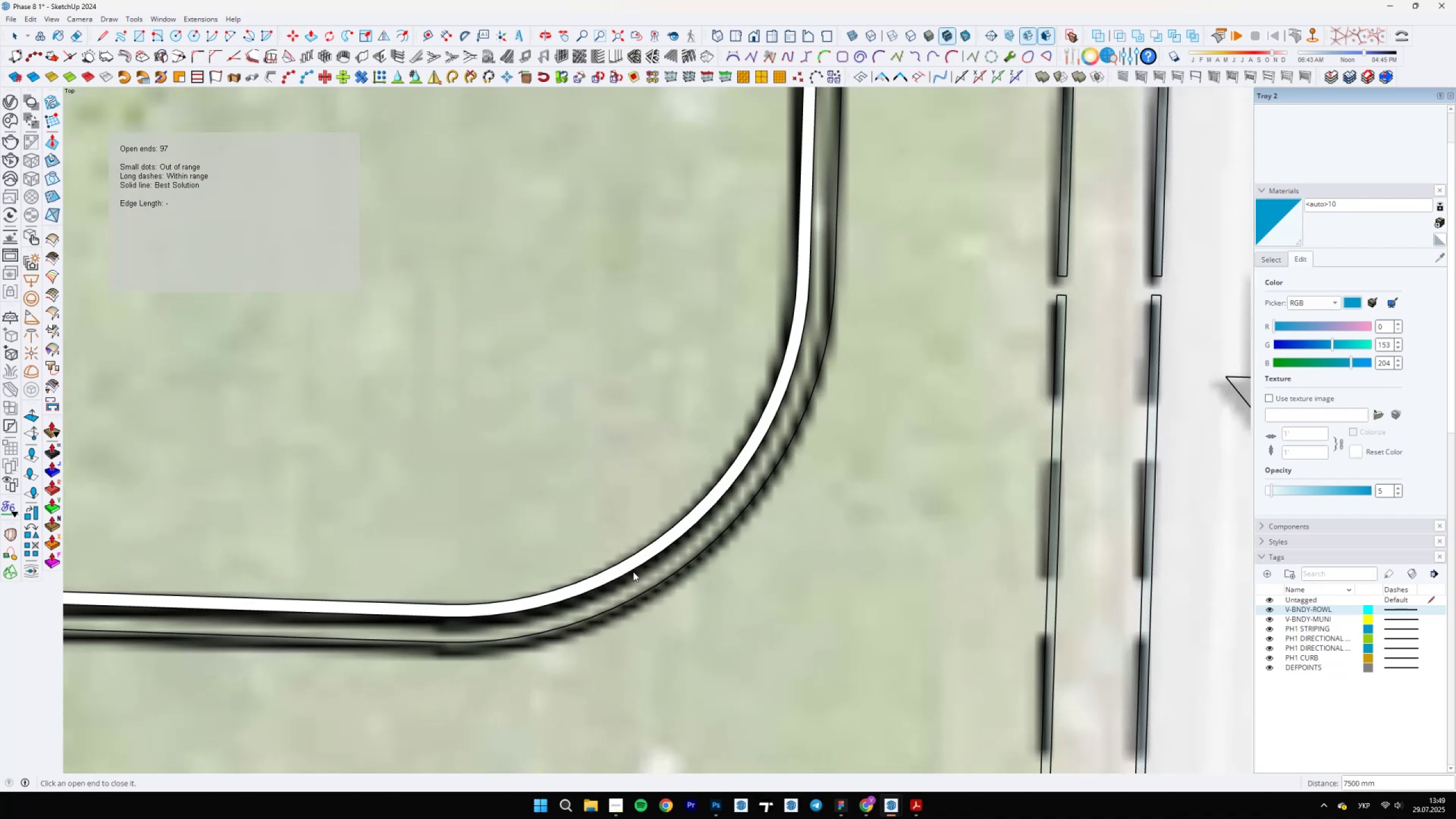 
key(L)
 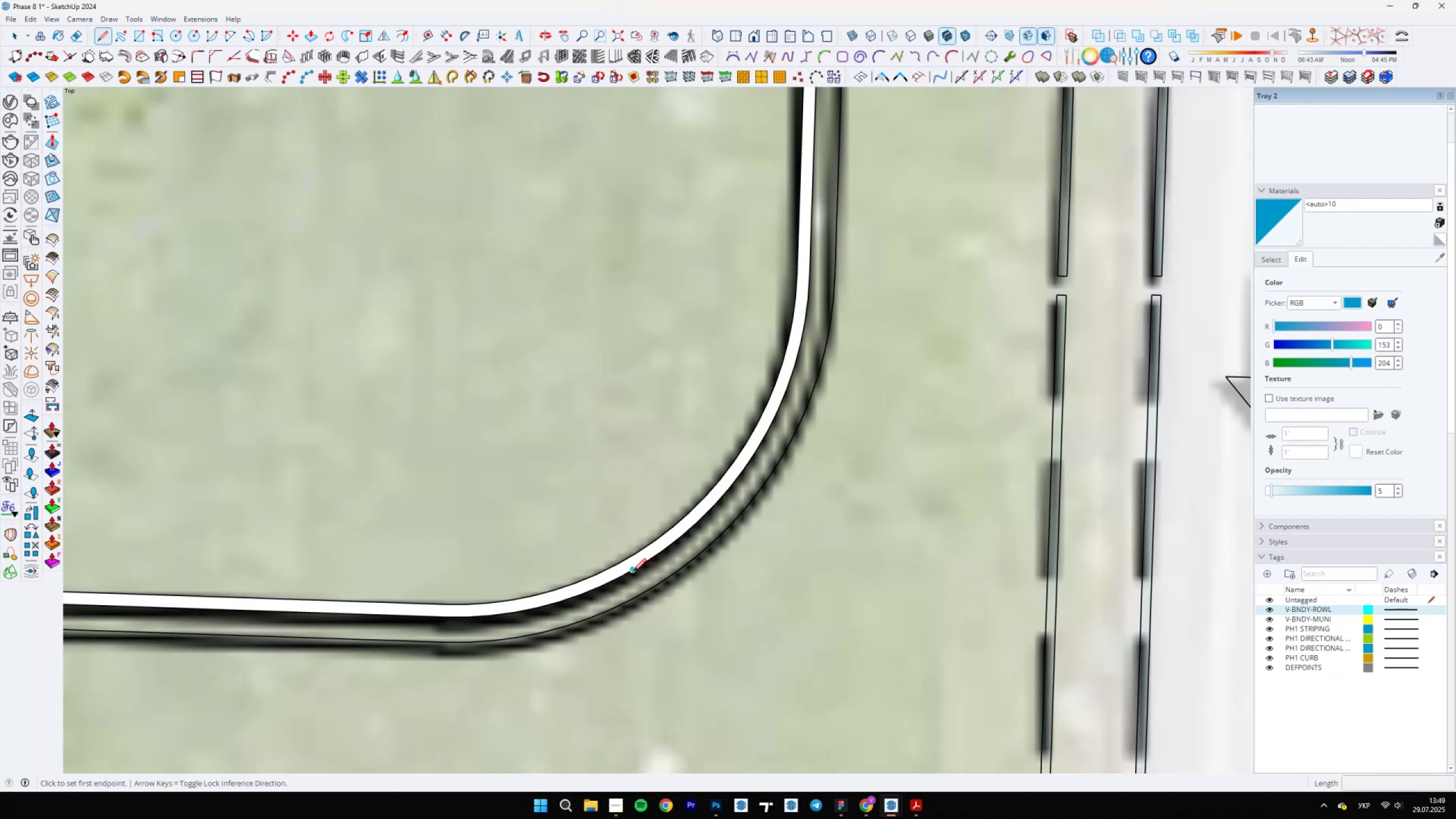 
left_click([640, 566])
 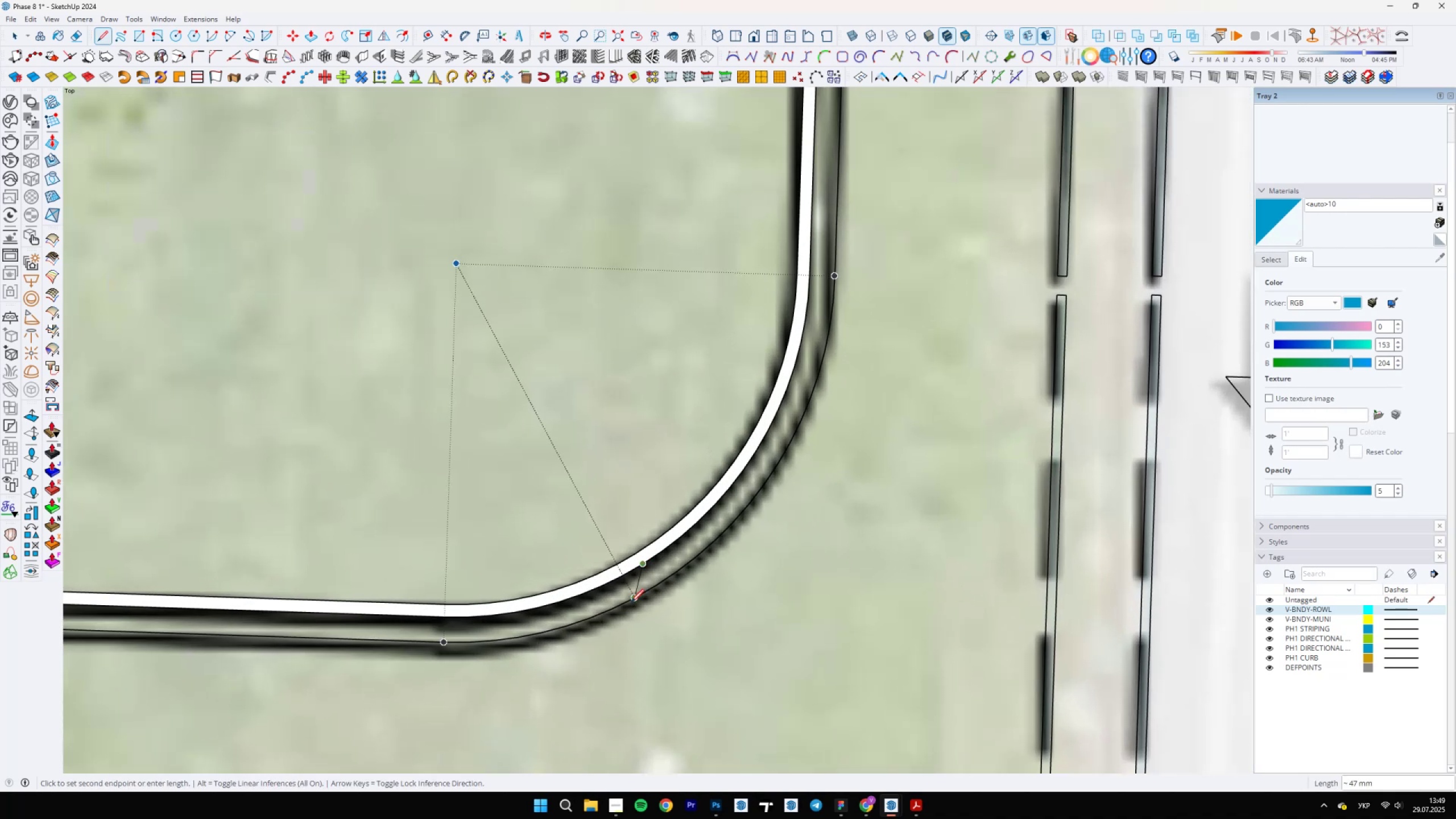 
left_click([631, 602])
 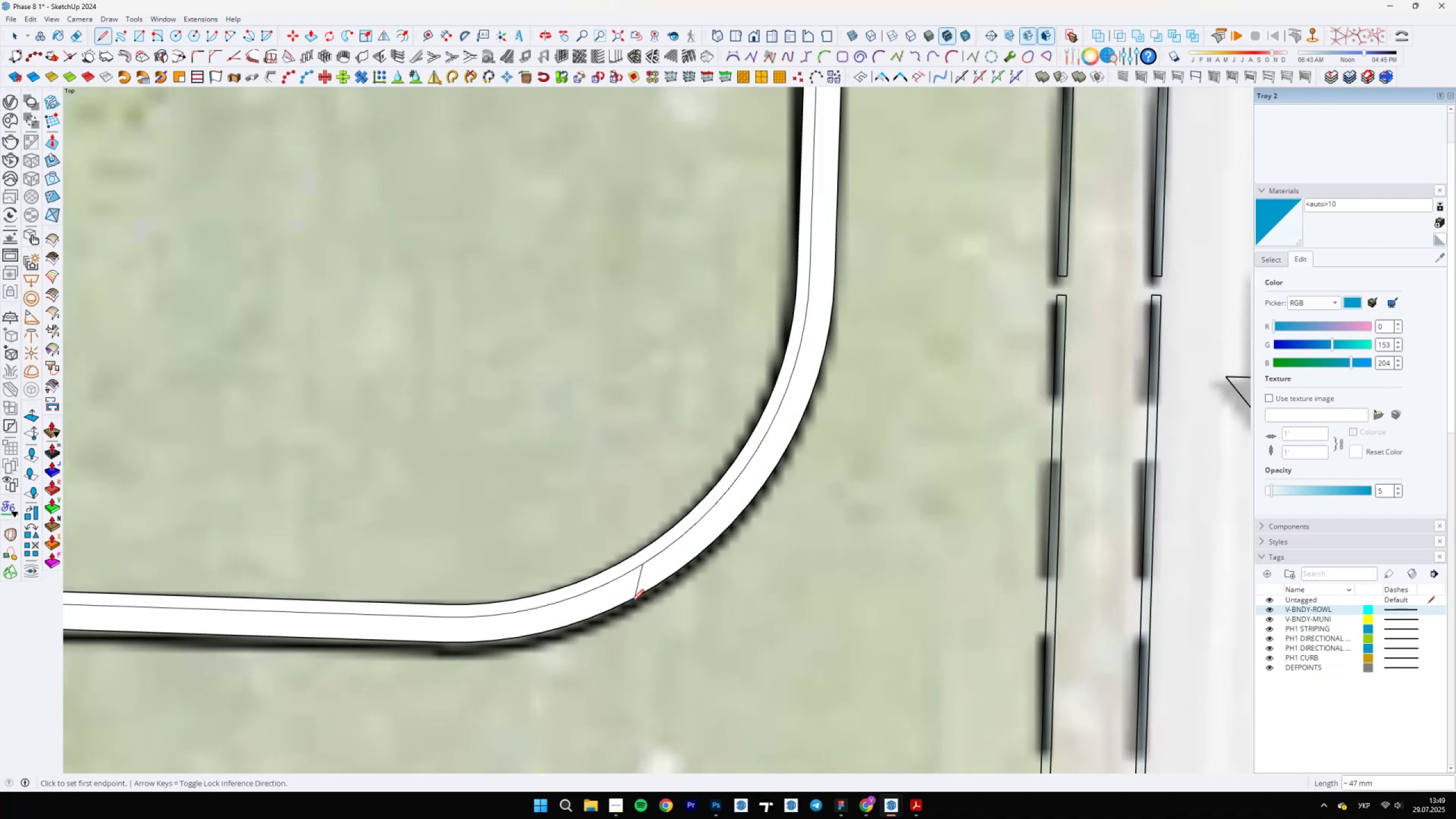 
key(E)
 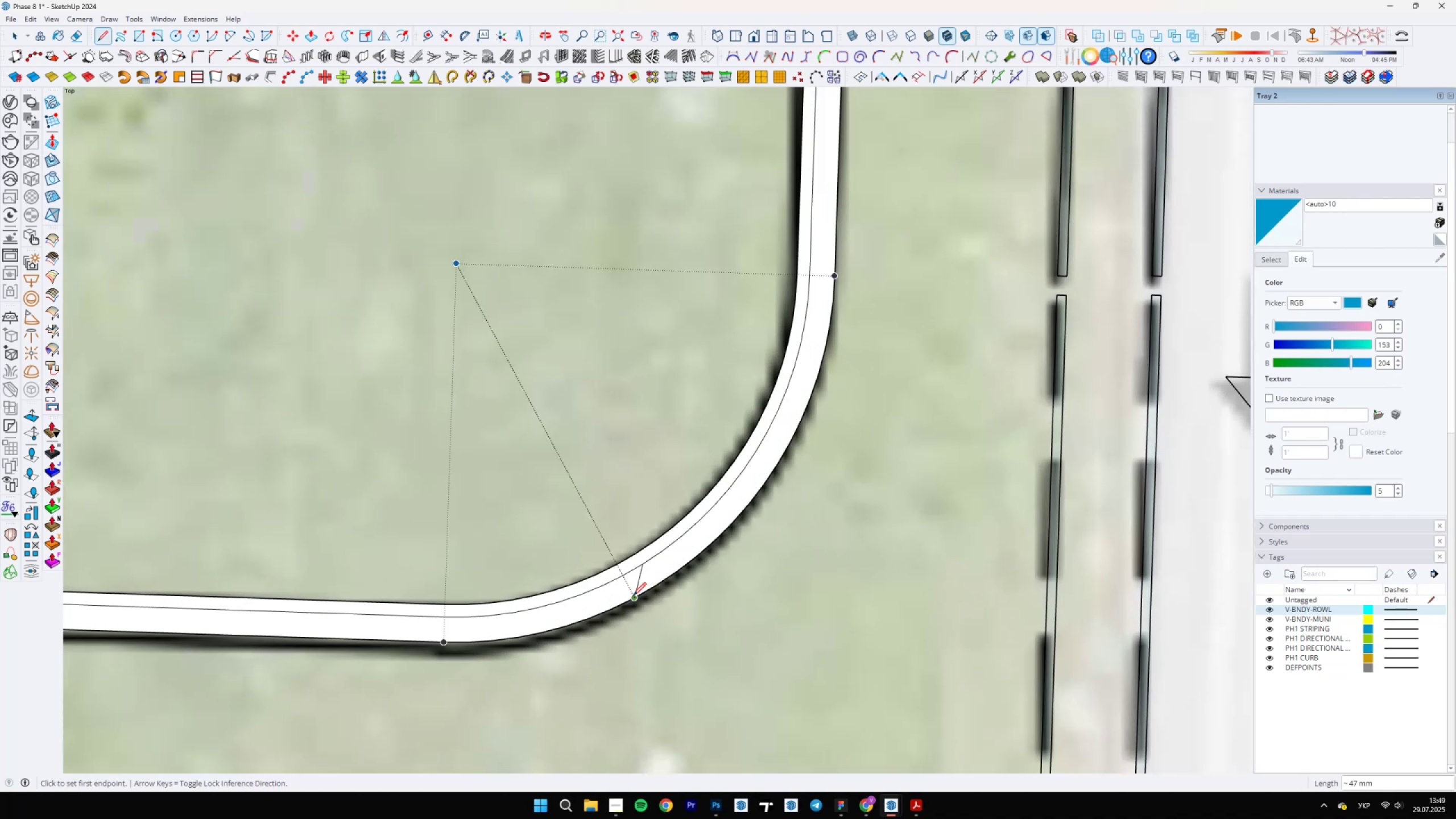 
left_click_drag(start_coordinate=[638, 583], to_coordinate=[644, 581])
 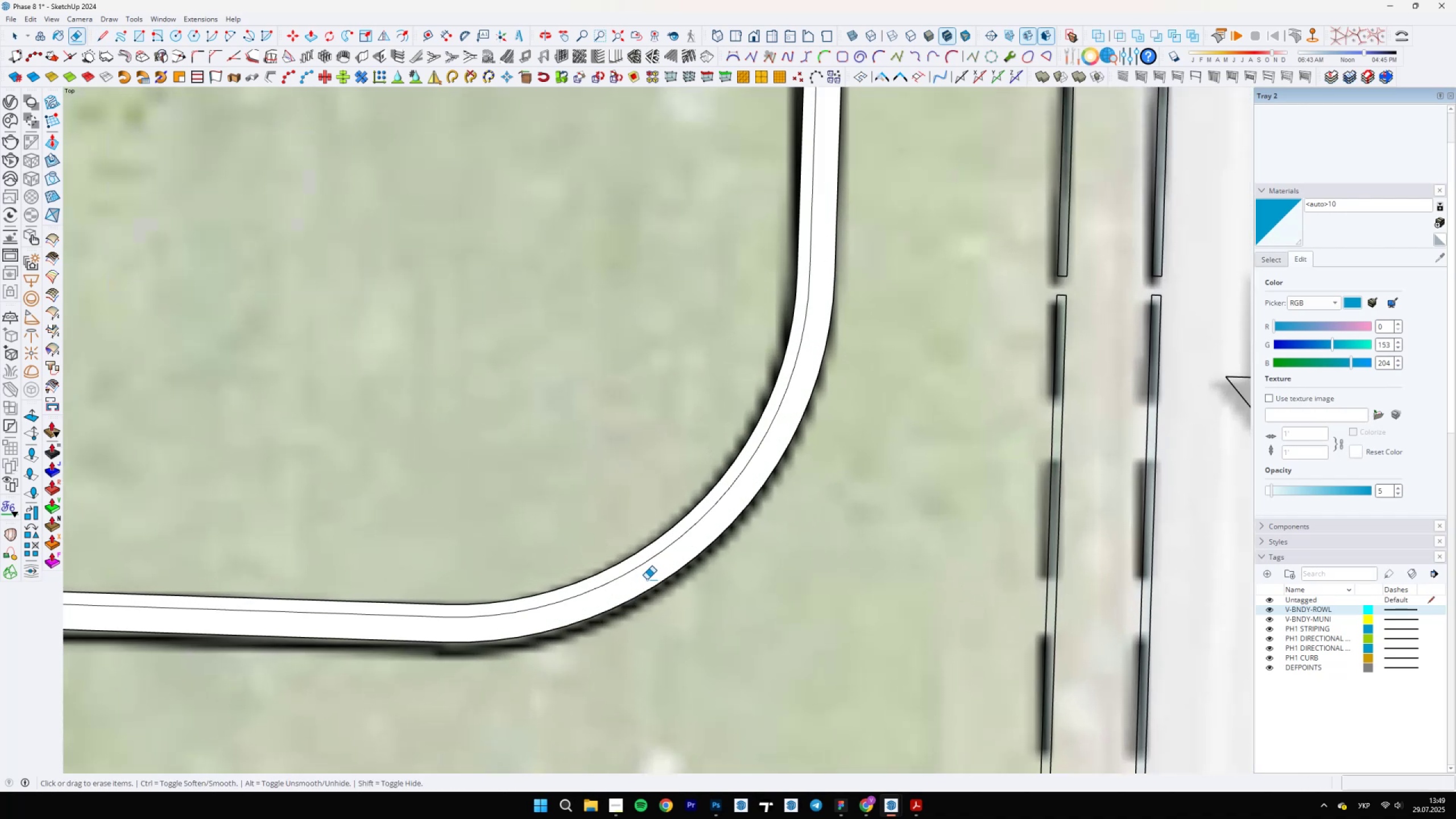 
scroll: coordinate [668, 540], scroll_direction: down, amount: 39.0
 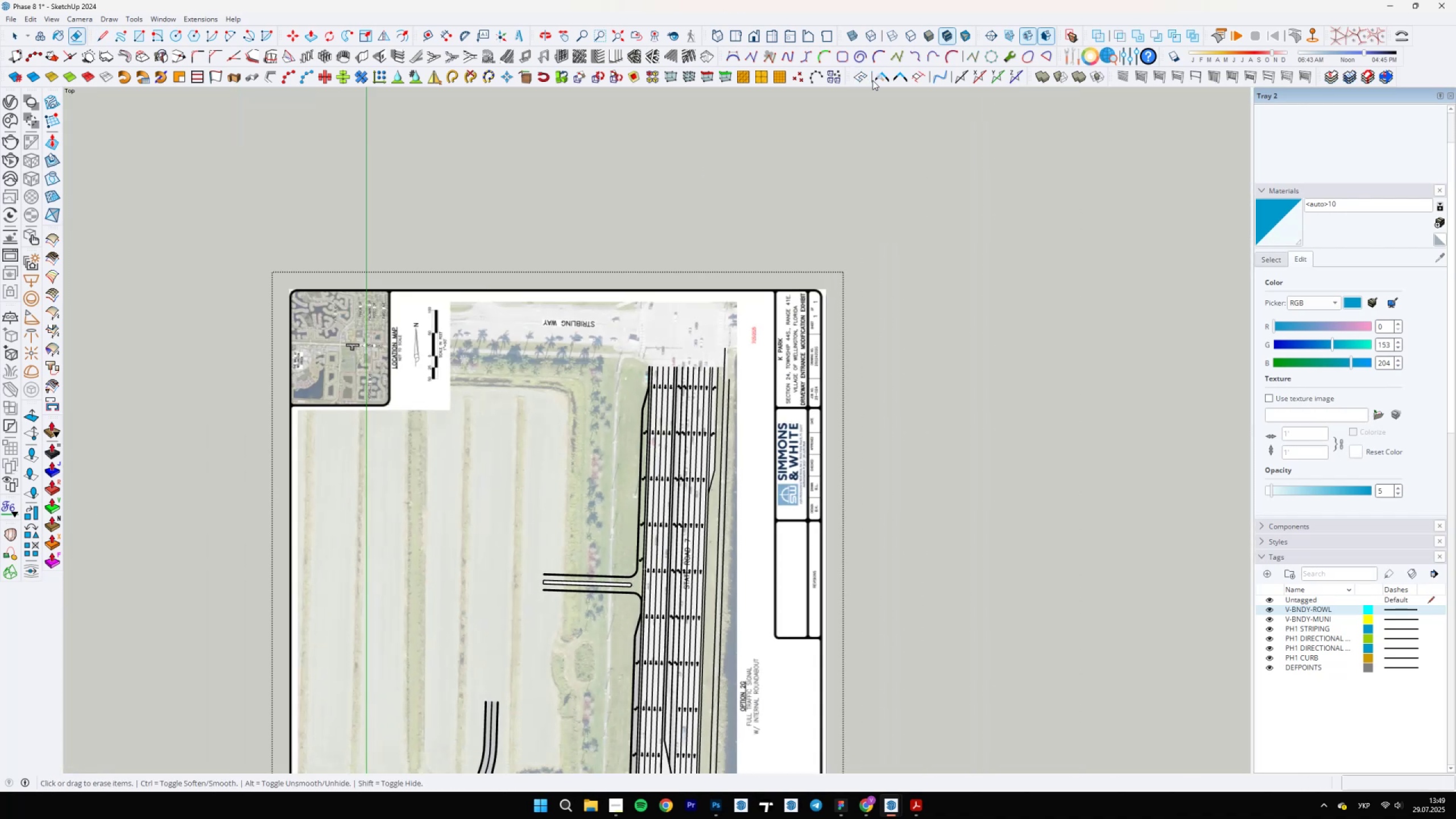 
scroll: coordinate [871, 377], scroll_direction: up, amount: 22.0
 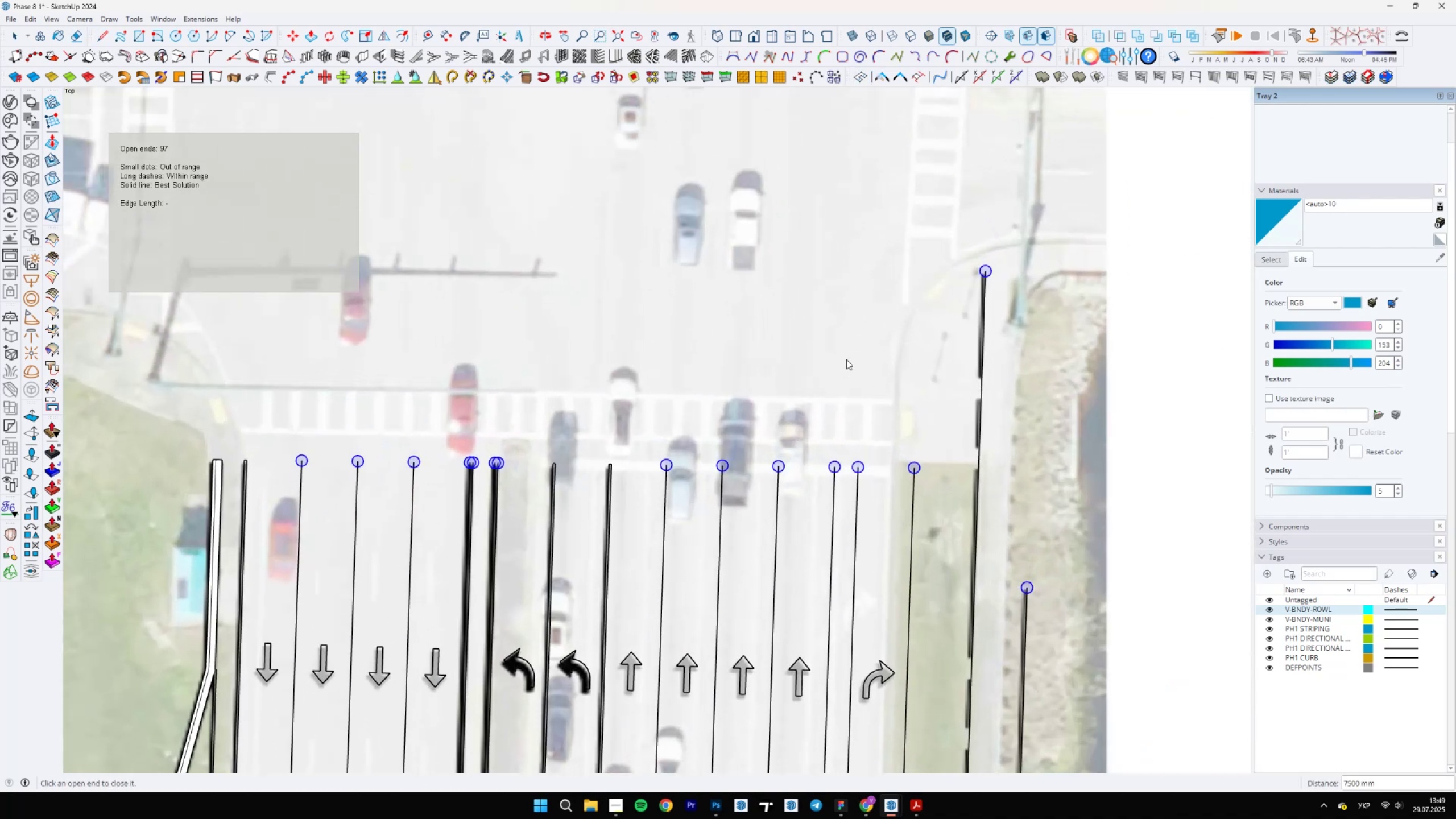 
scroll: coordinate [900, 415], scroll_direction: down, amount: 37.0
 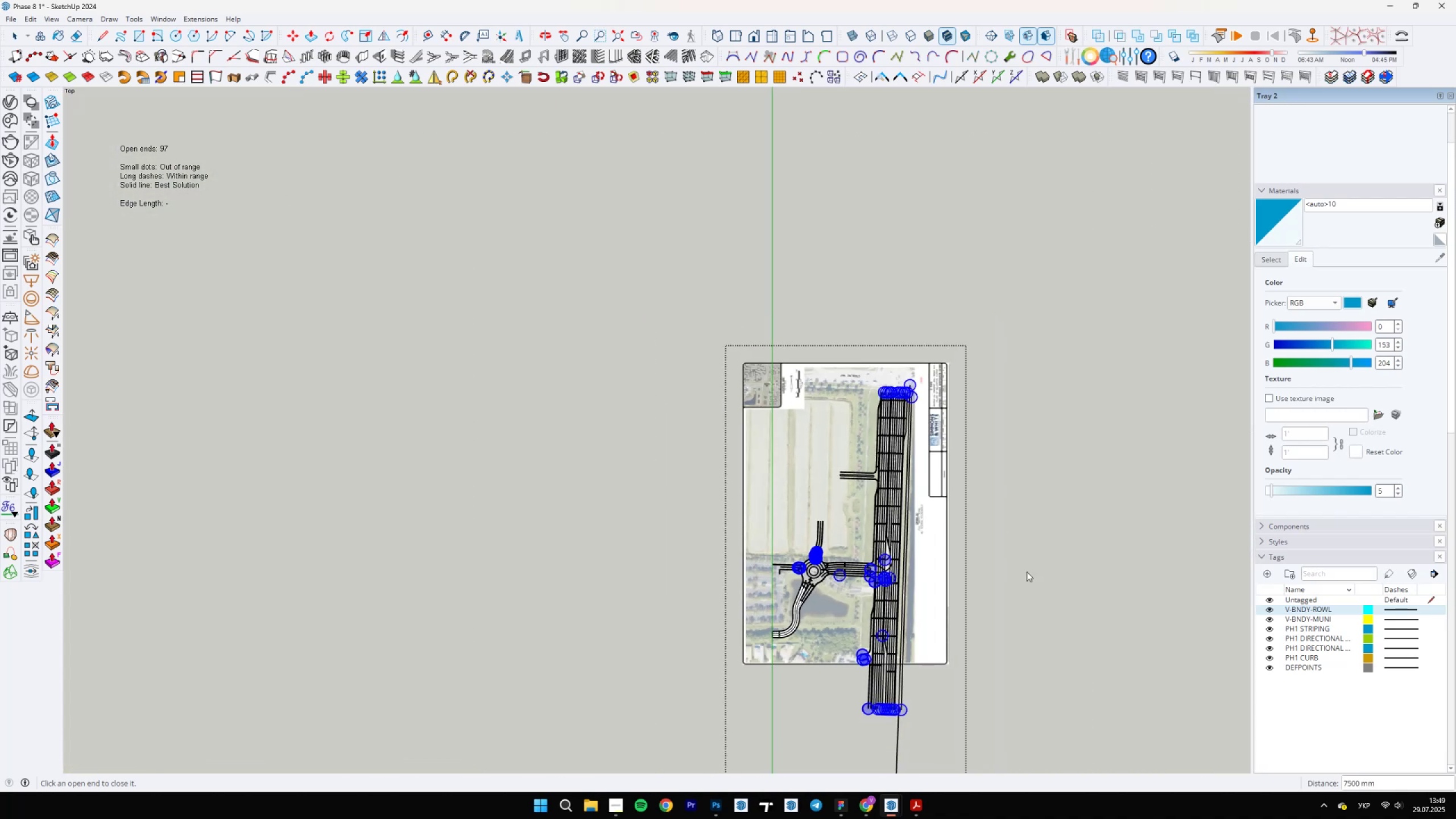 
scroll: coordinate [714, 547], scroll_direction: up, amount: 23.0
 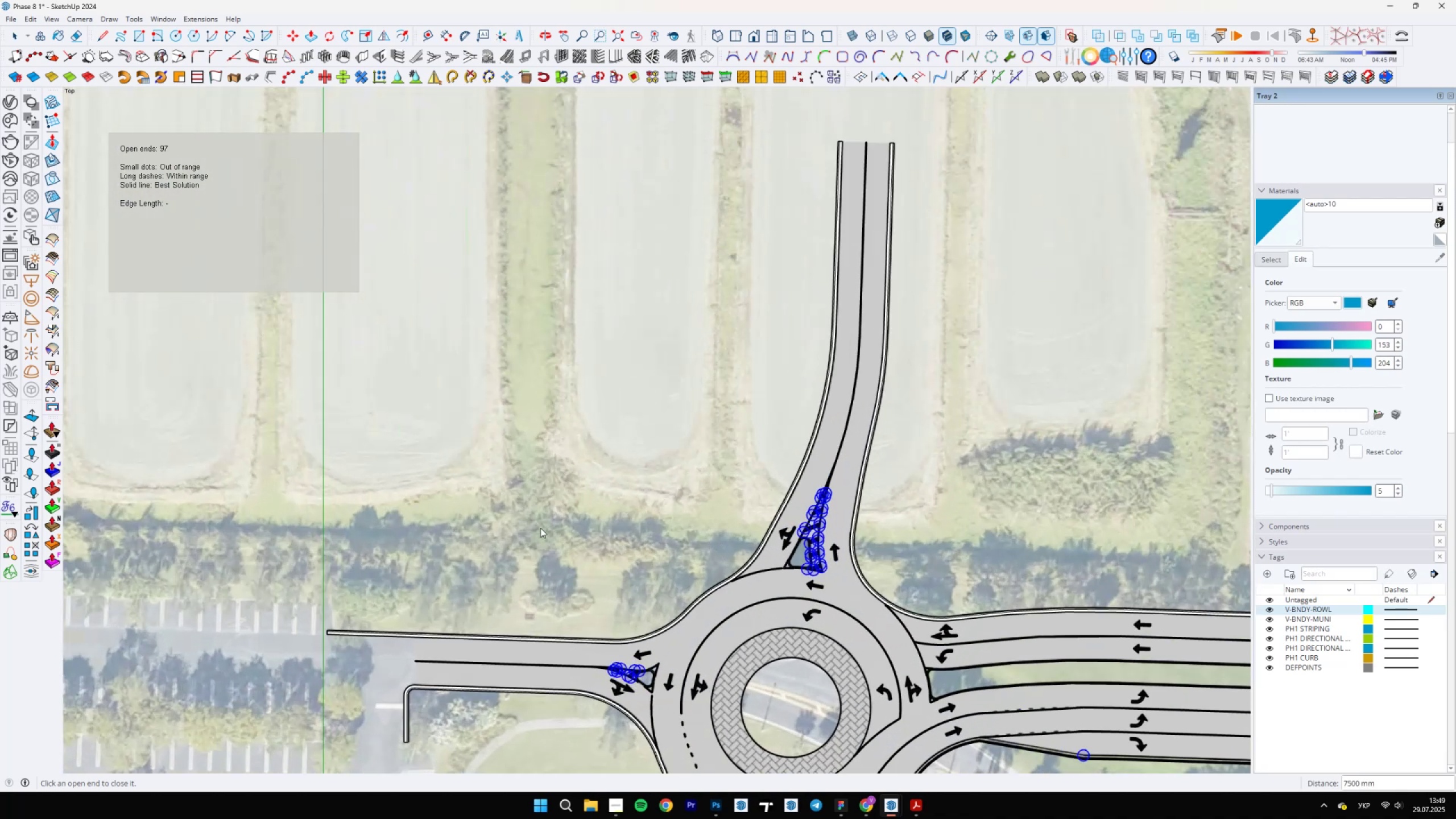 
scroll: coordinate [502, 500], scroll_direction: down, amount: 7.0
 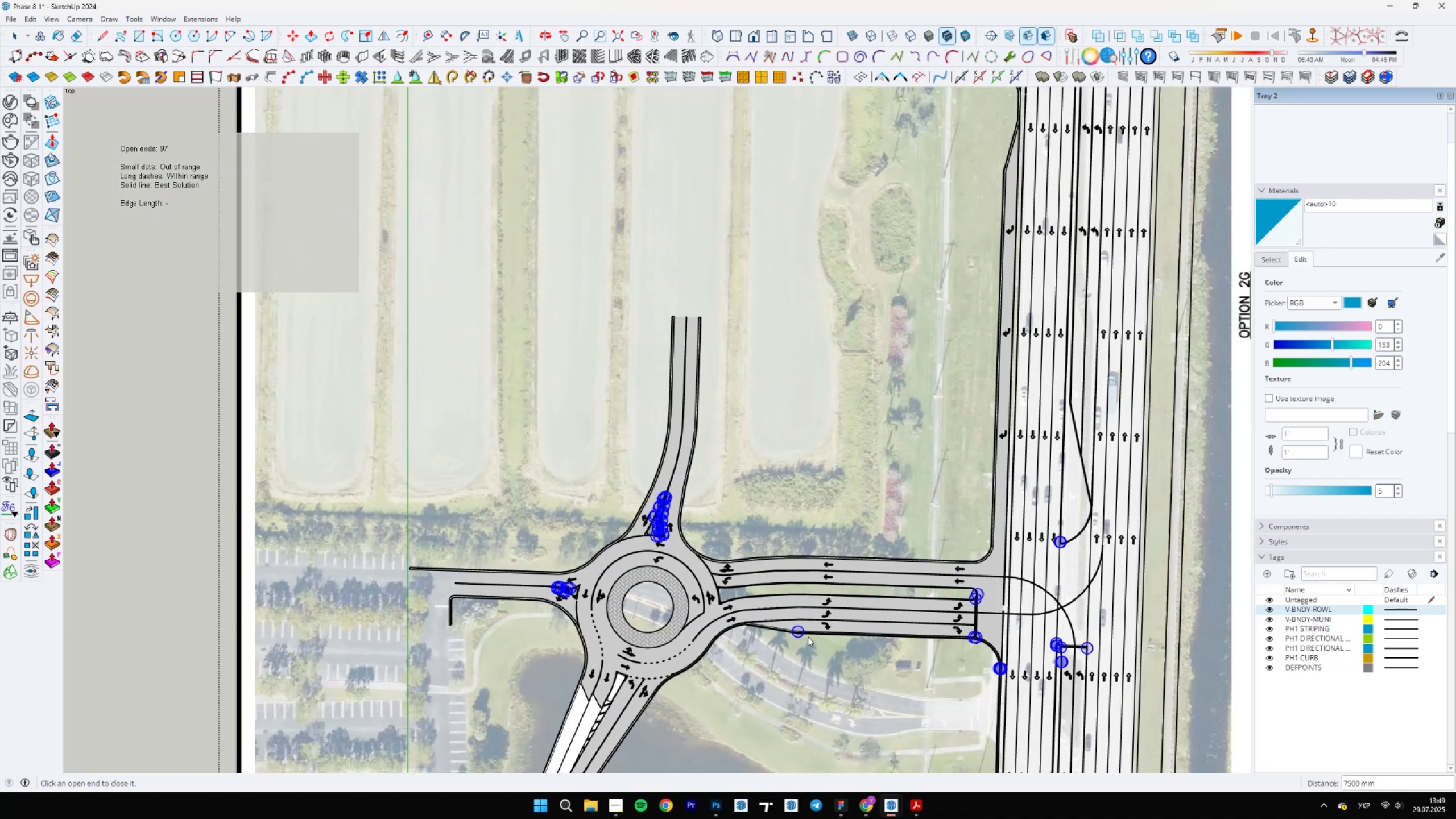 
scroll: coordinate [758, 620], scroll_direction: up, amount: 20.0
 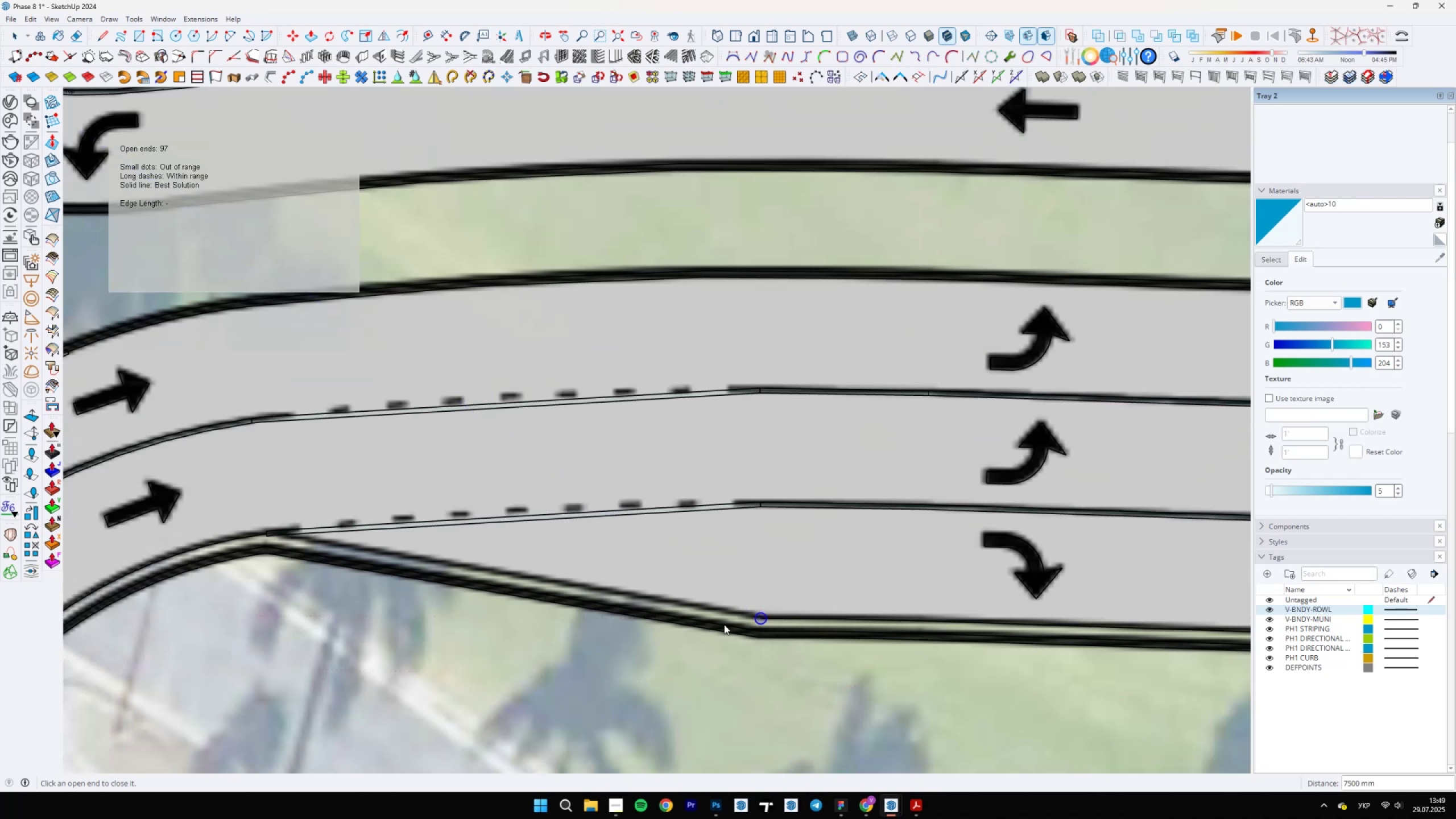 
key(Space)
 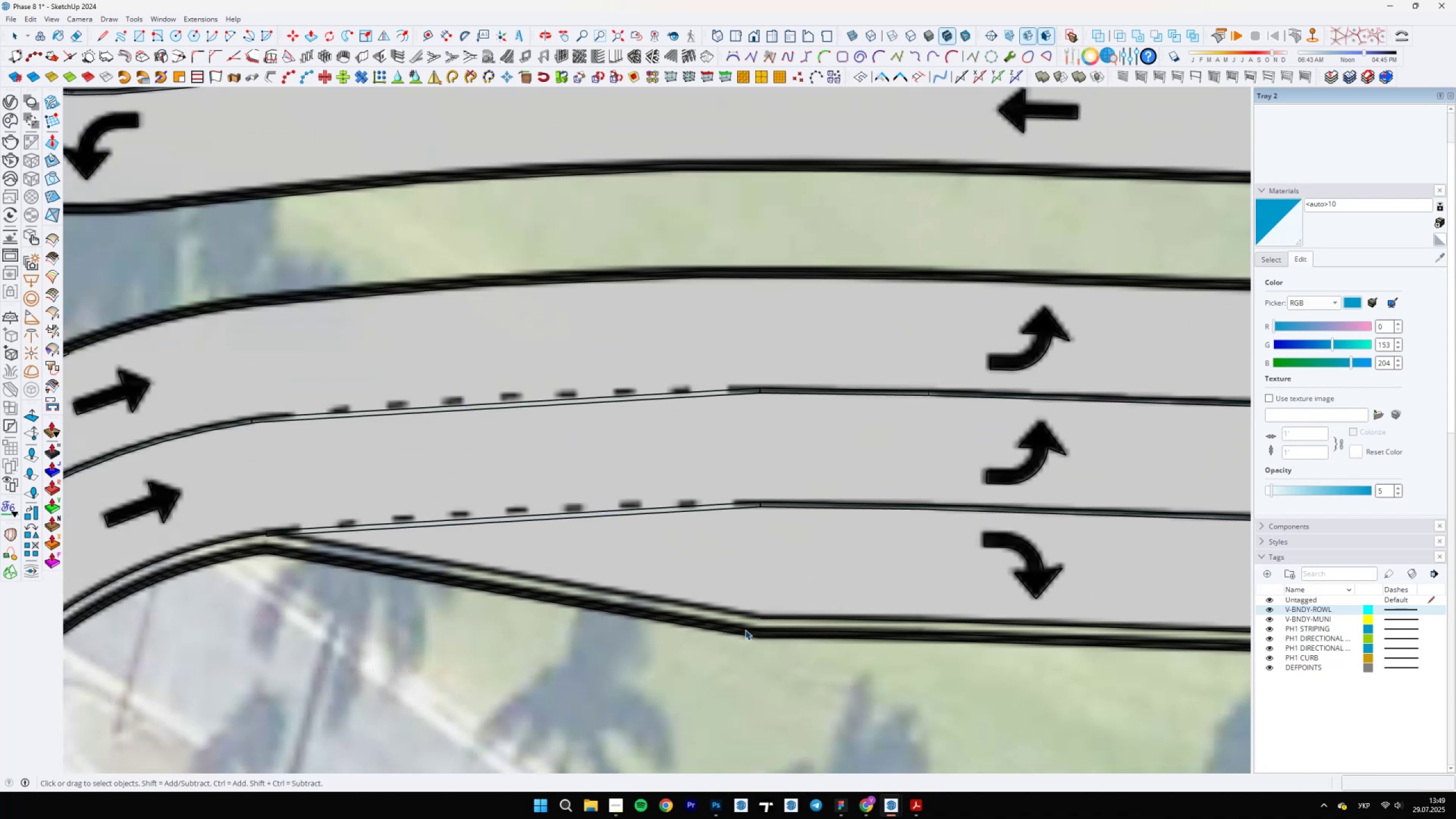 
left_click([745, 630])
 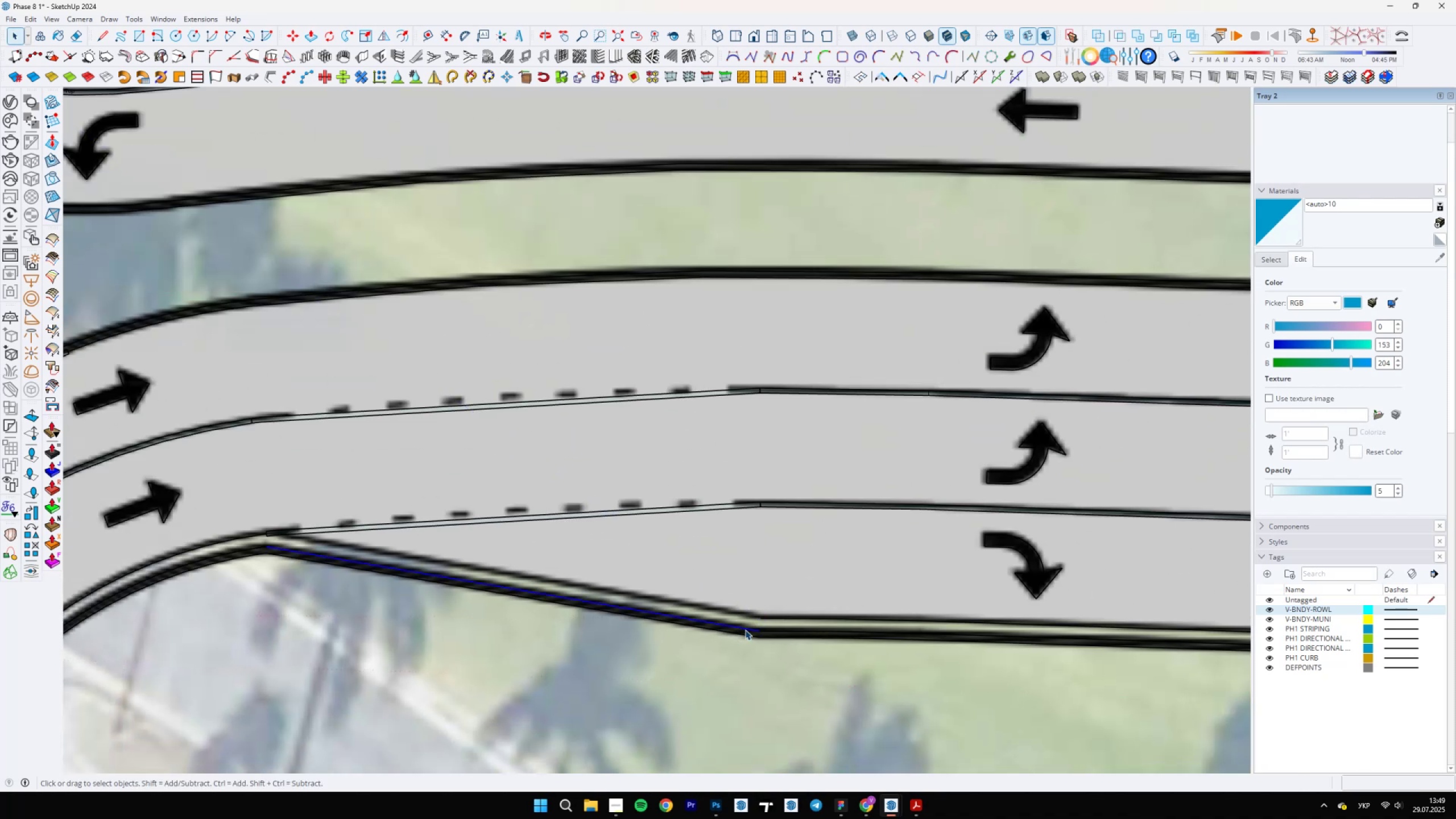 
scroll: coordinate [769, 632], scroll_direction: up, amount: 17.0
 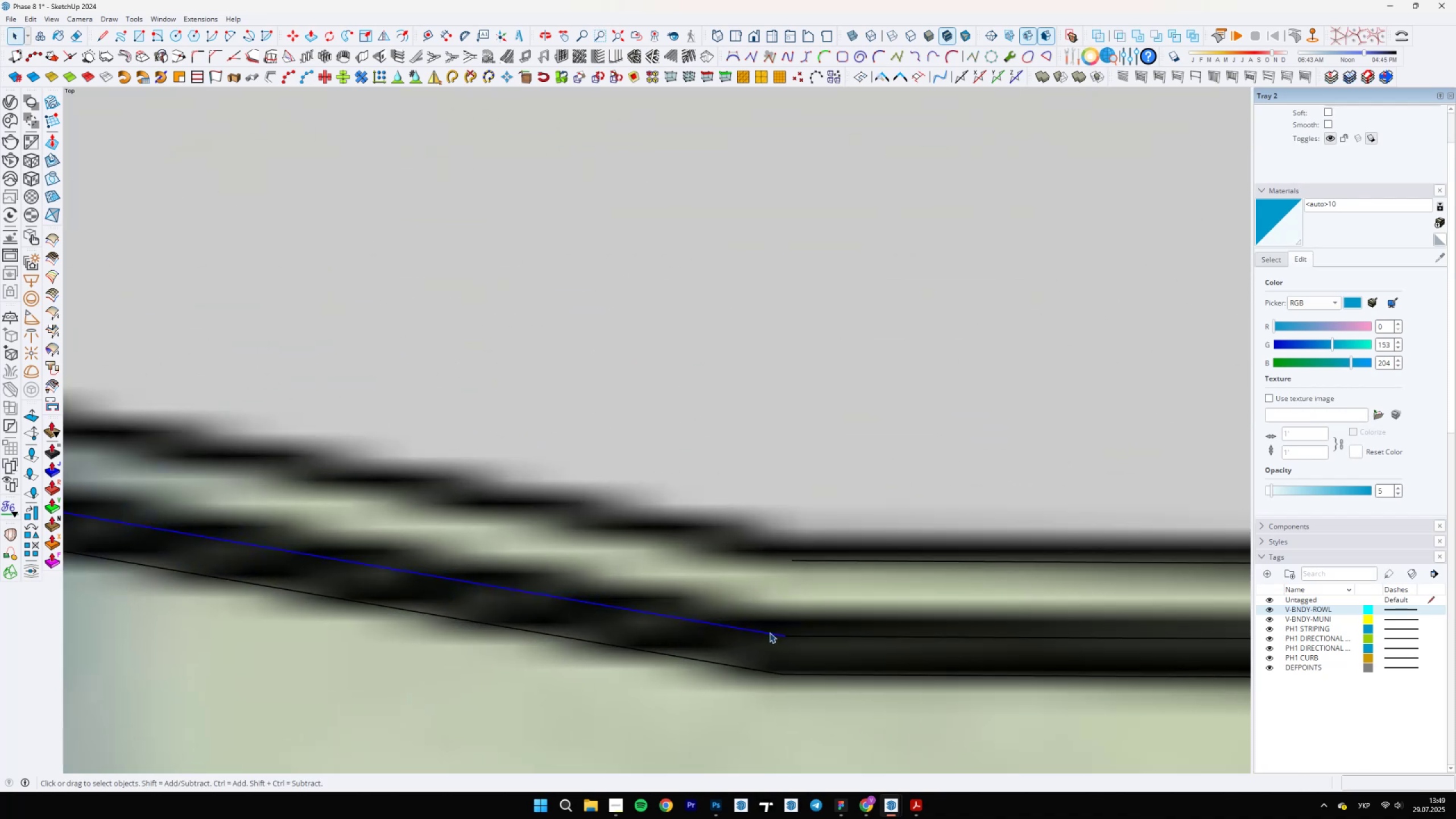 
key(M)
 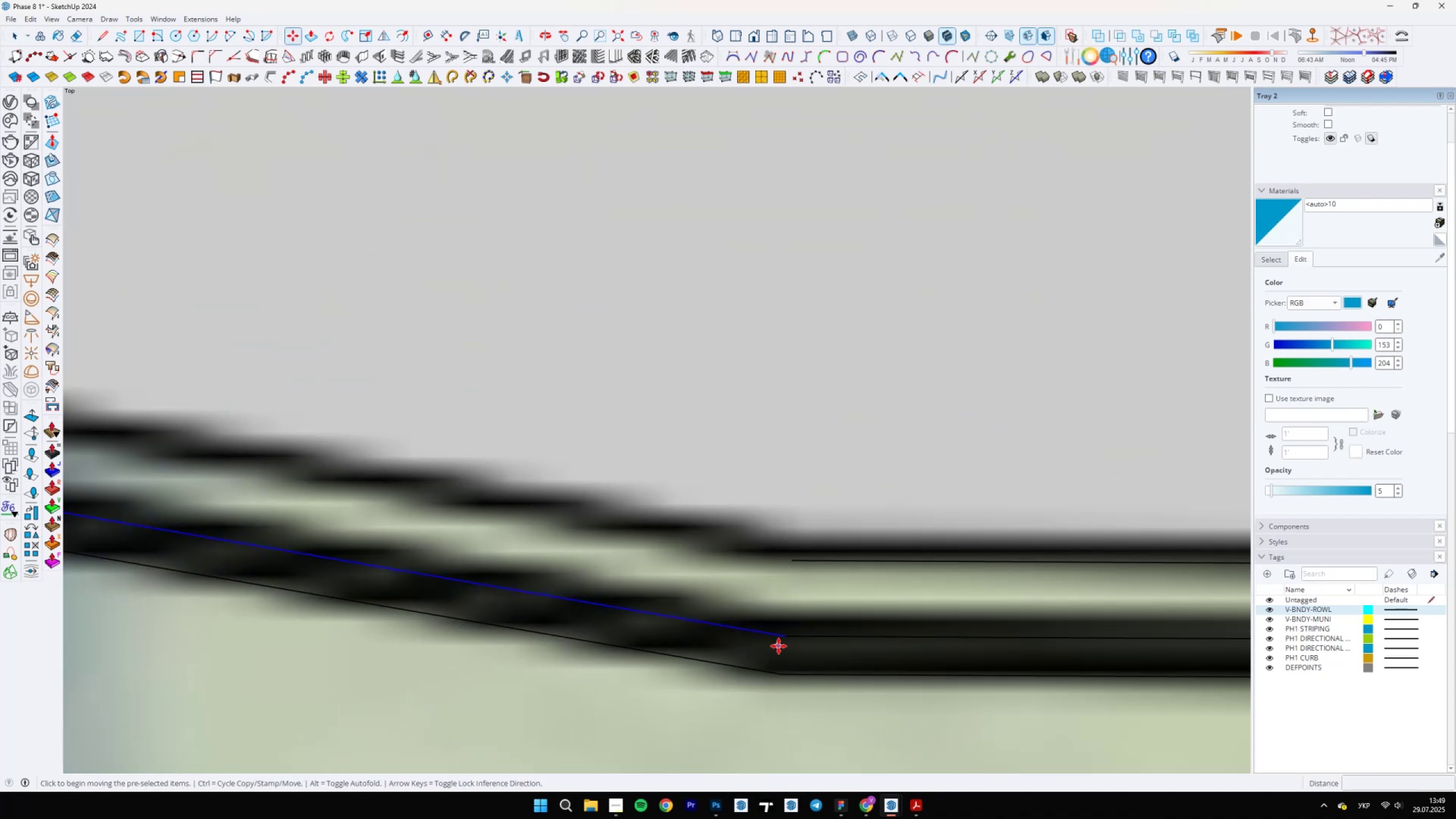 
key(Control+ControlLeft)
 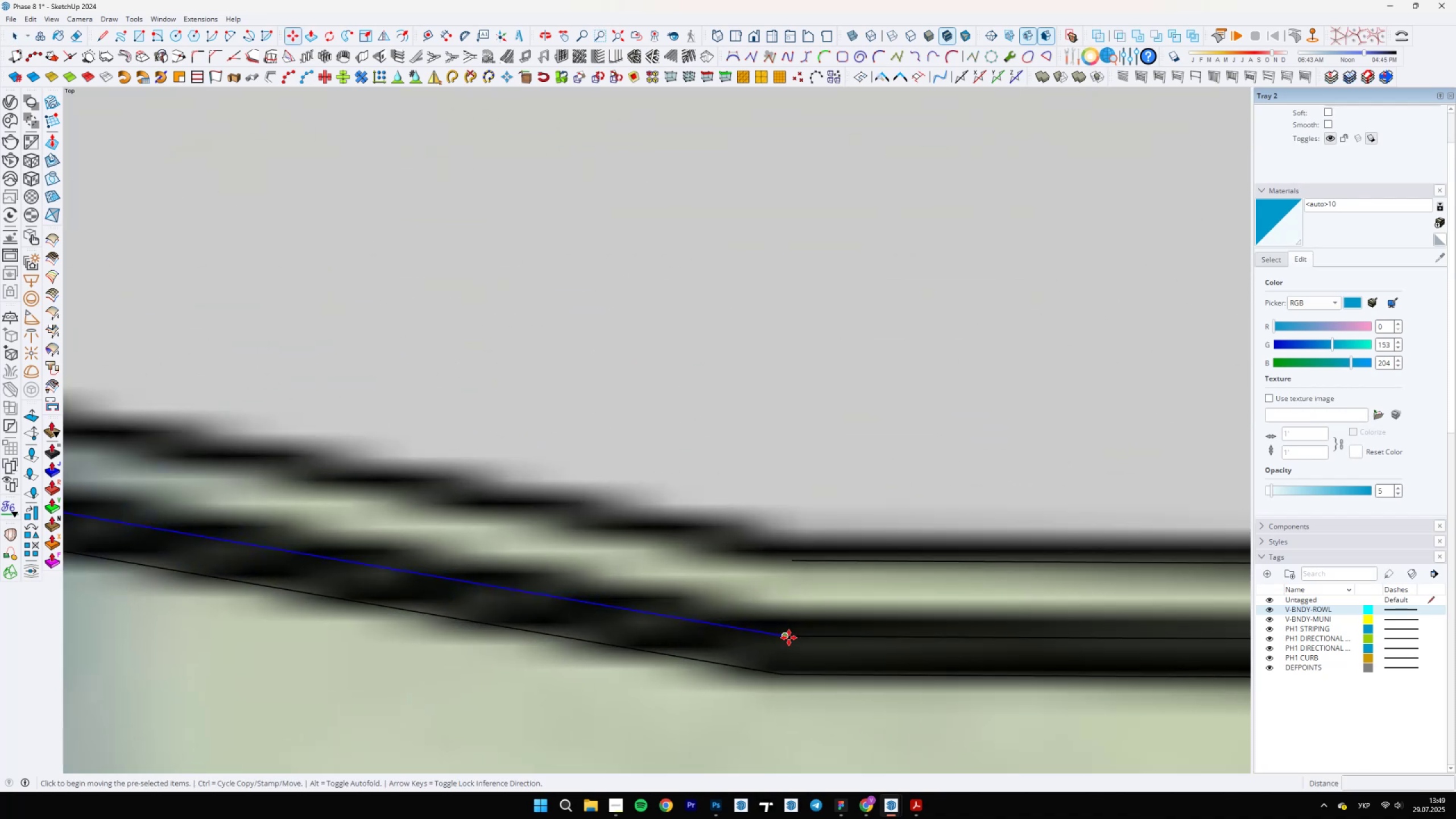 
left_click([788, 638])
 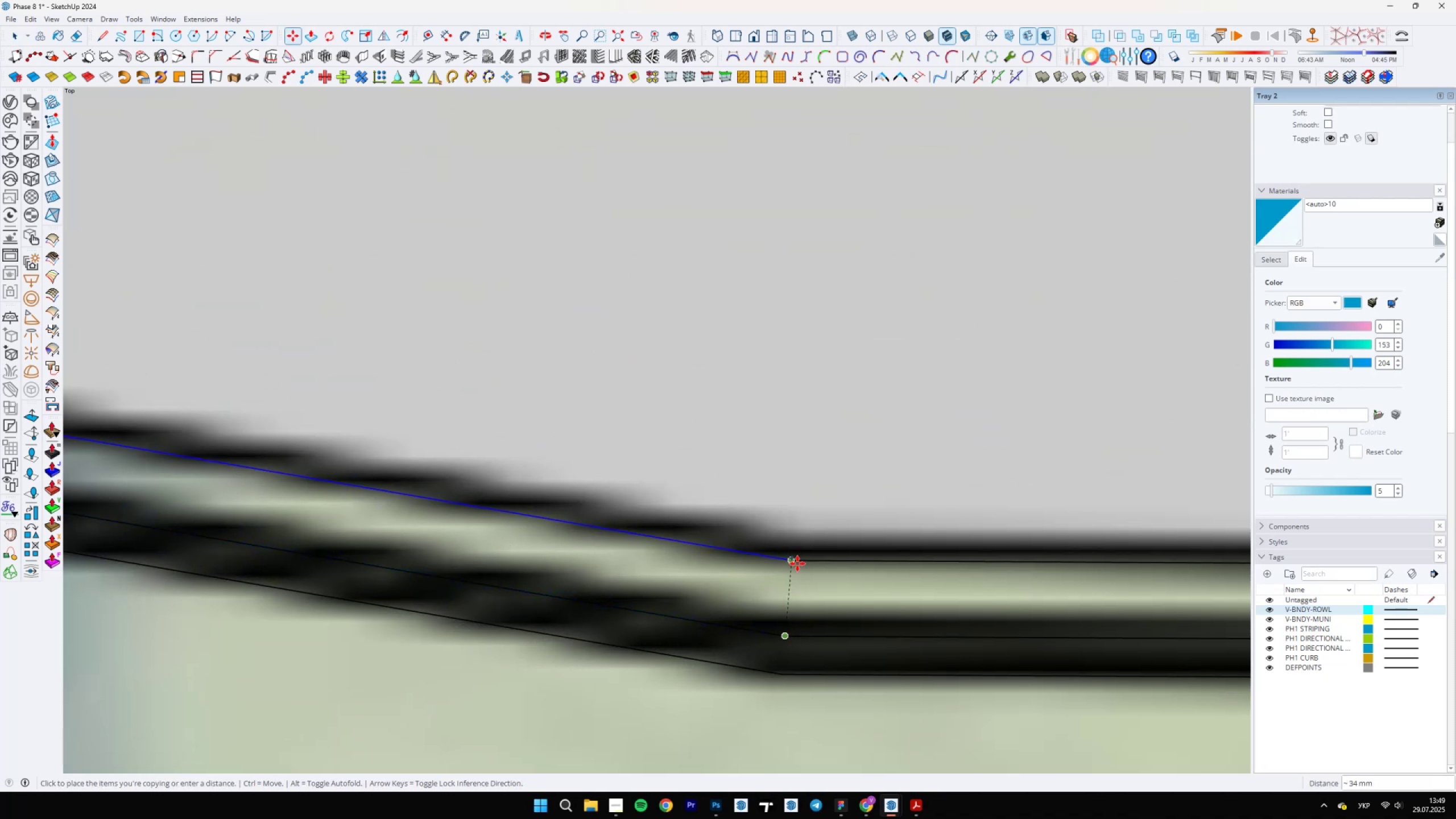 
left_click([797, 564])
 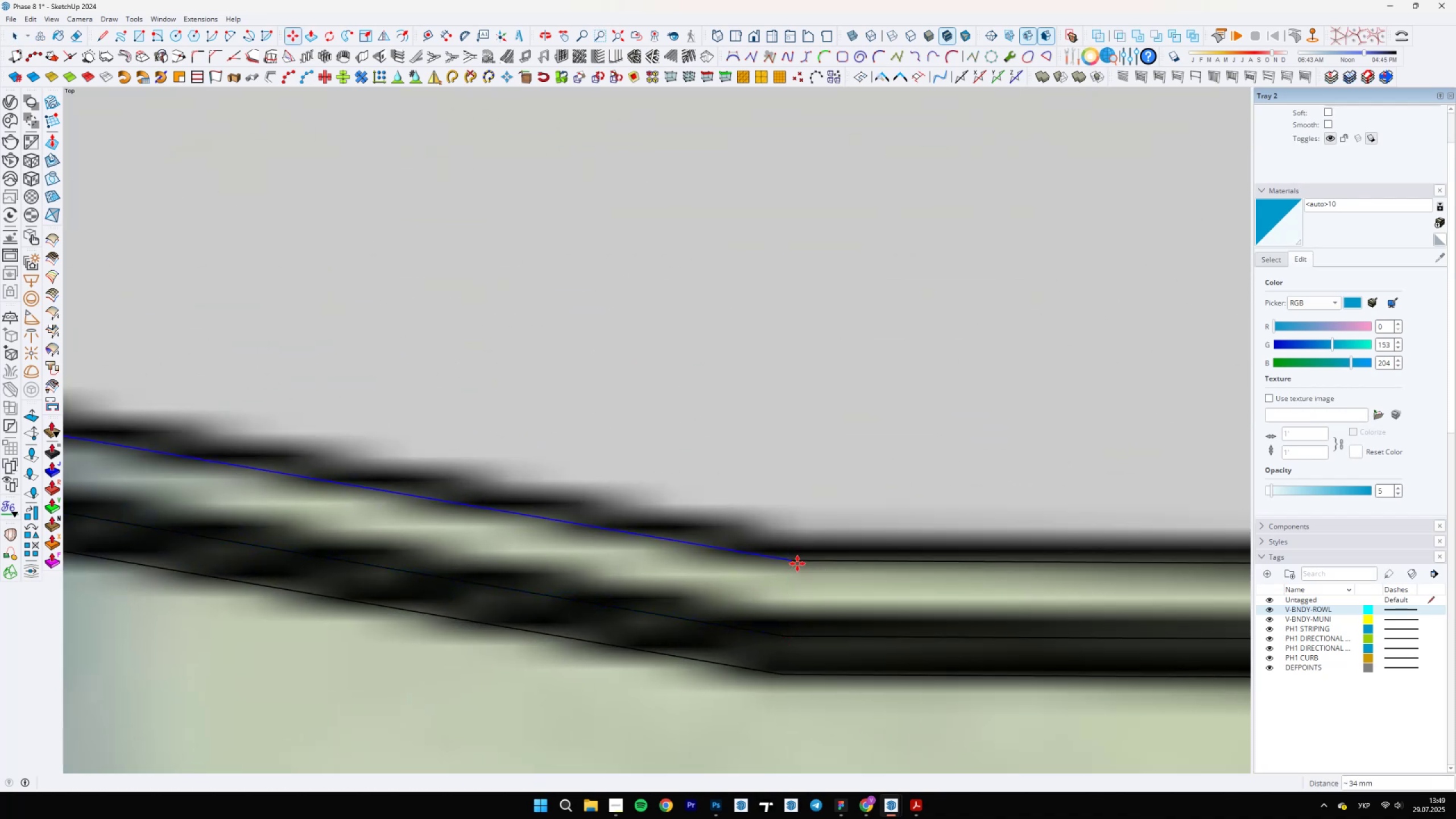 
key(Space)
 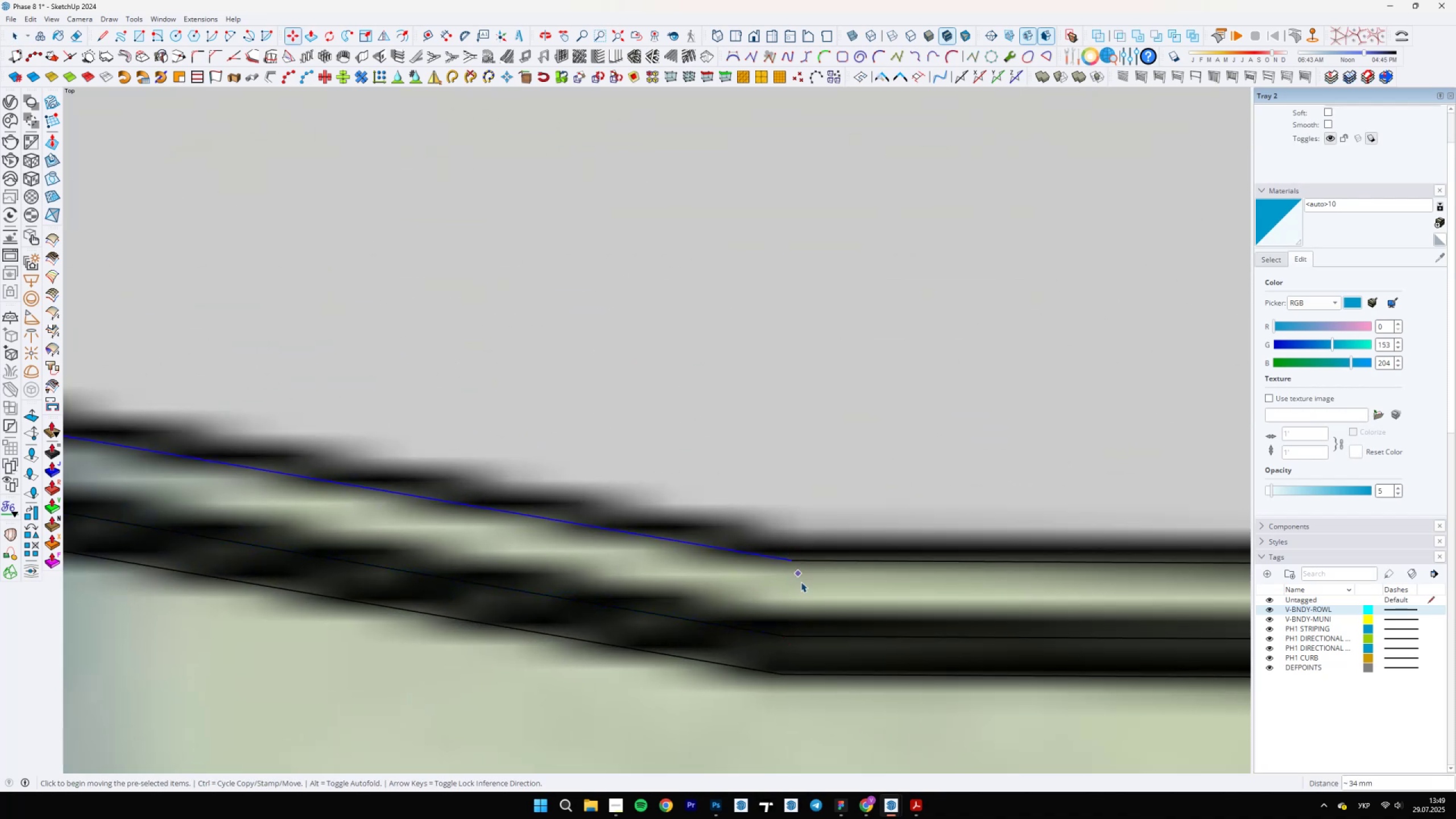 
scroll: coordinate [706, 617], scroll_direction: up, amount: 11.0
 